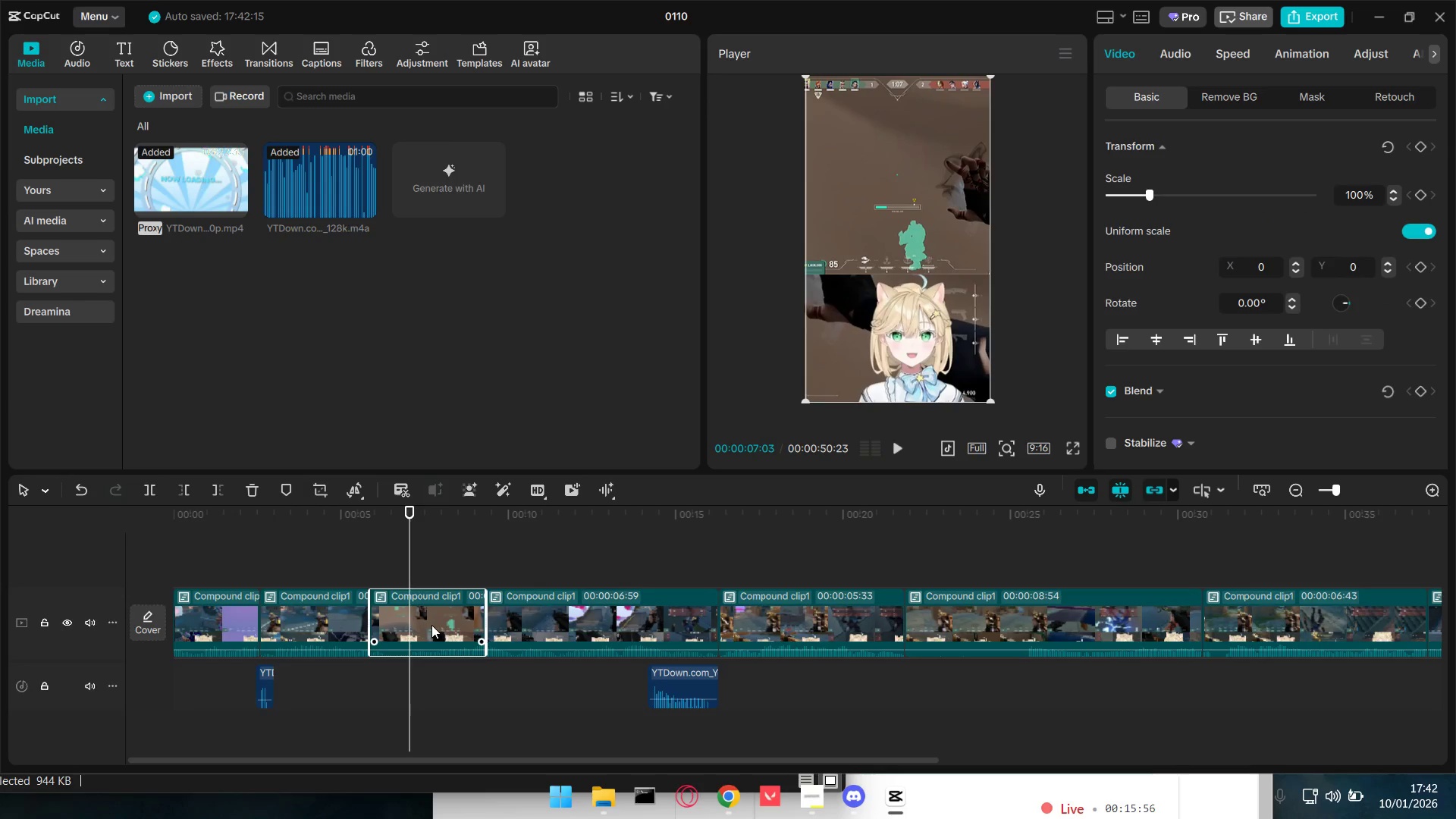 
key(Shift+E)
 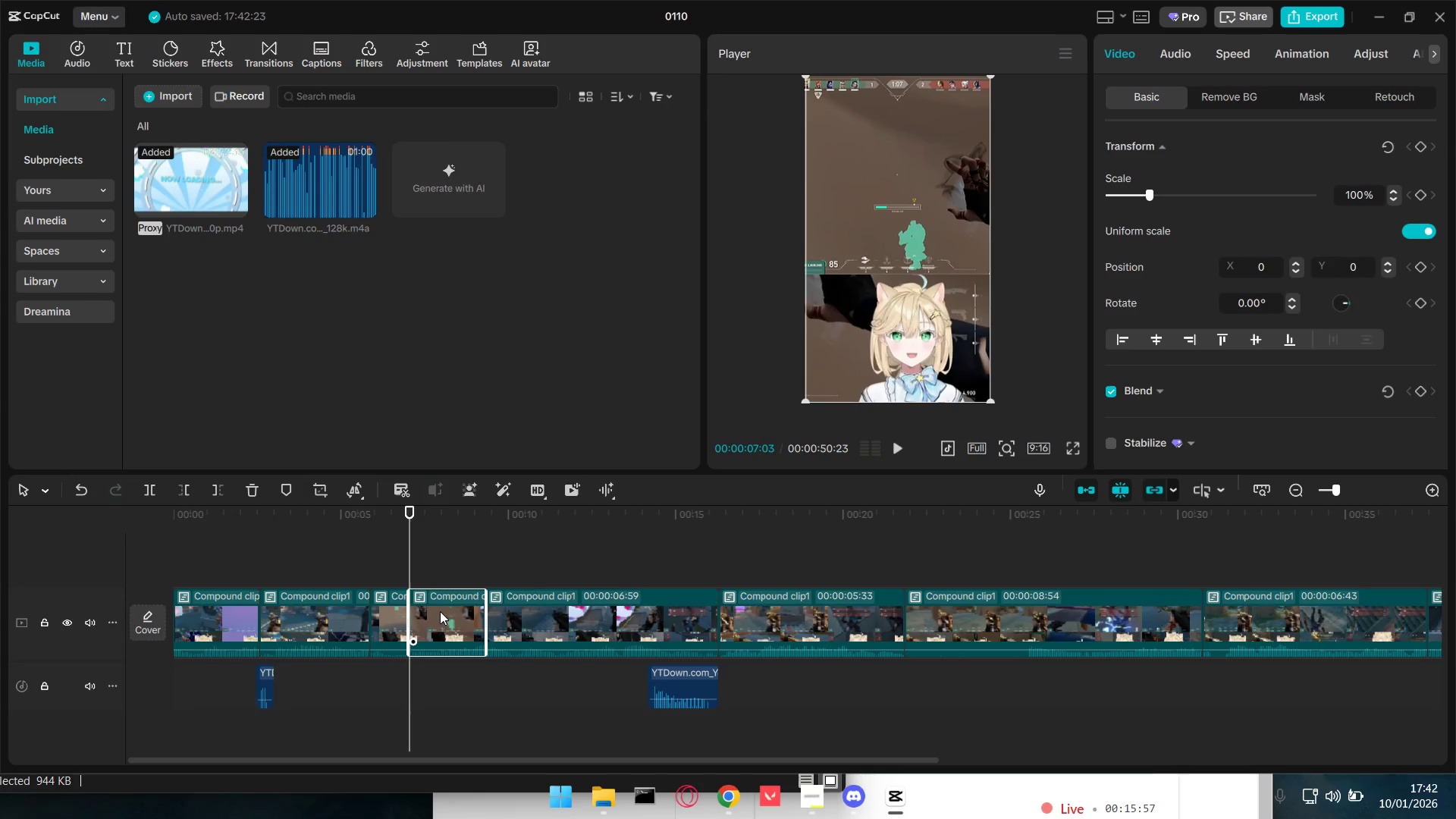 
key(Control+C)
 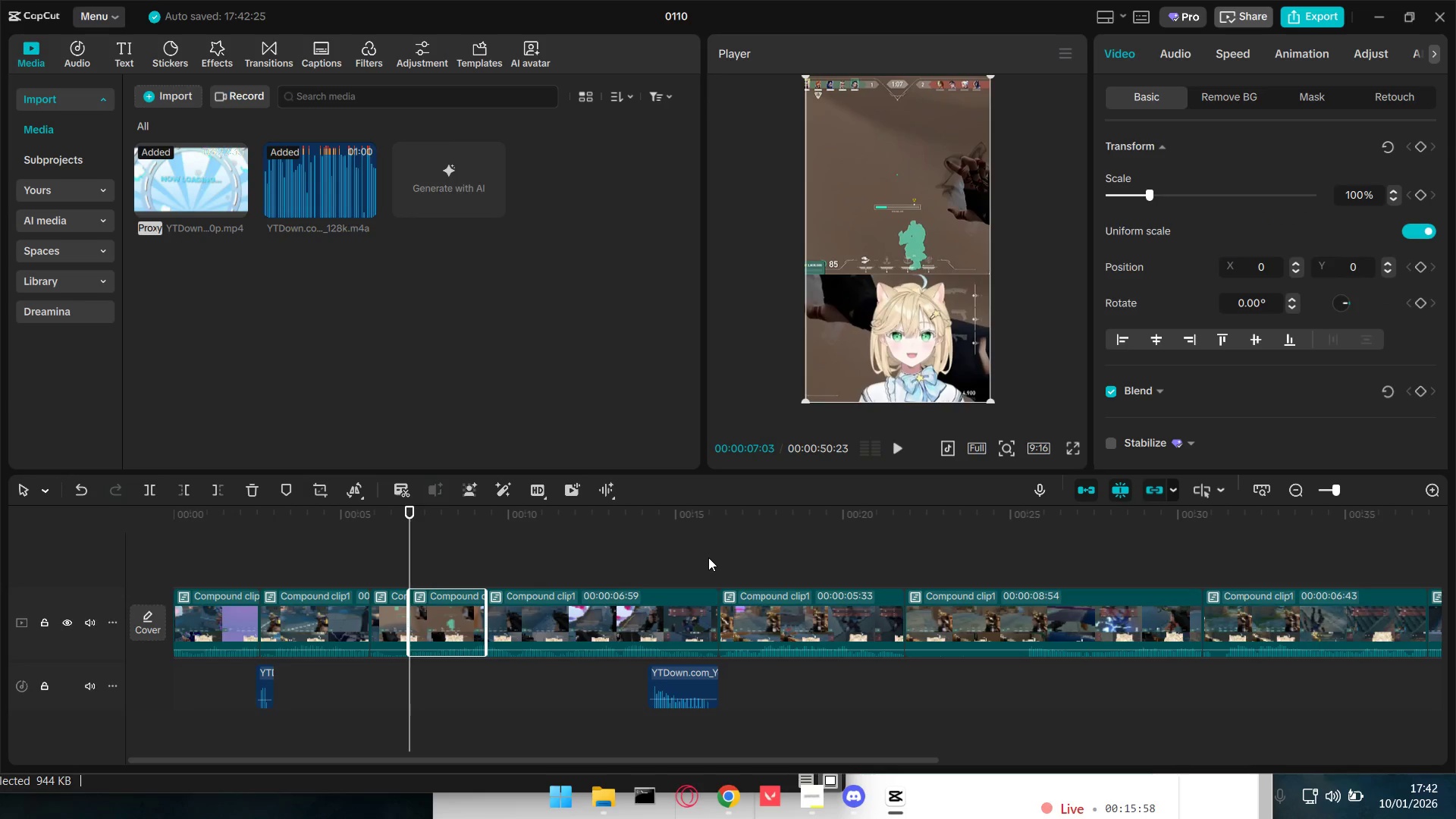 
left_click([719, 556])
 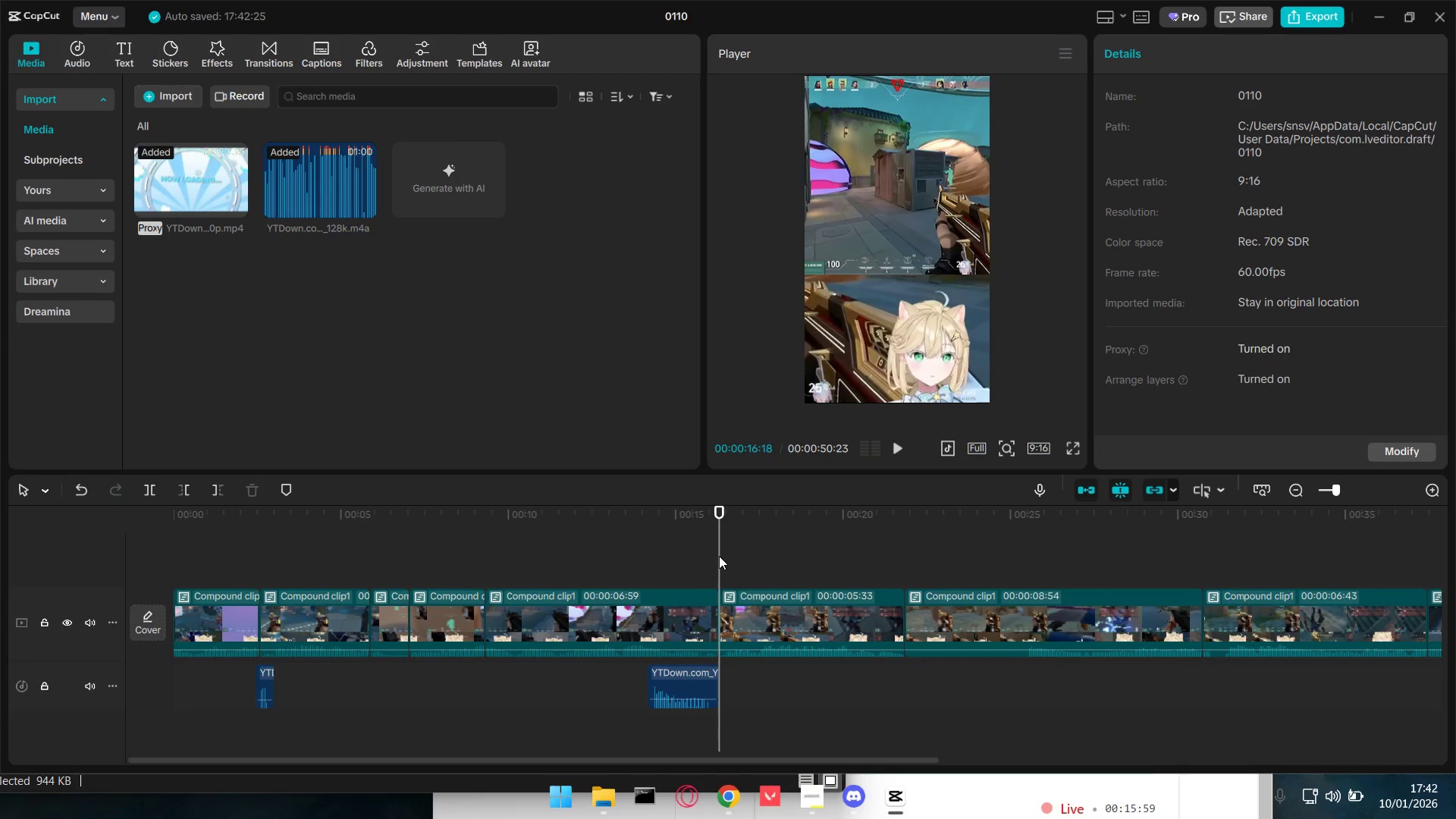 
key(Control+V)
 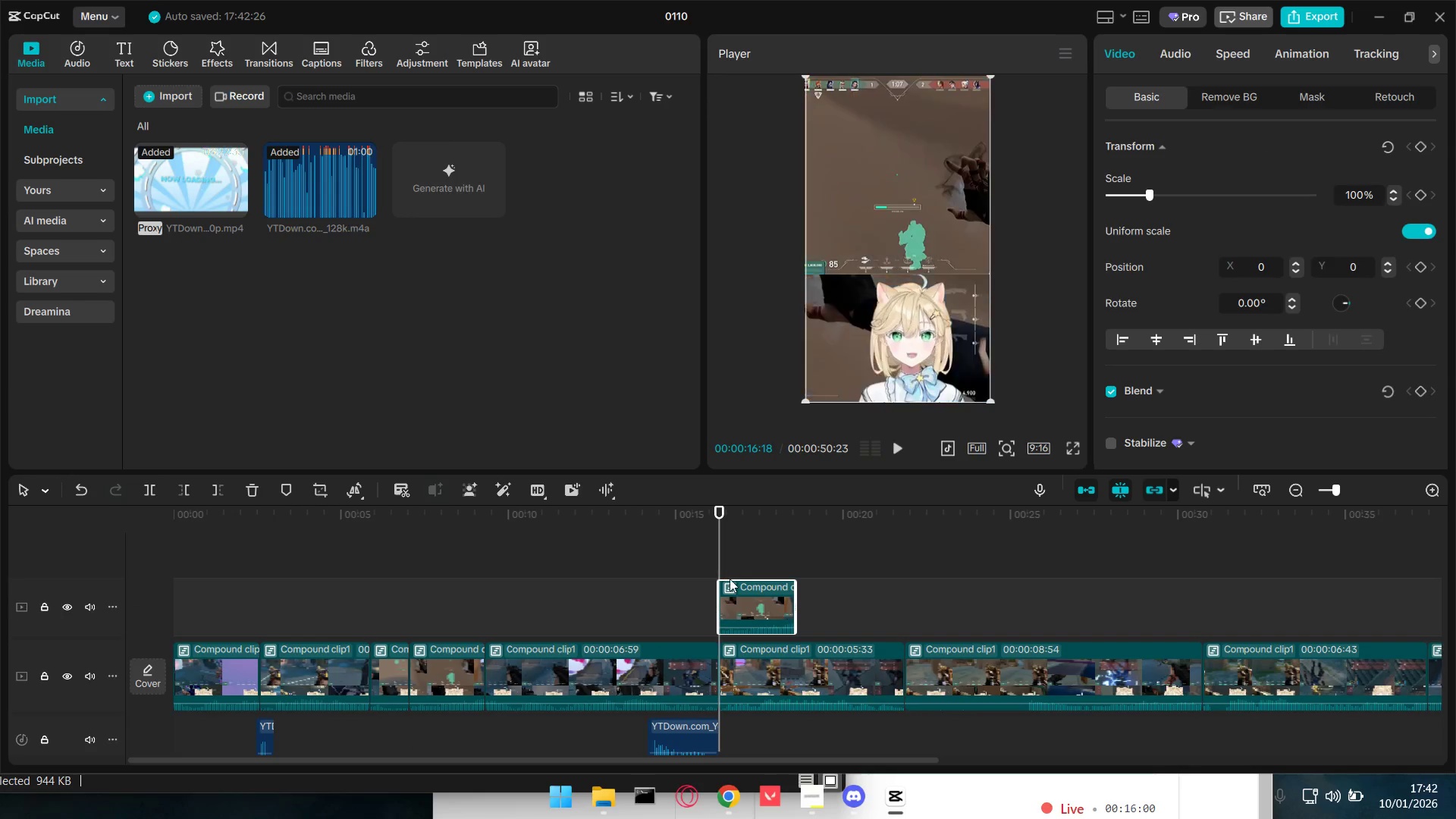 
left_click_drag(start_coordinate=[753, 595], to_coordinate=[760, 670])
 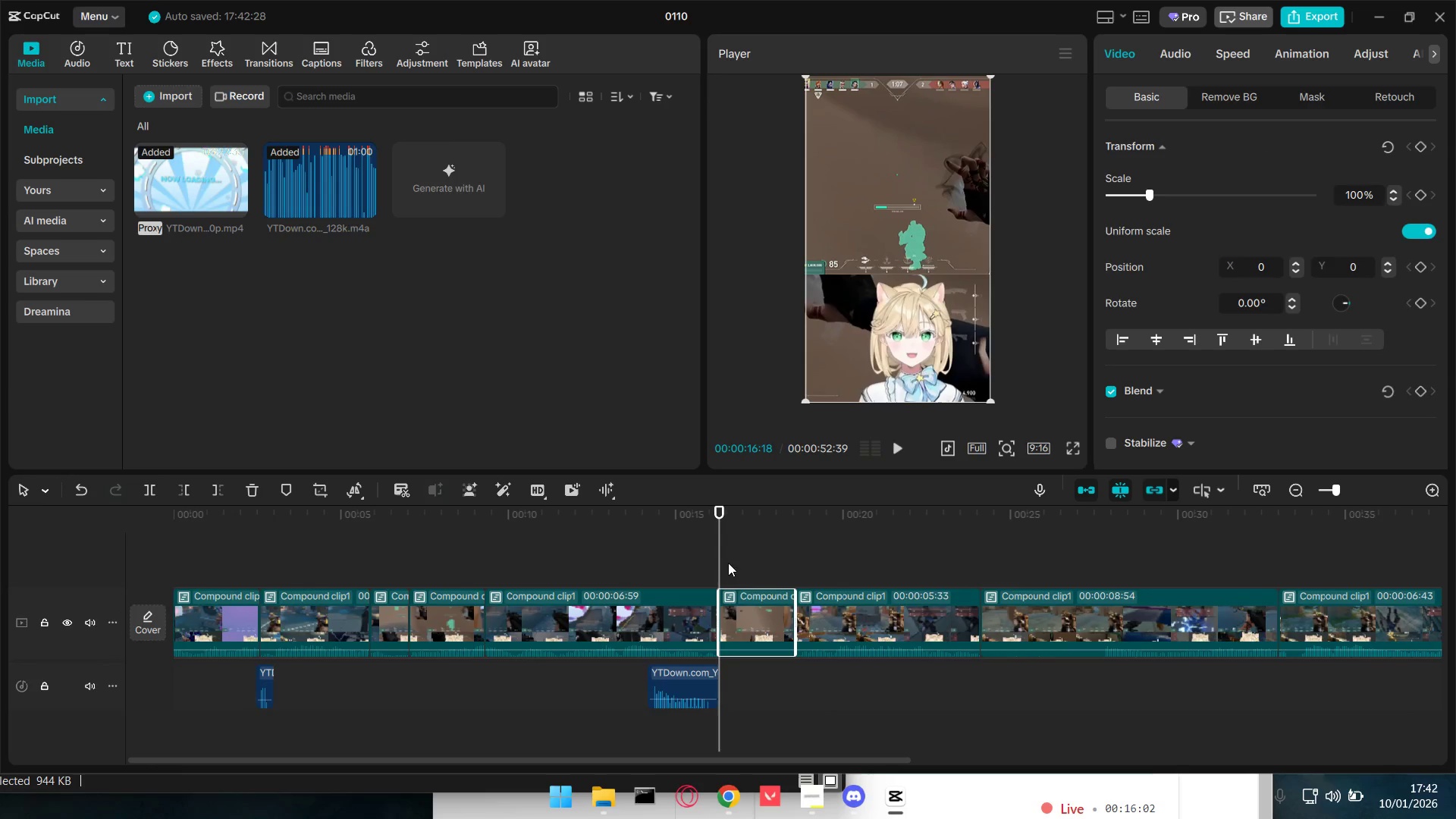 
left_click([755, 622])
 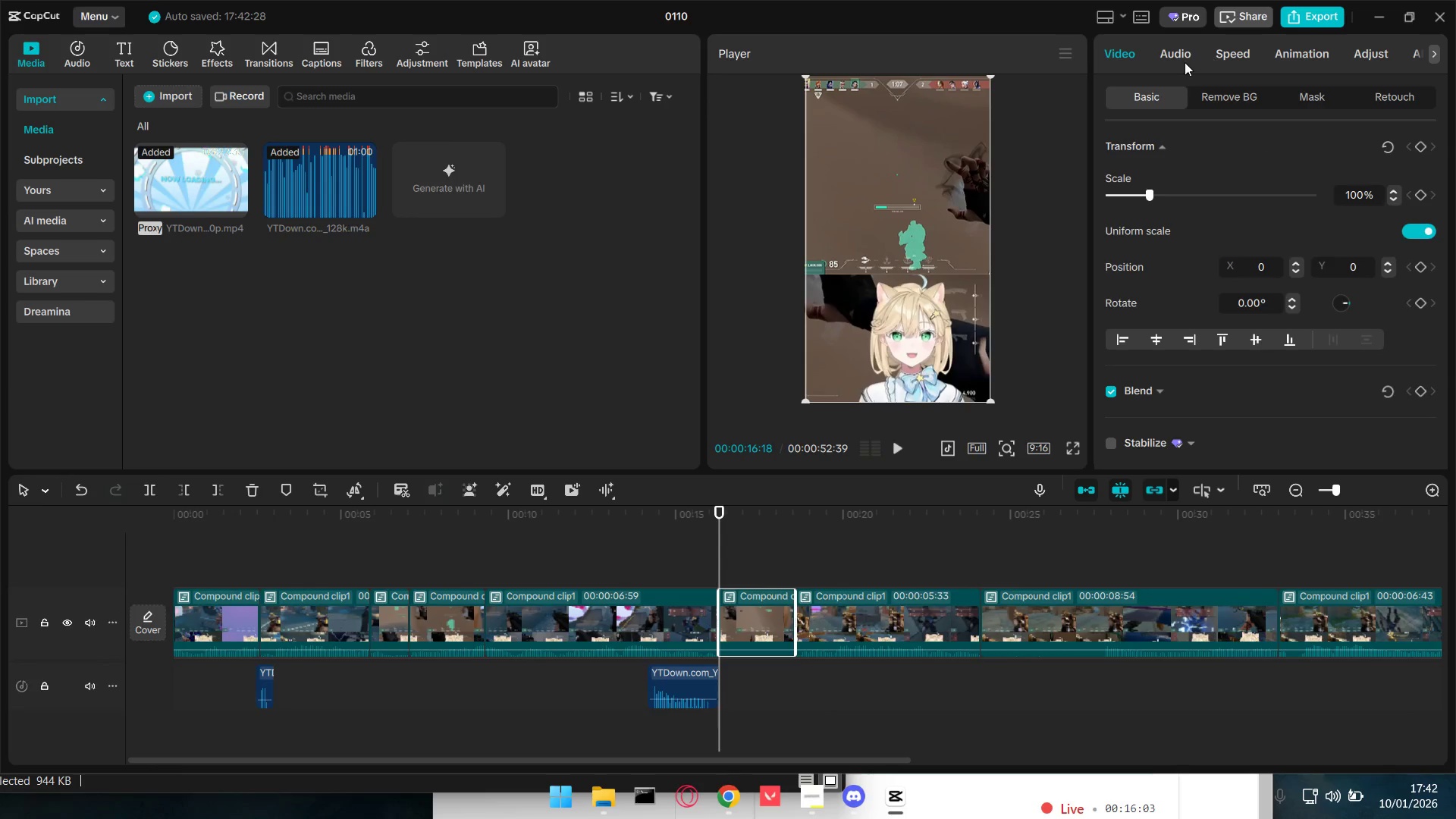 
left_click([1222, 51])
 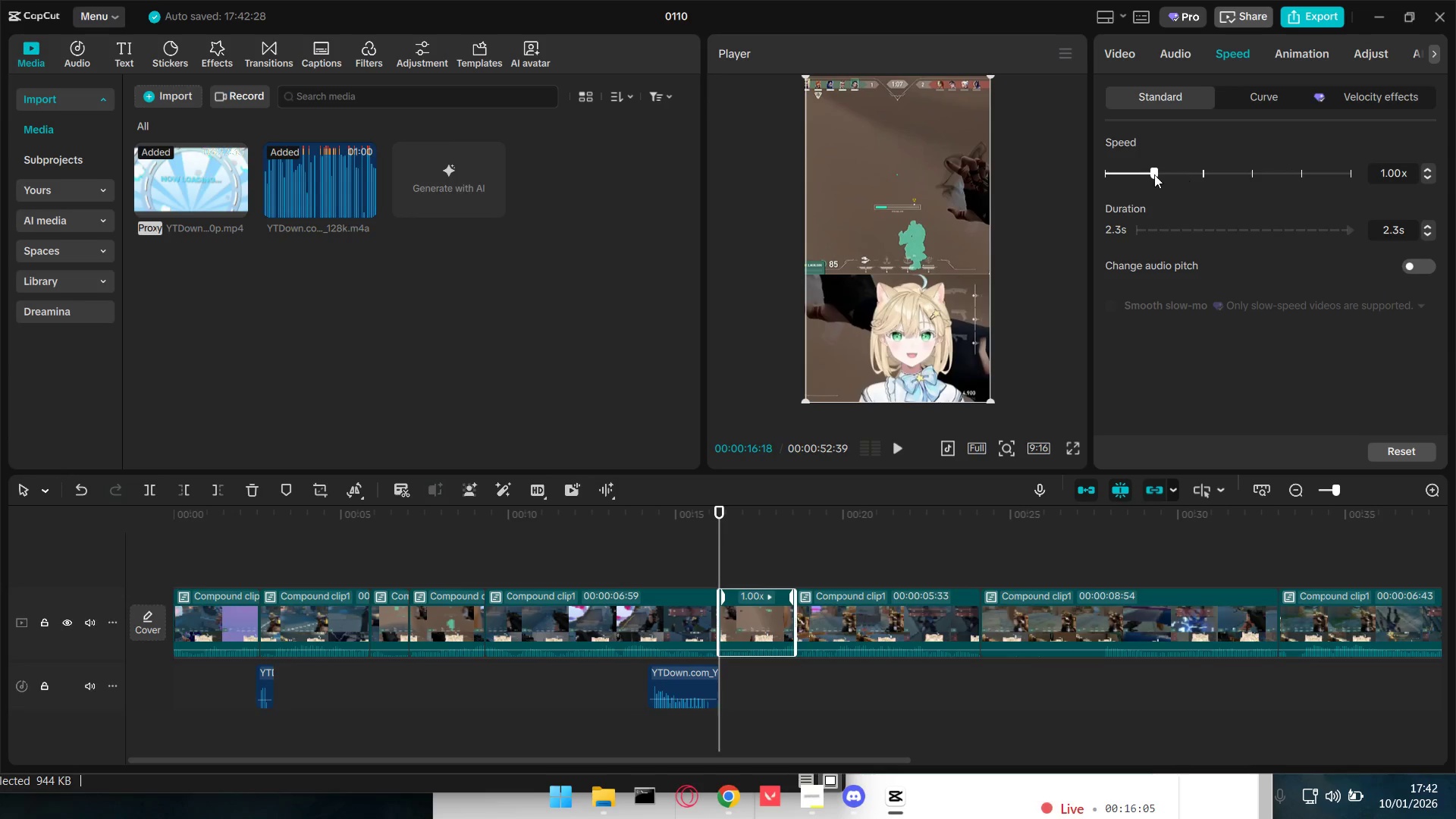 
left_click_drag(start_coordinate=[1150, 174], to_coordinate=[1141, 173])
 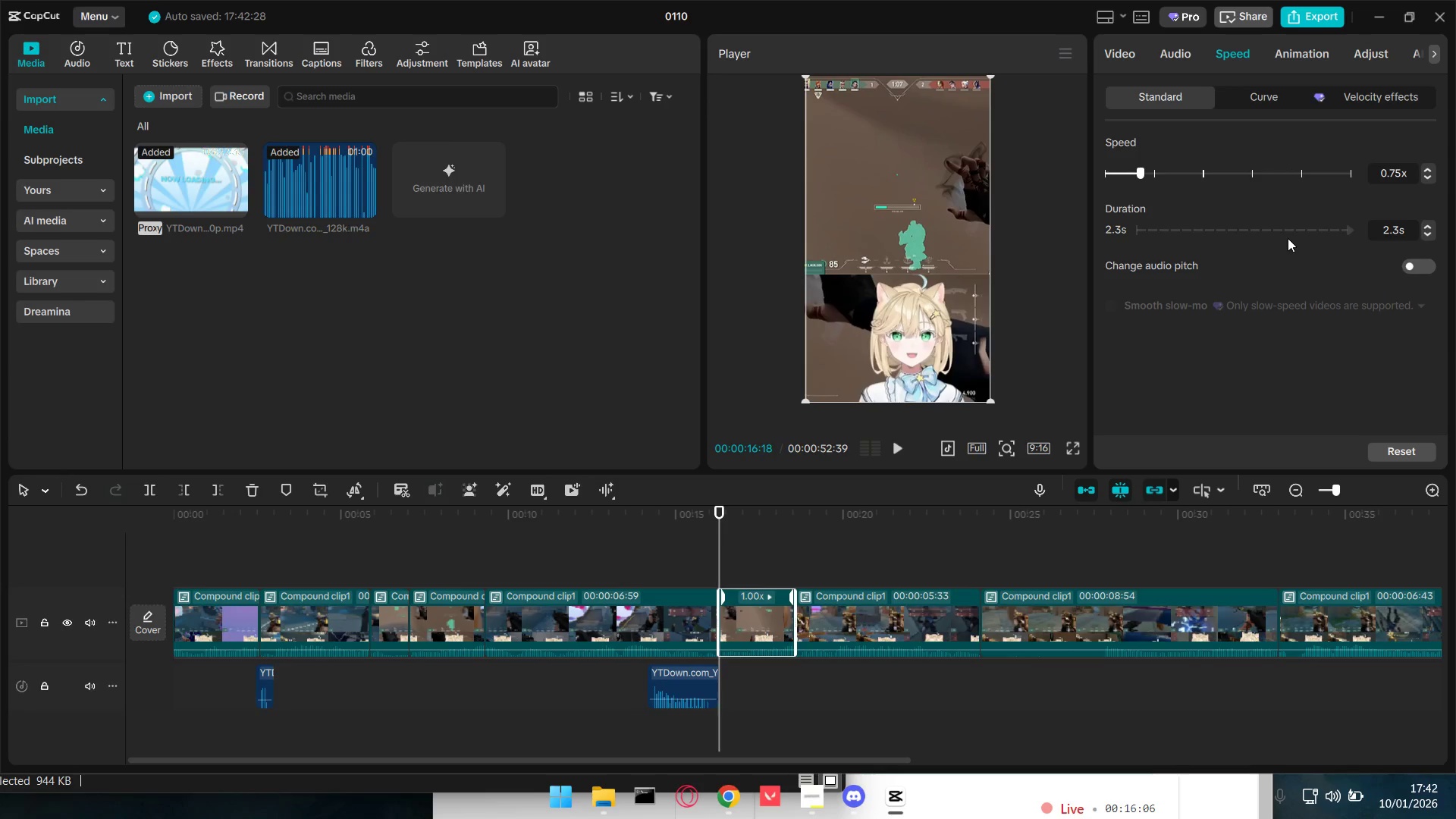 
left_click([1418, 271])
 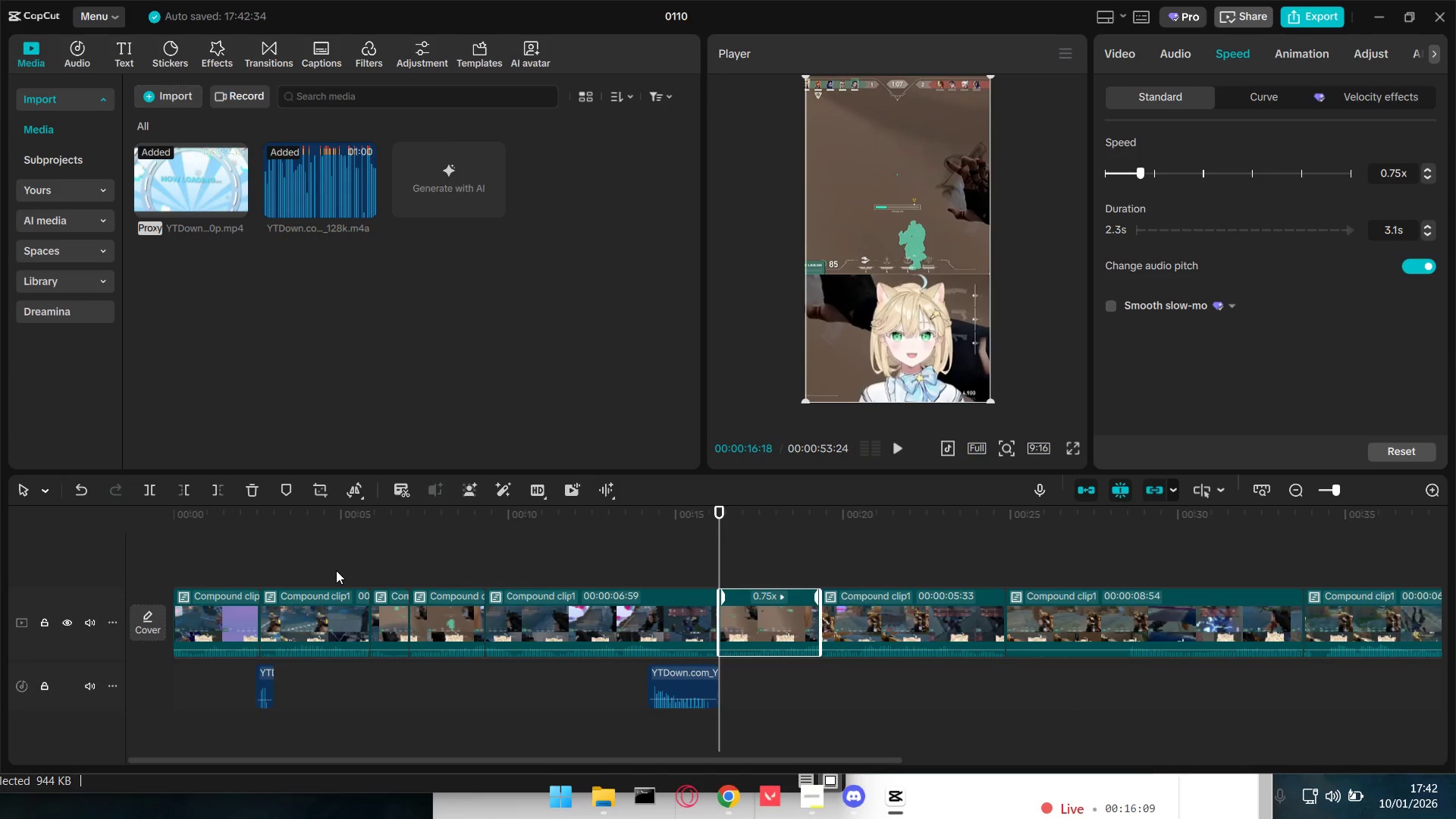 
key(Space)
 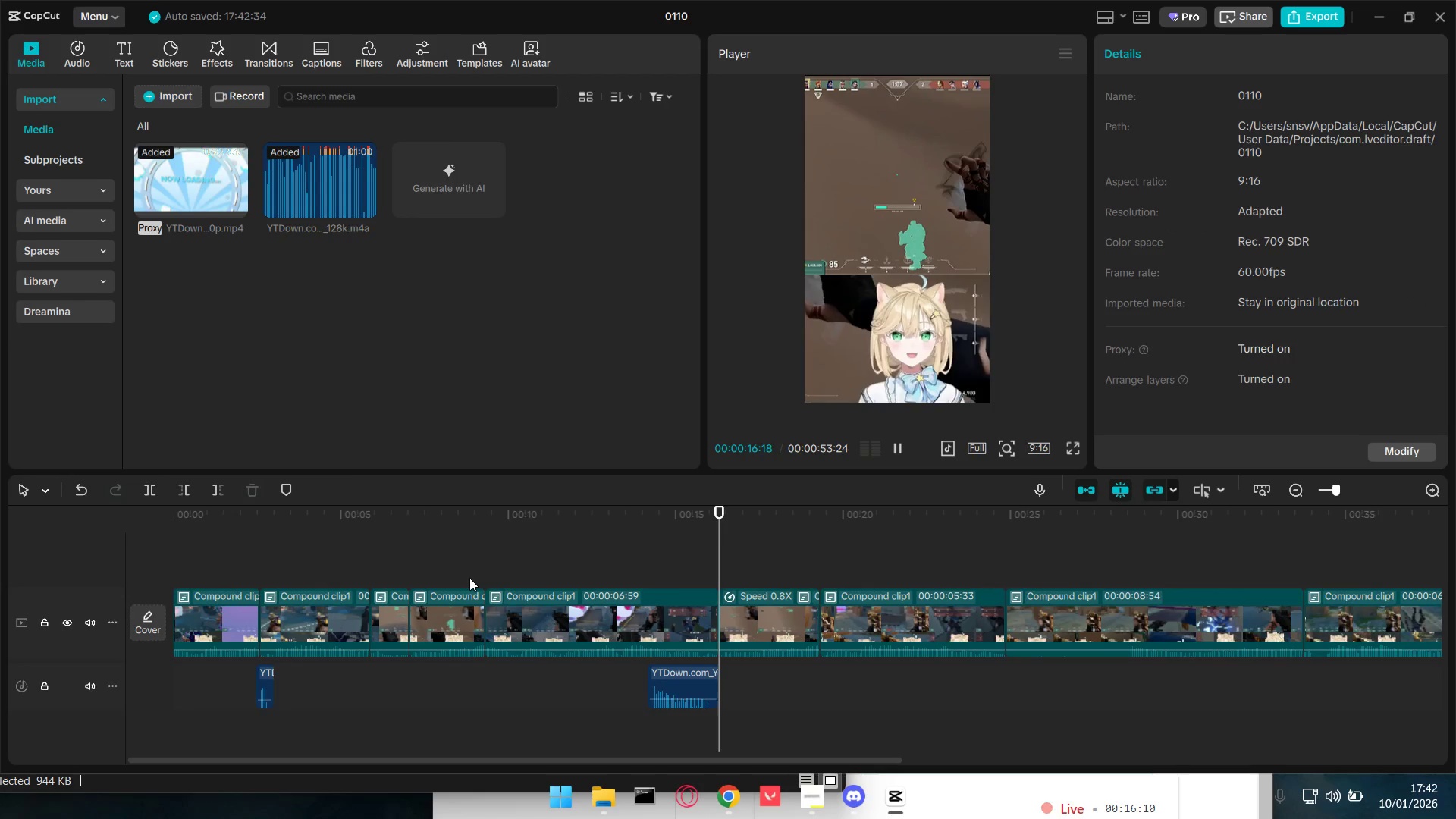 
double_click([467, 576])
 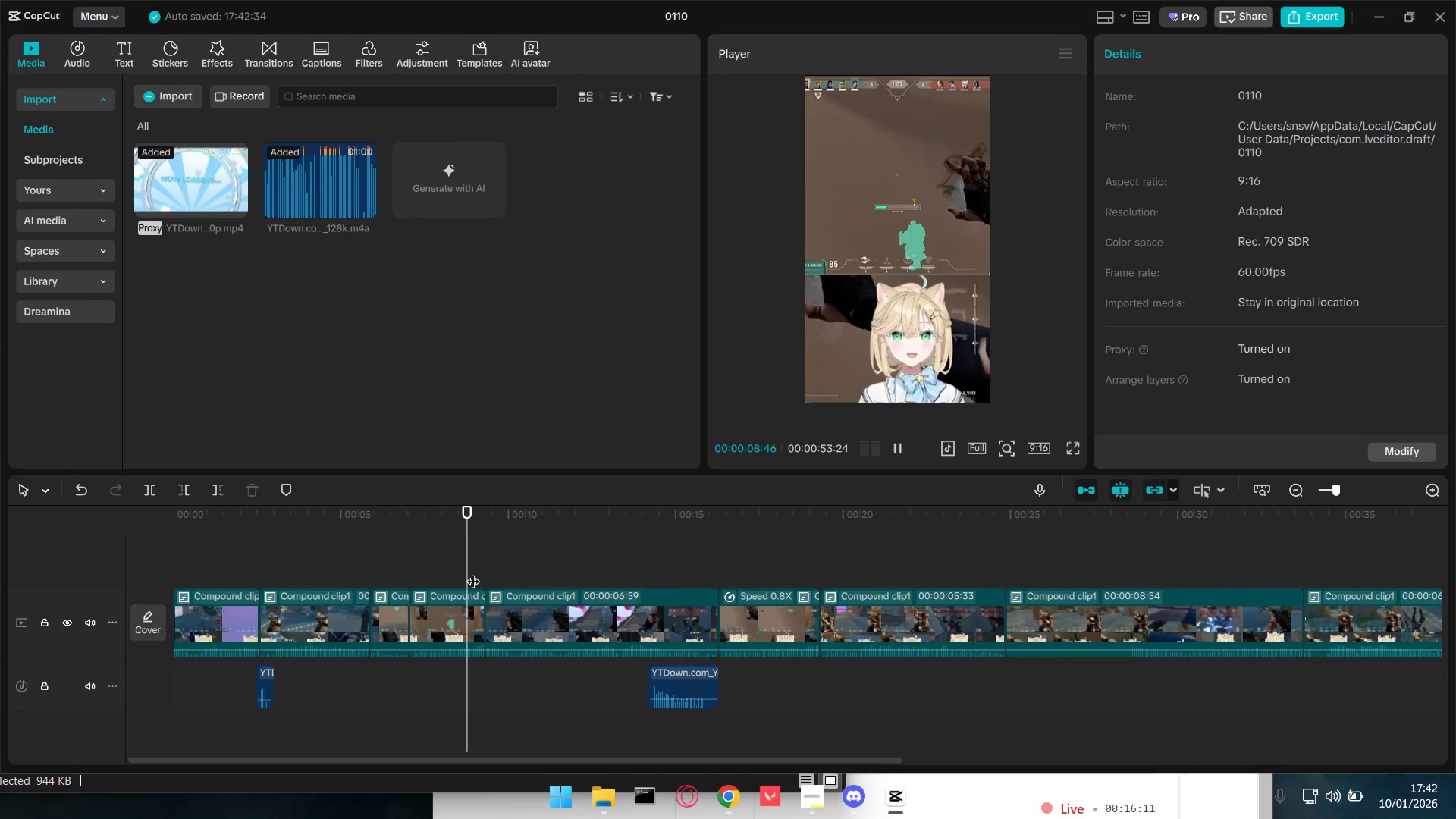 
key(Space)
 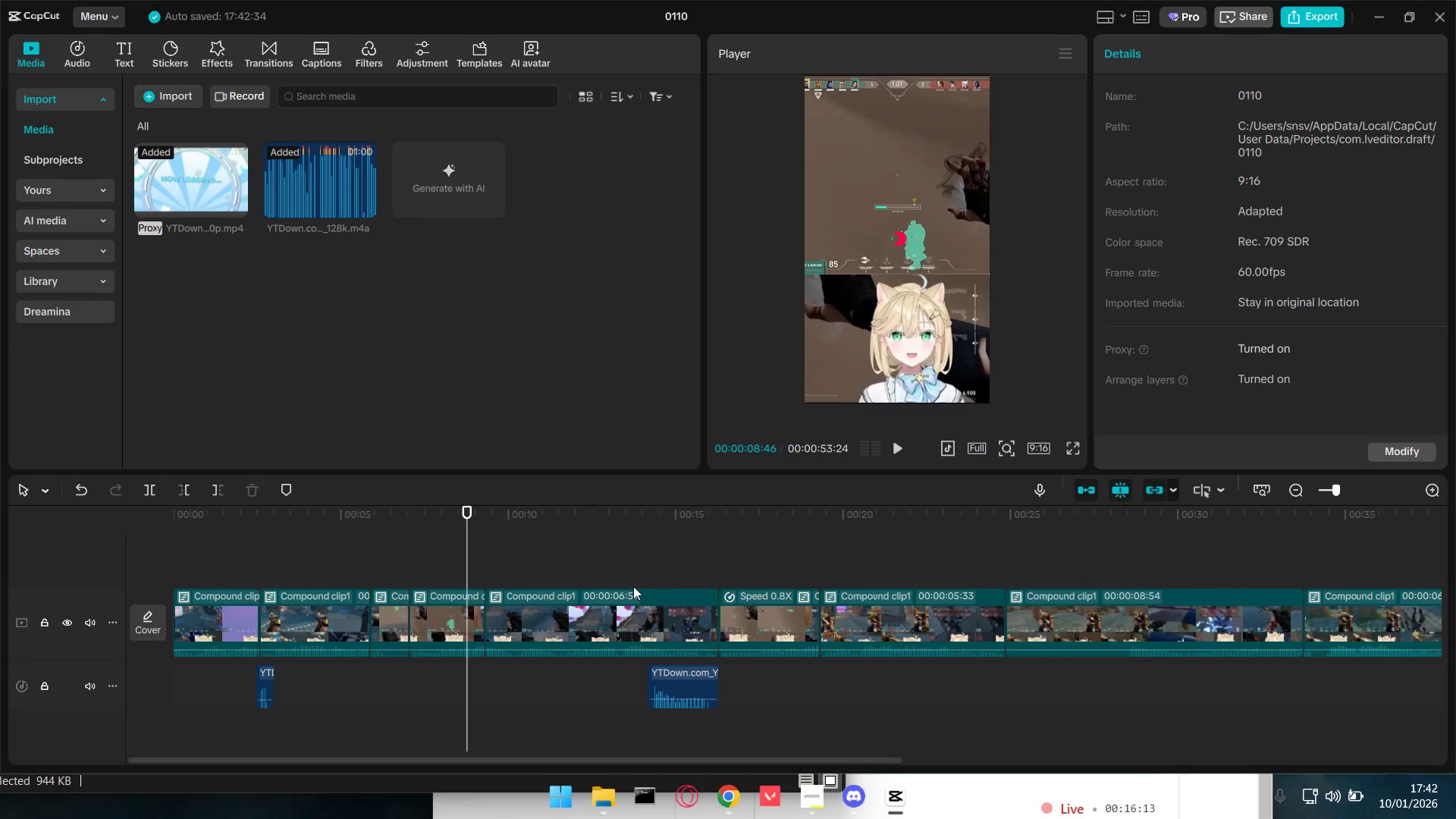 
key(Space)
 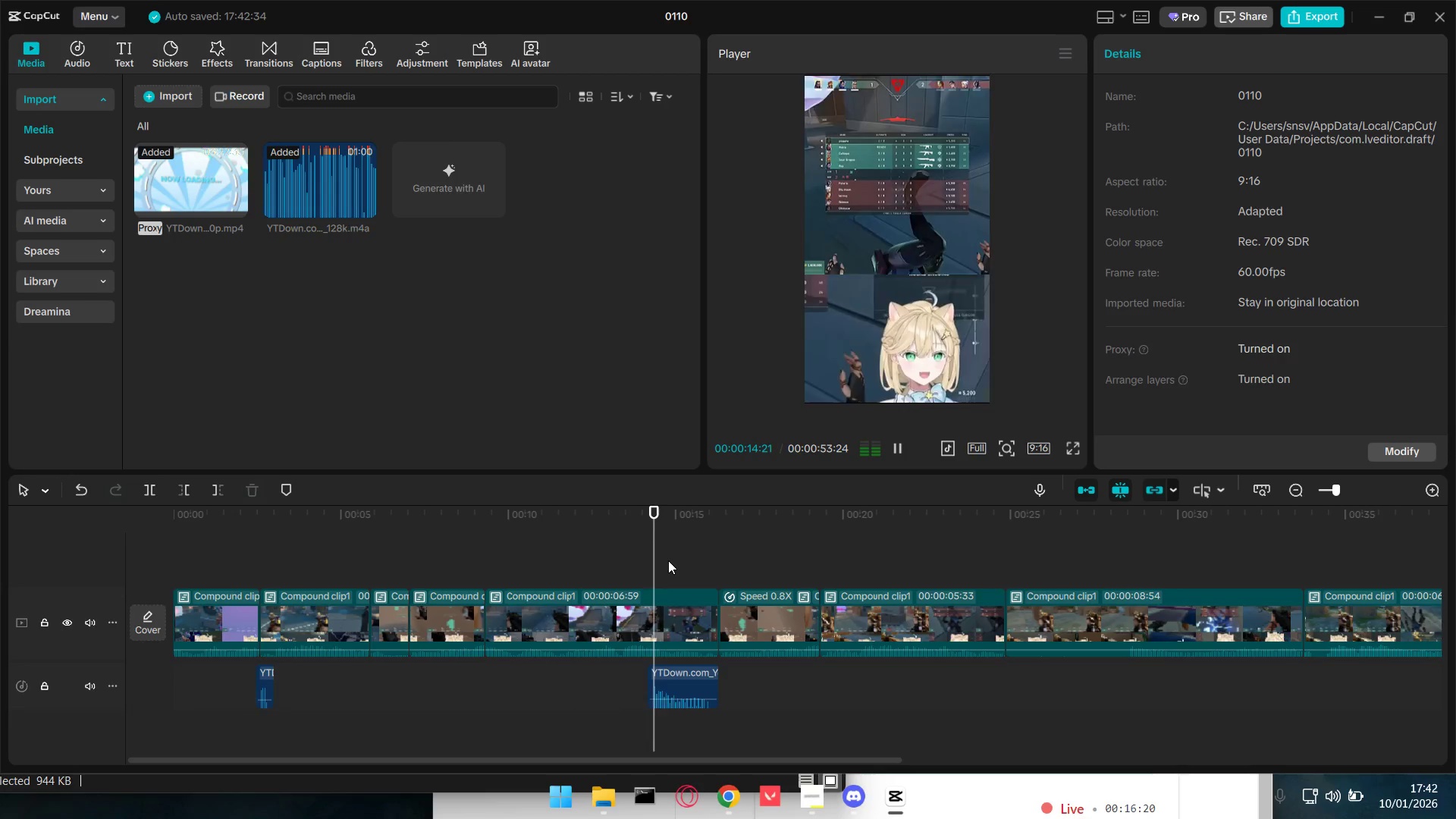 
wait(11.31)
 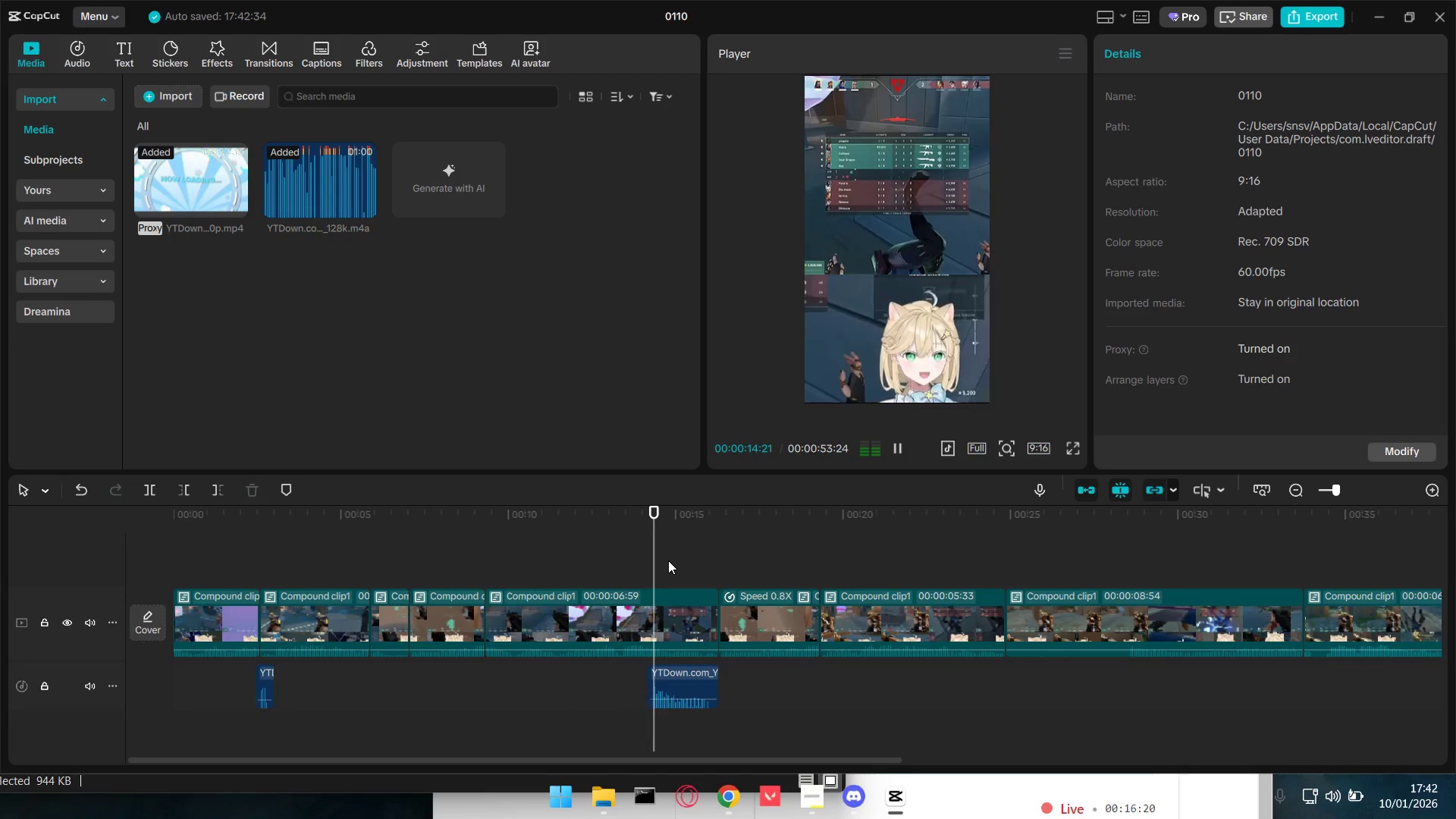 
key(Space)
 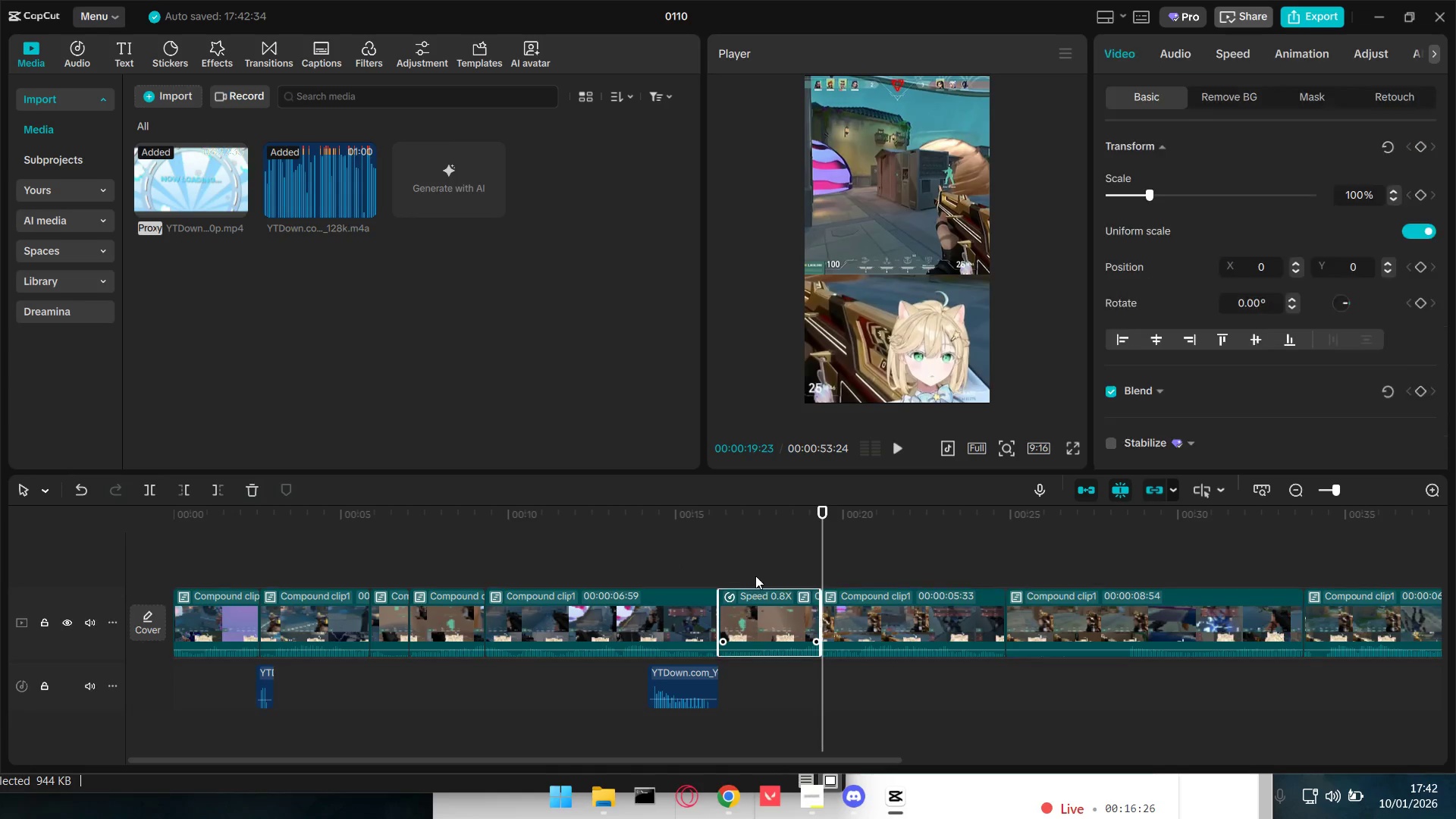 
double_click([758, 568])
 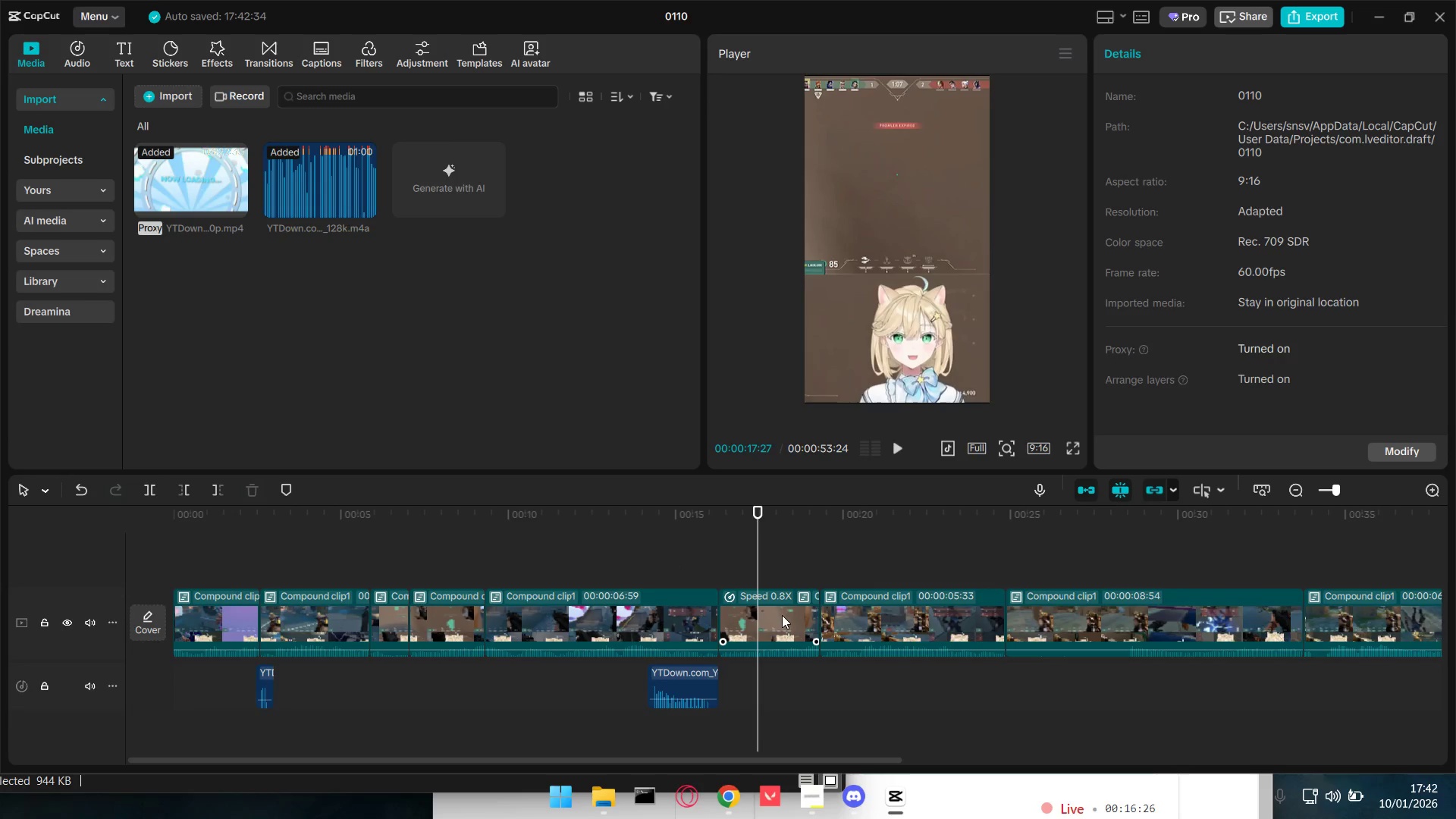 
triple_click([782, 617])
 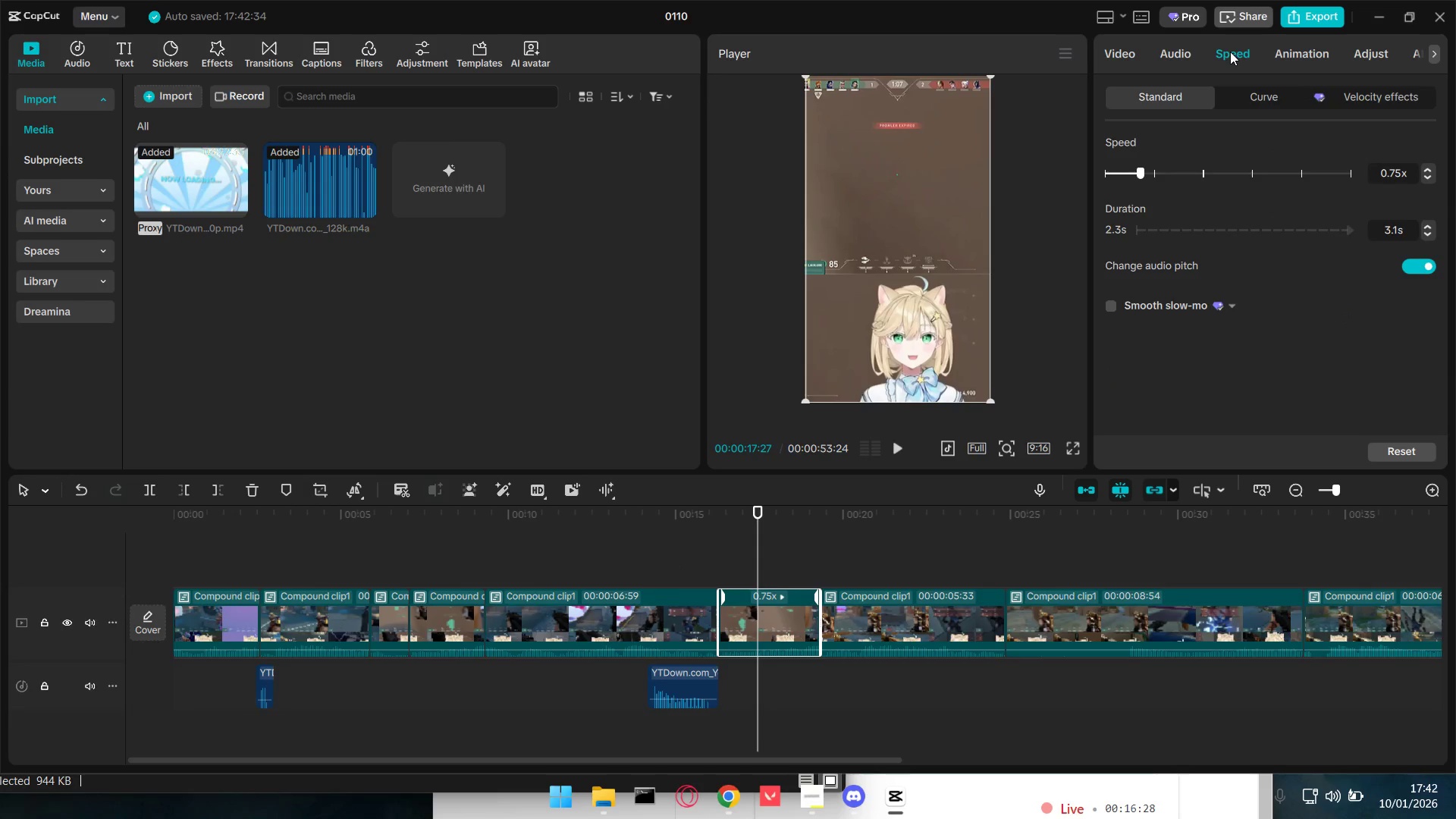 
left_click_drag(start_coordinate=[1141, 174], to_coordinate=[1134, 174])
 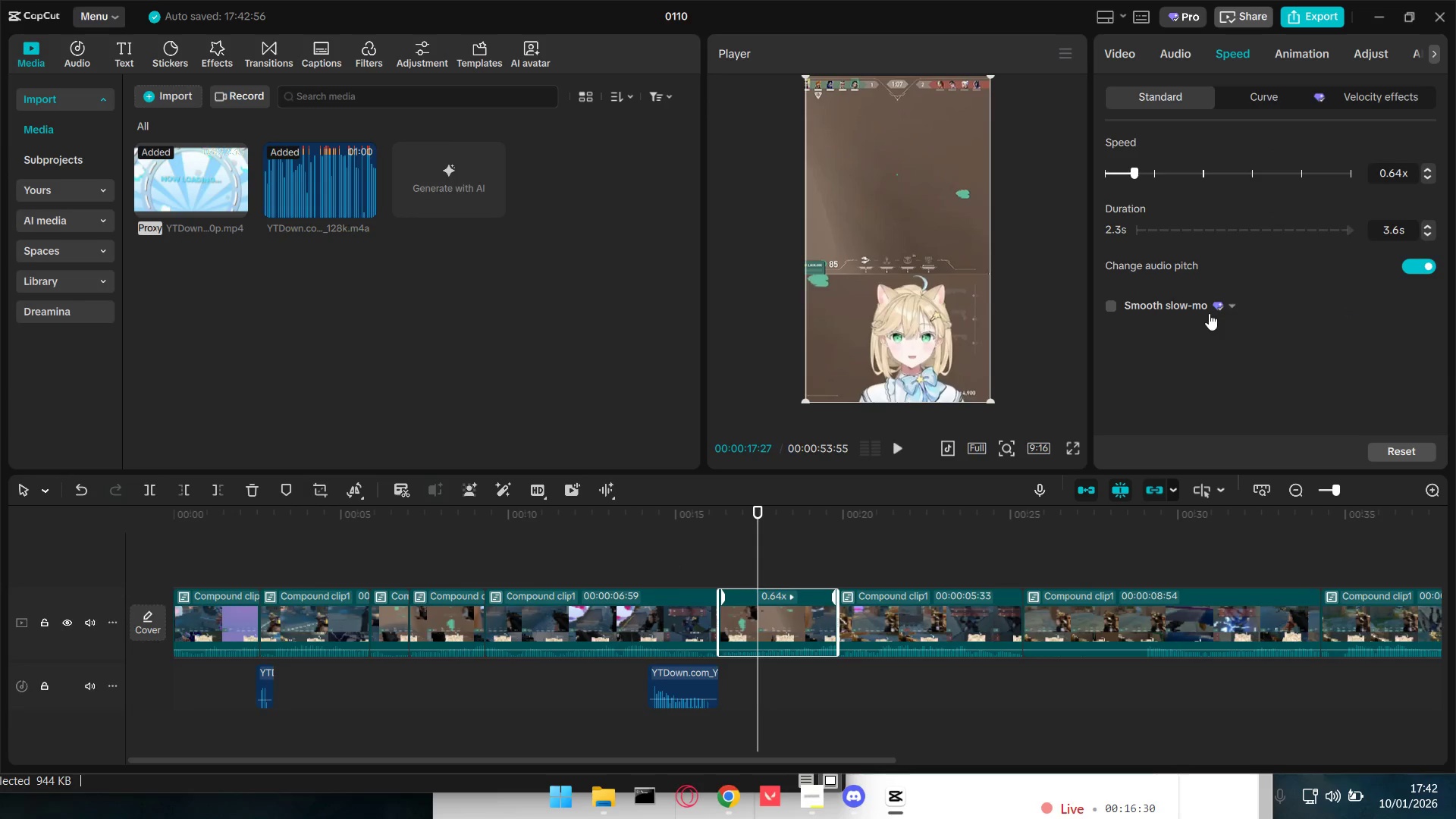 
key(Space)
 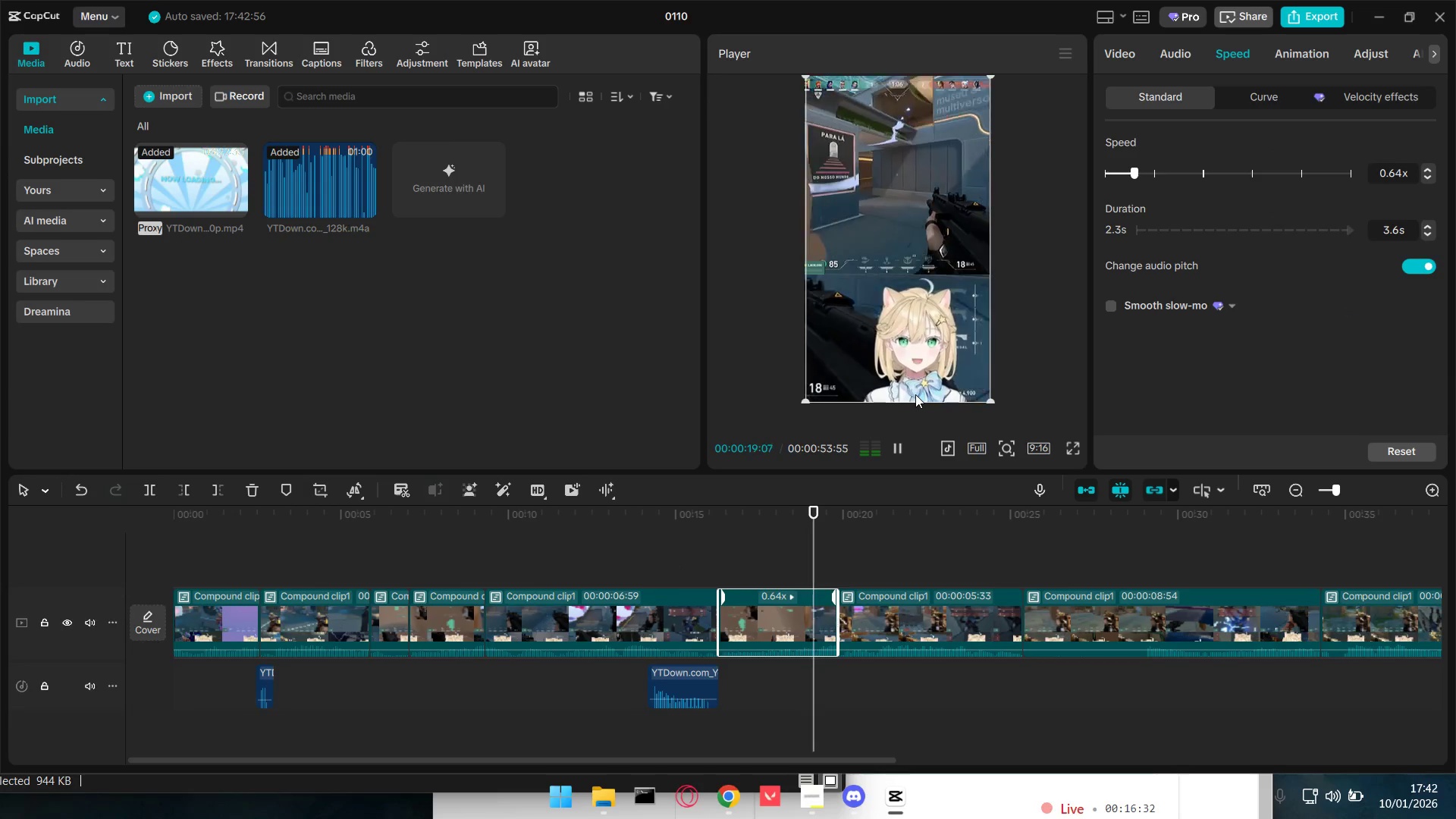 
key(Space)
 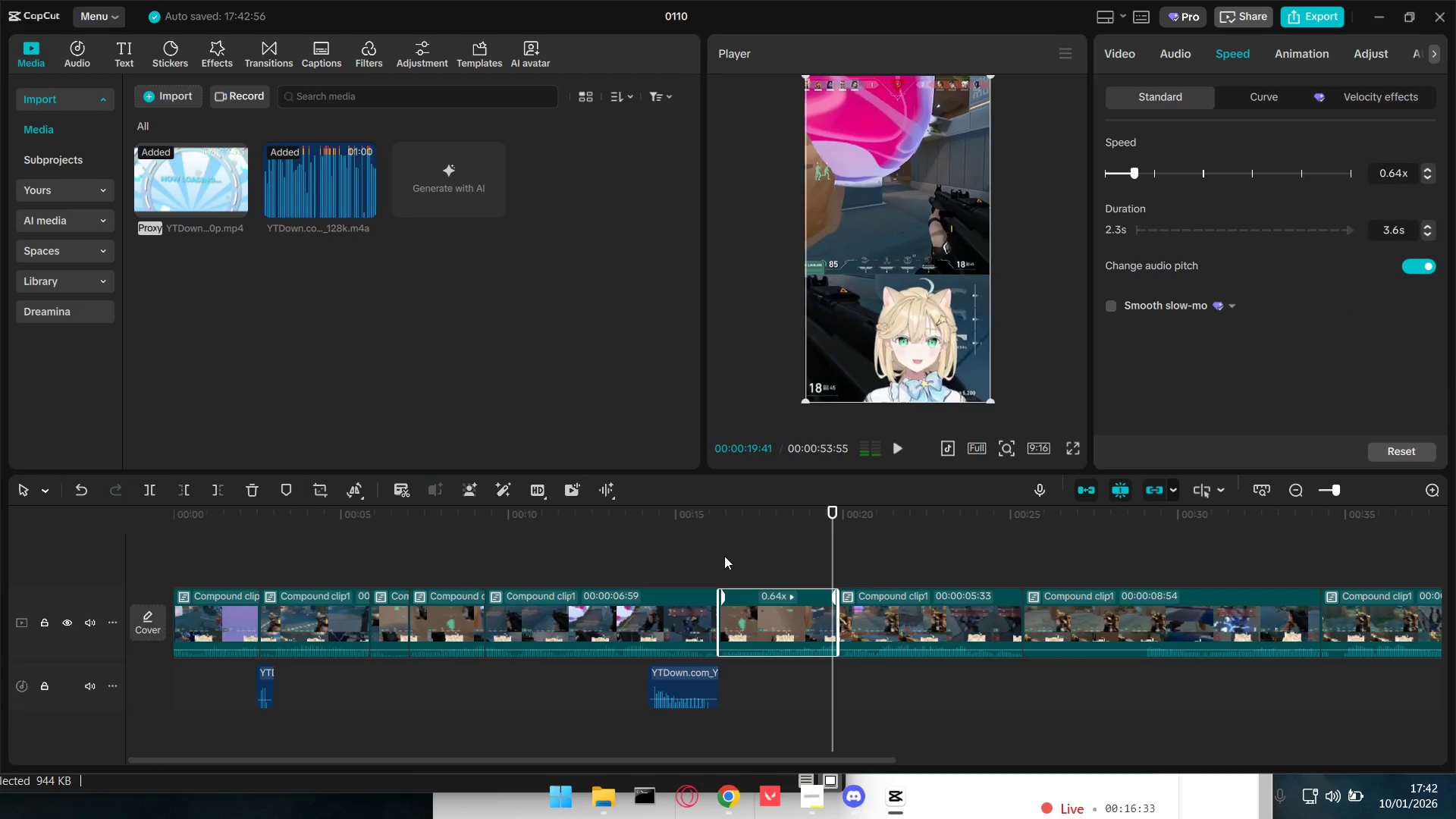 
left_click([724, 556])
 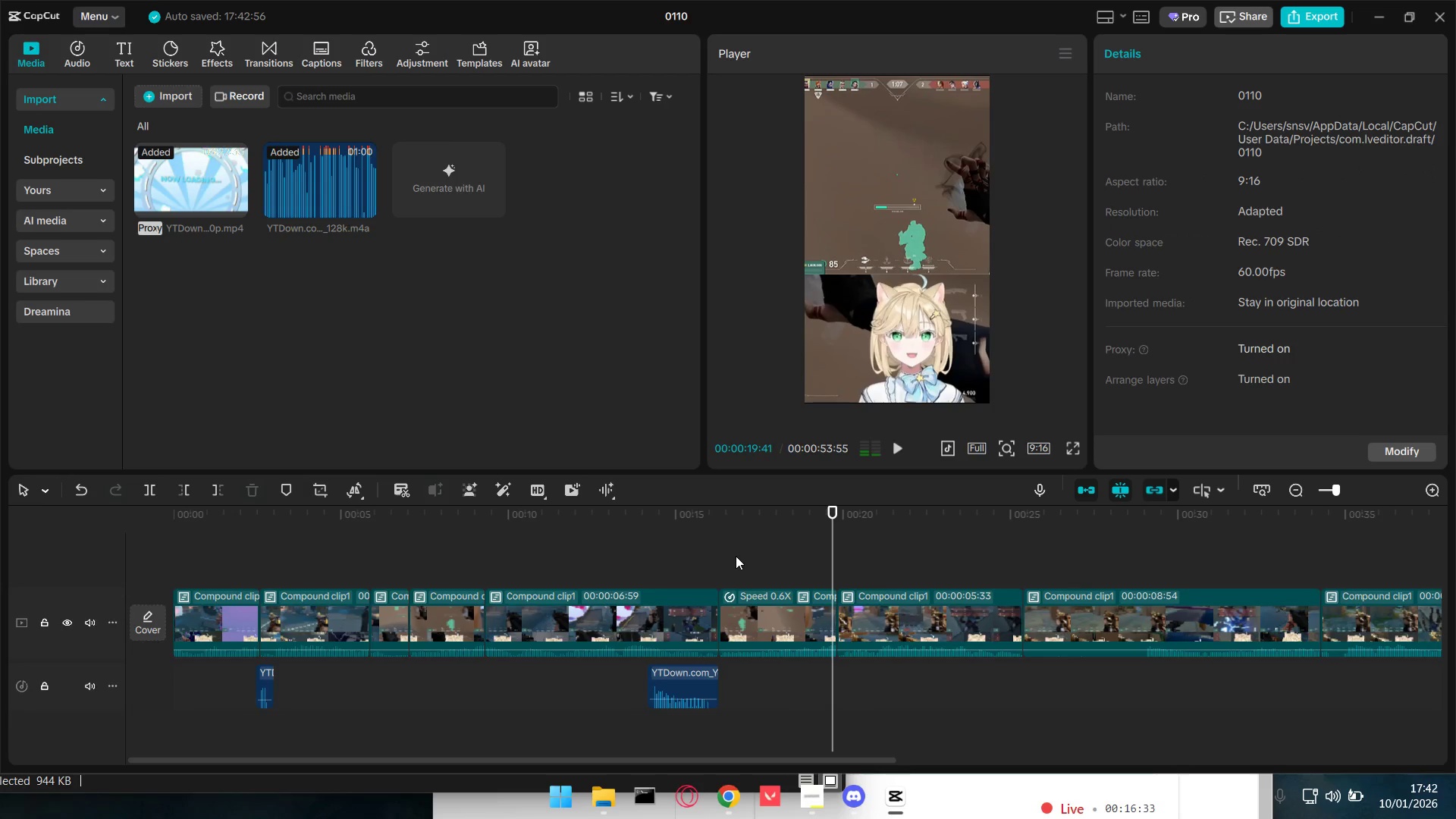 
key(Space)
 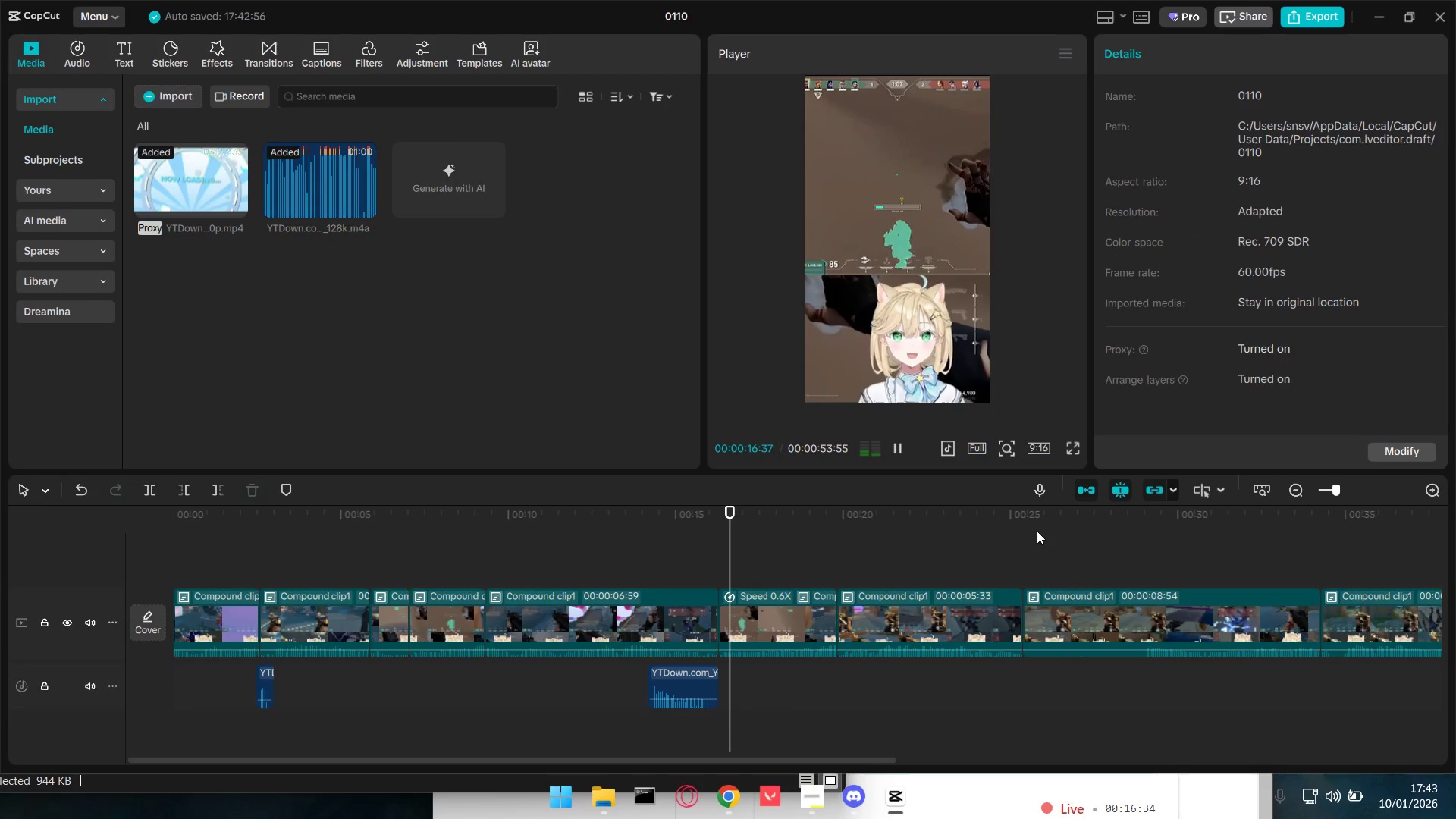 
key(Space)
 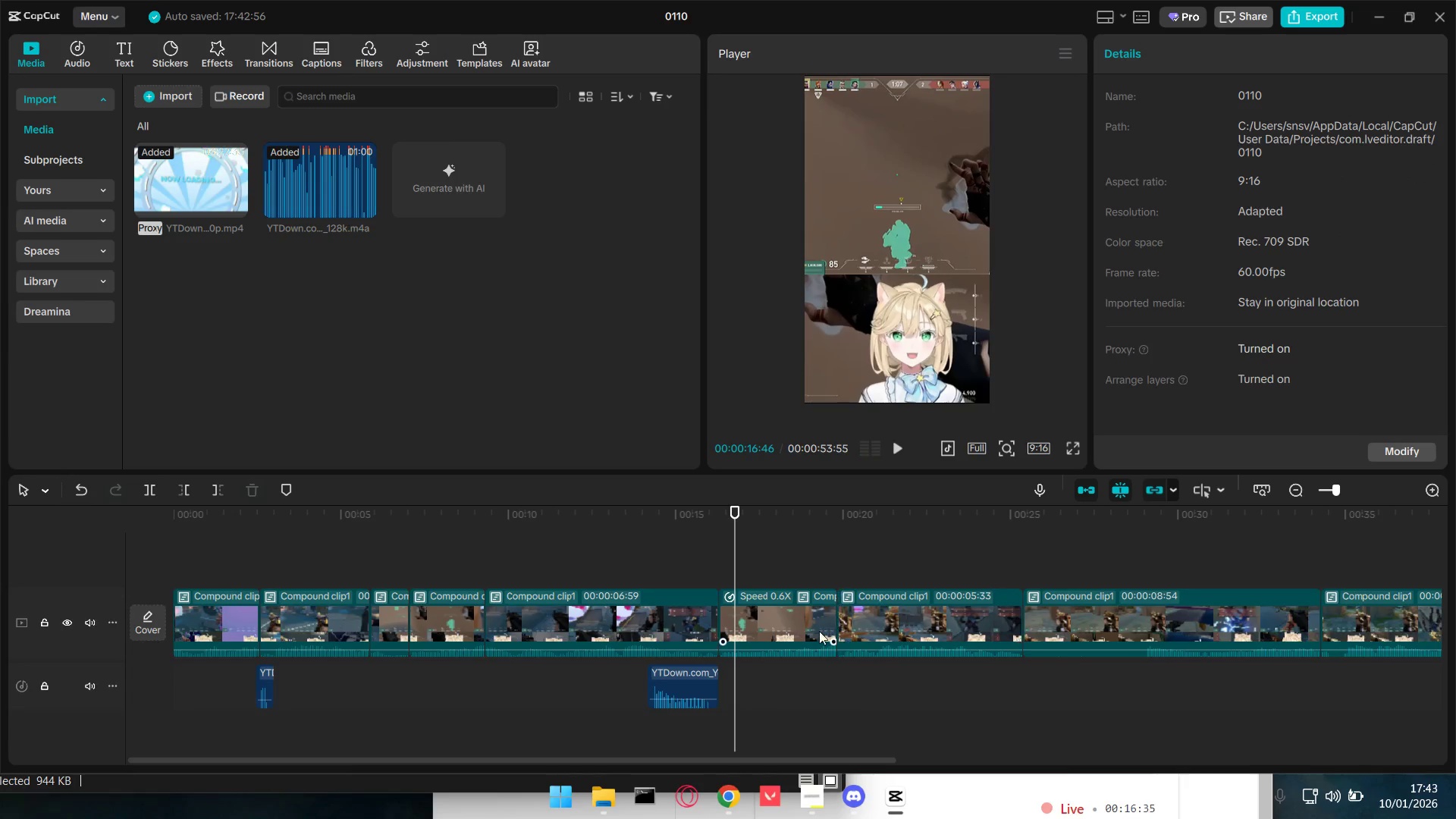 
left_click([816, 629])
 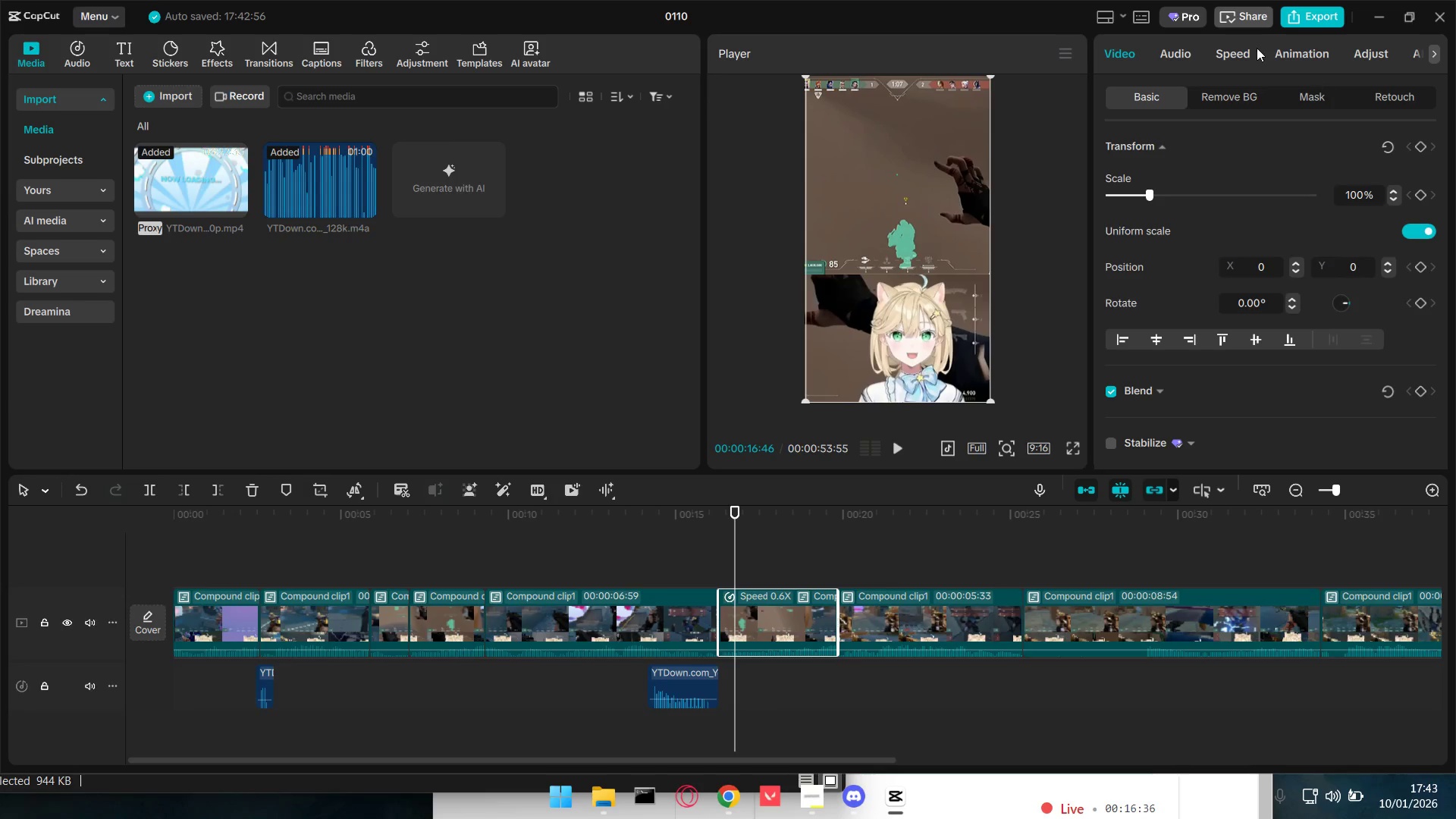 
left_click([1231, 53])
 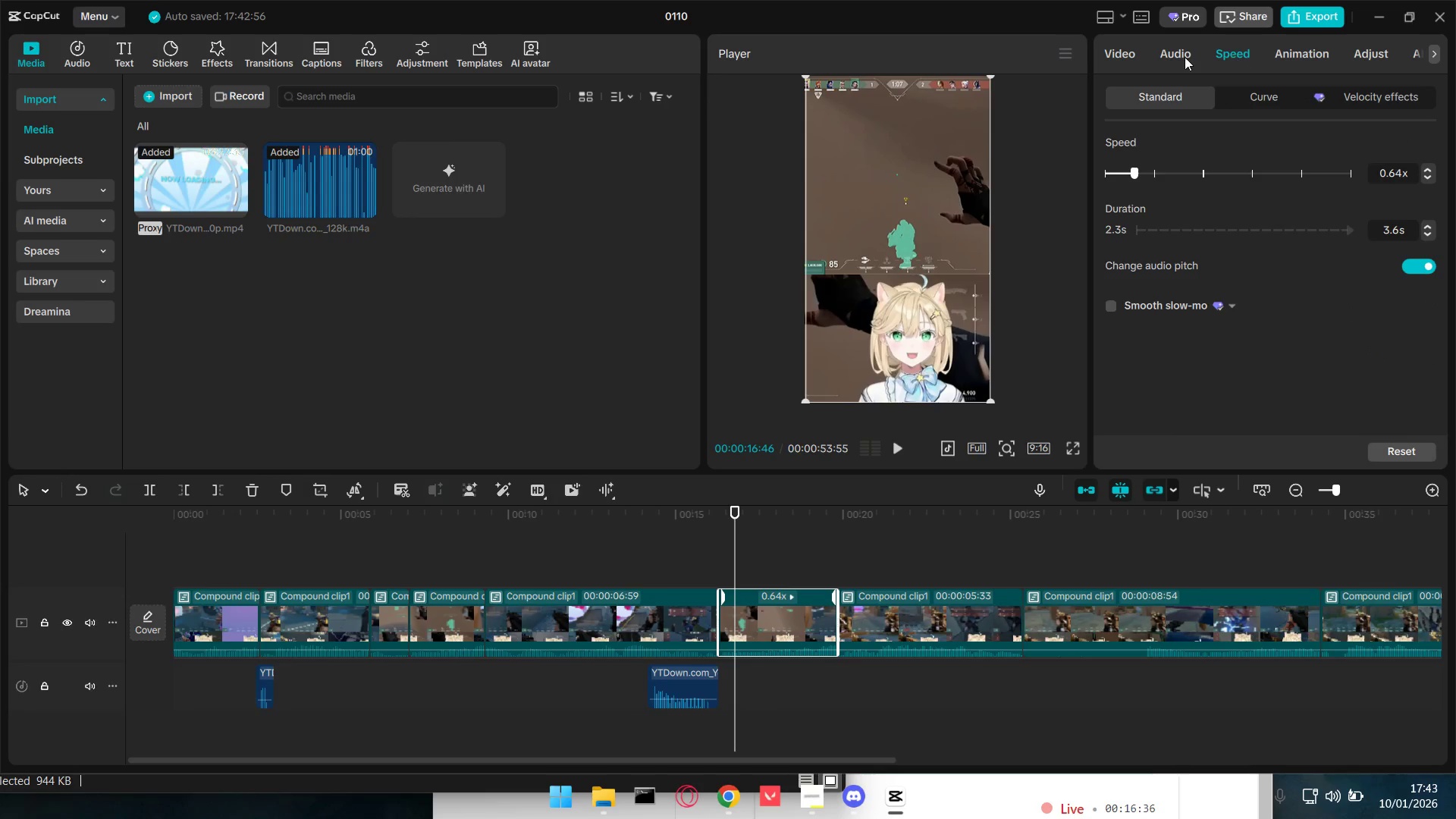 
double_click([1184, 57])
 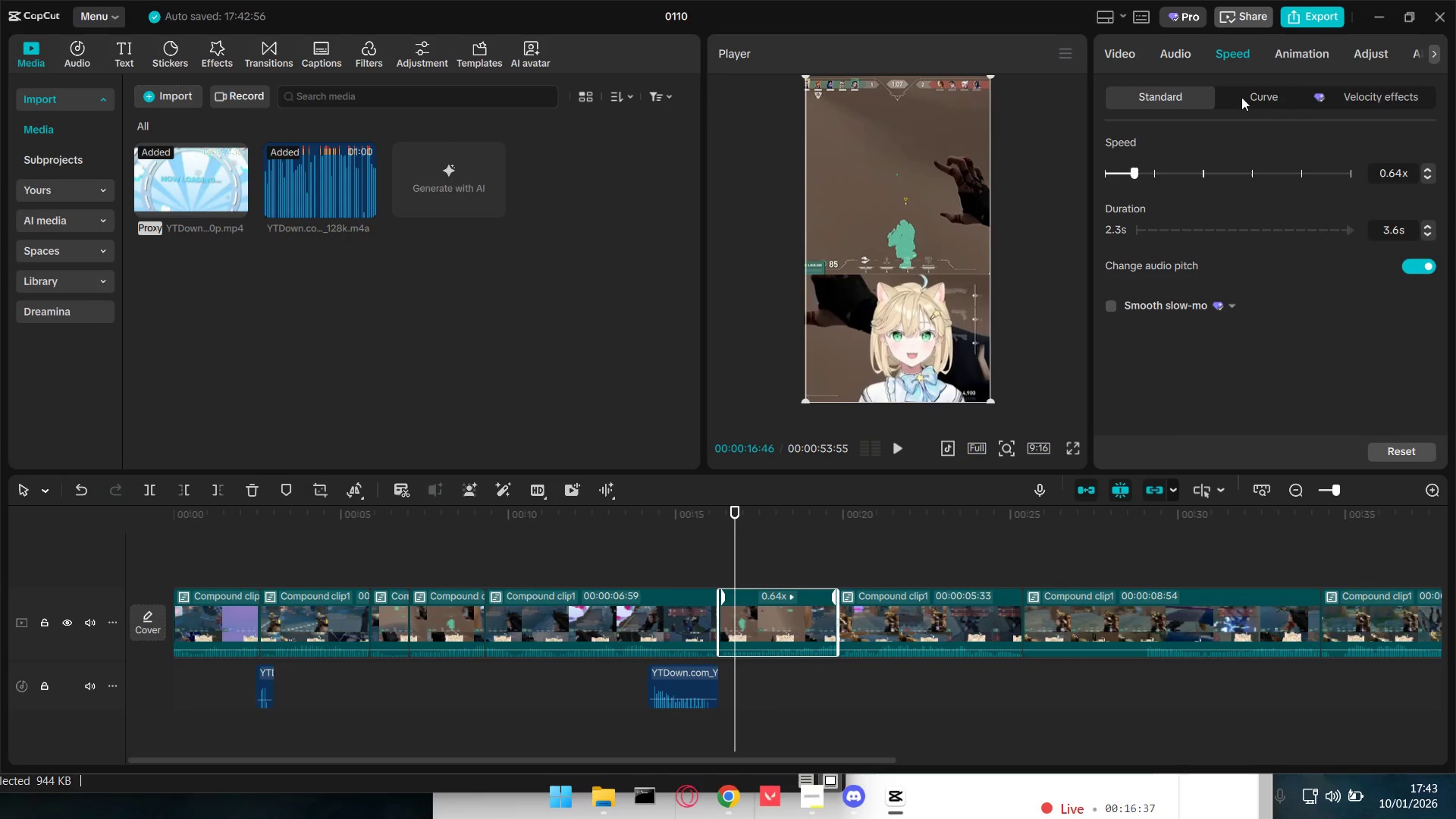 
left_click([1165, 58])
 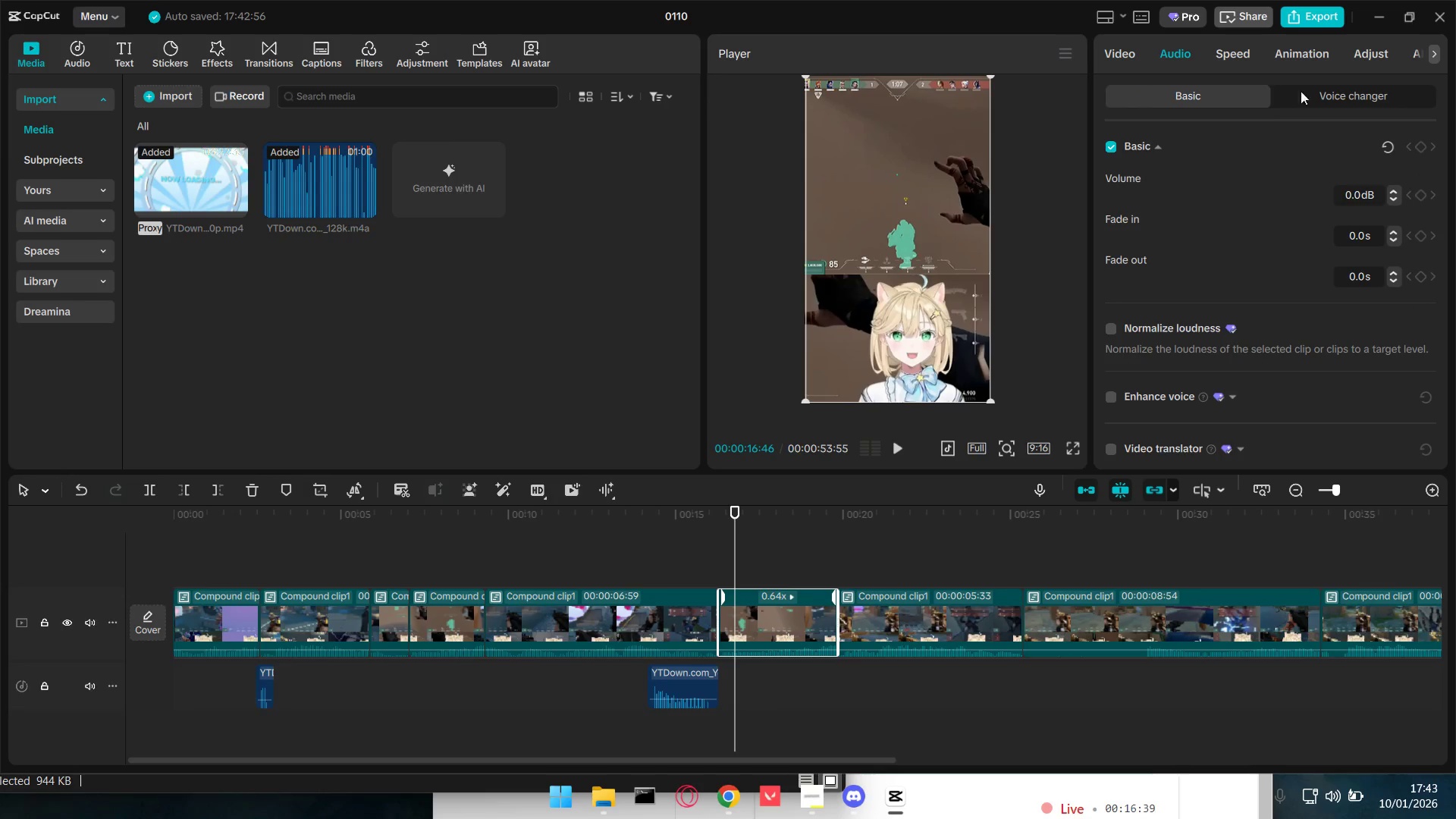 
left_click([1244, 52])
 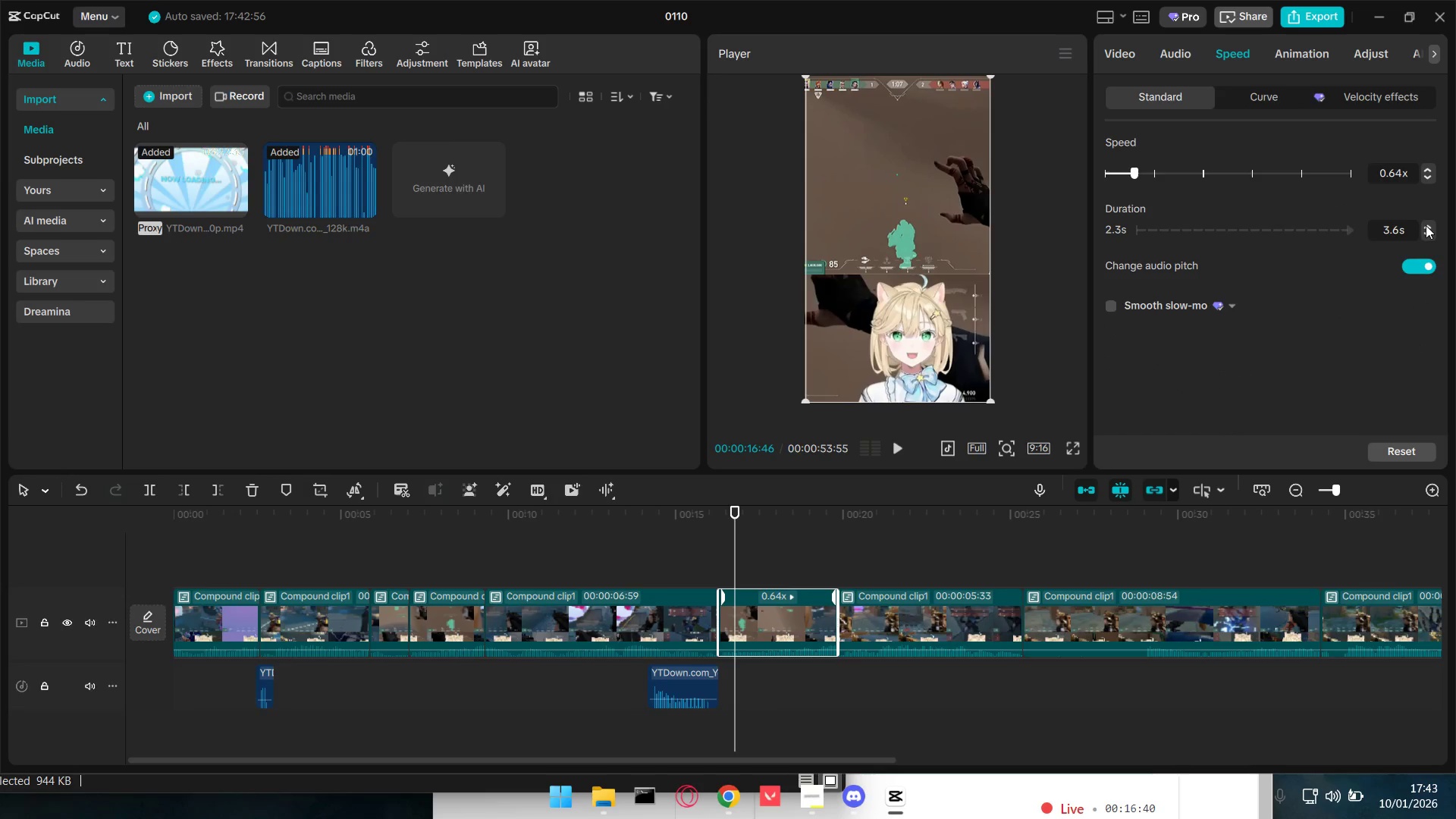 
double_click([1435, 276])
 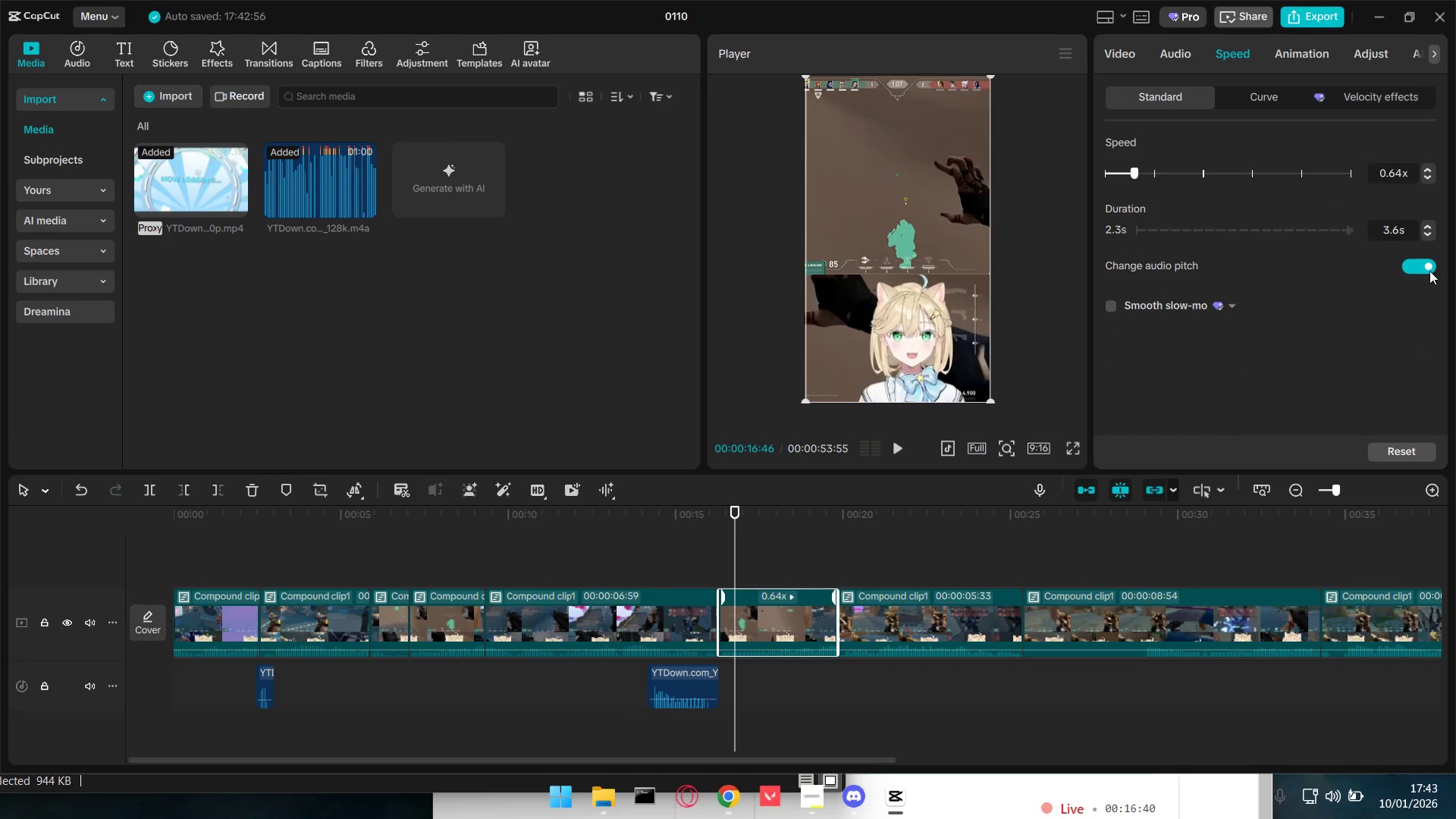 
triple_click([1425, 264])
 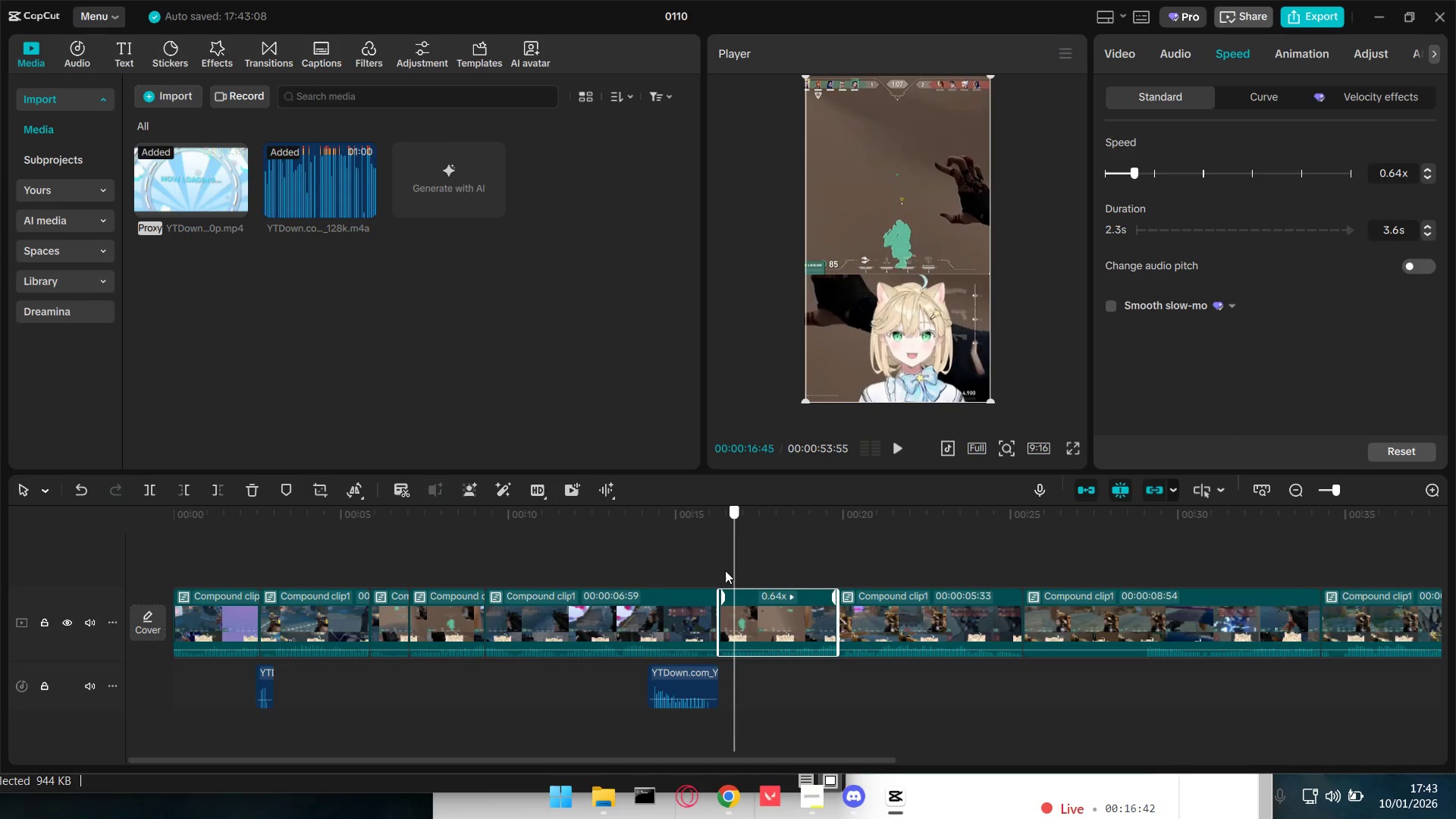 
key(Space)
 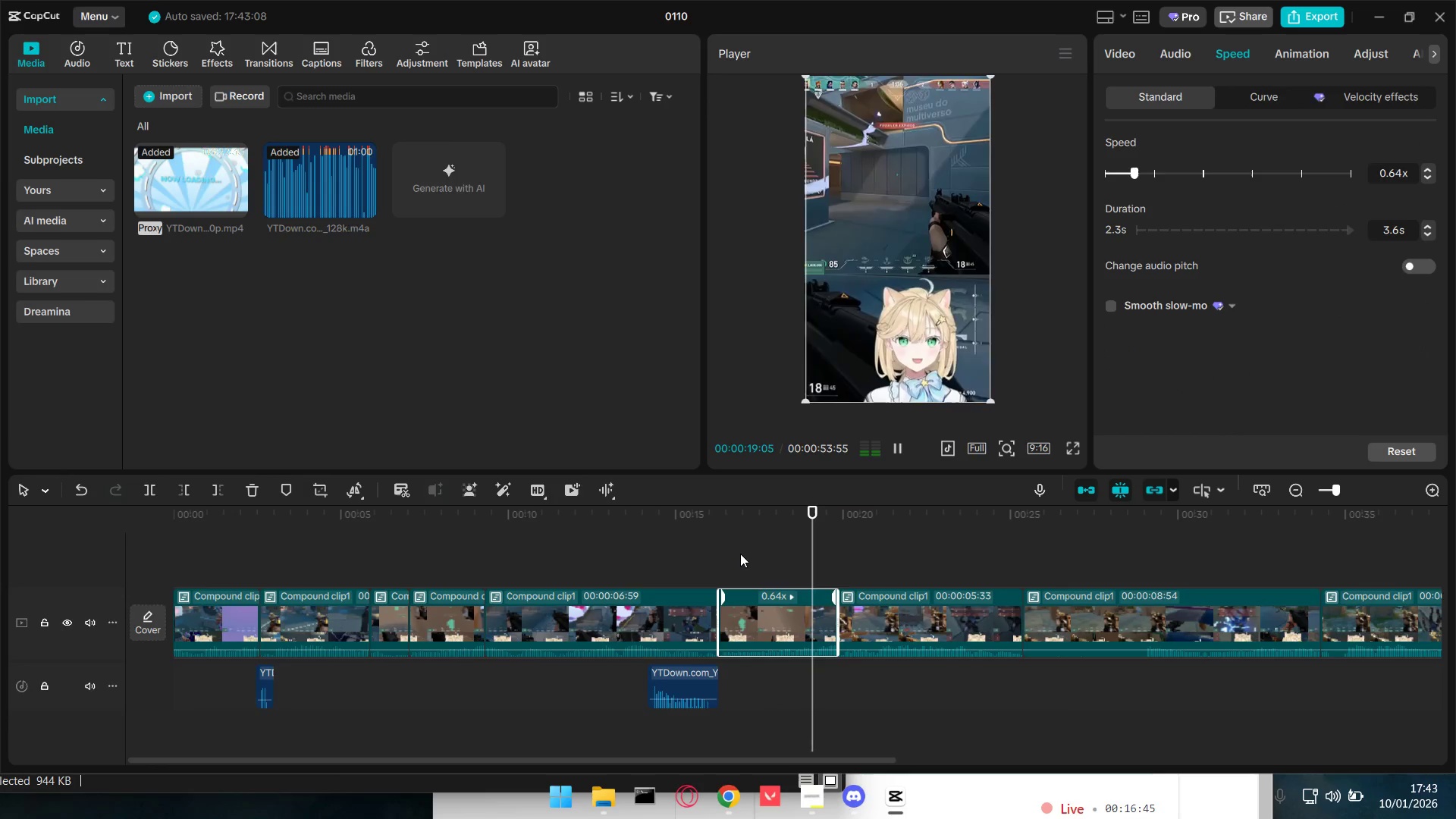 
key(Space)
 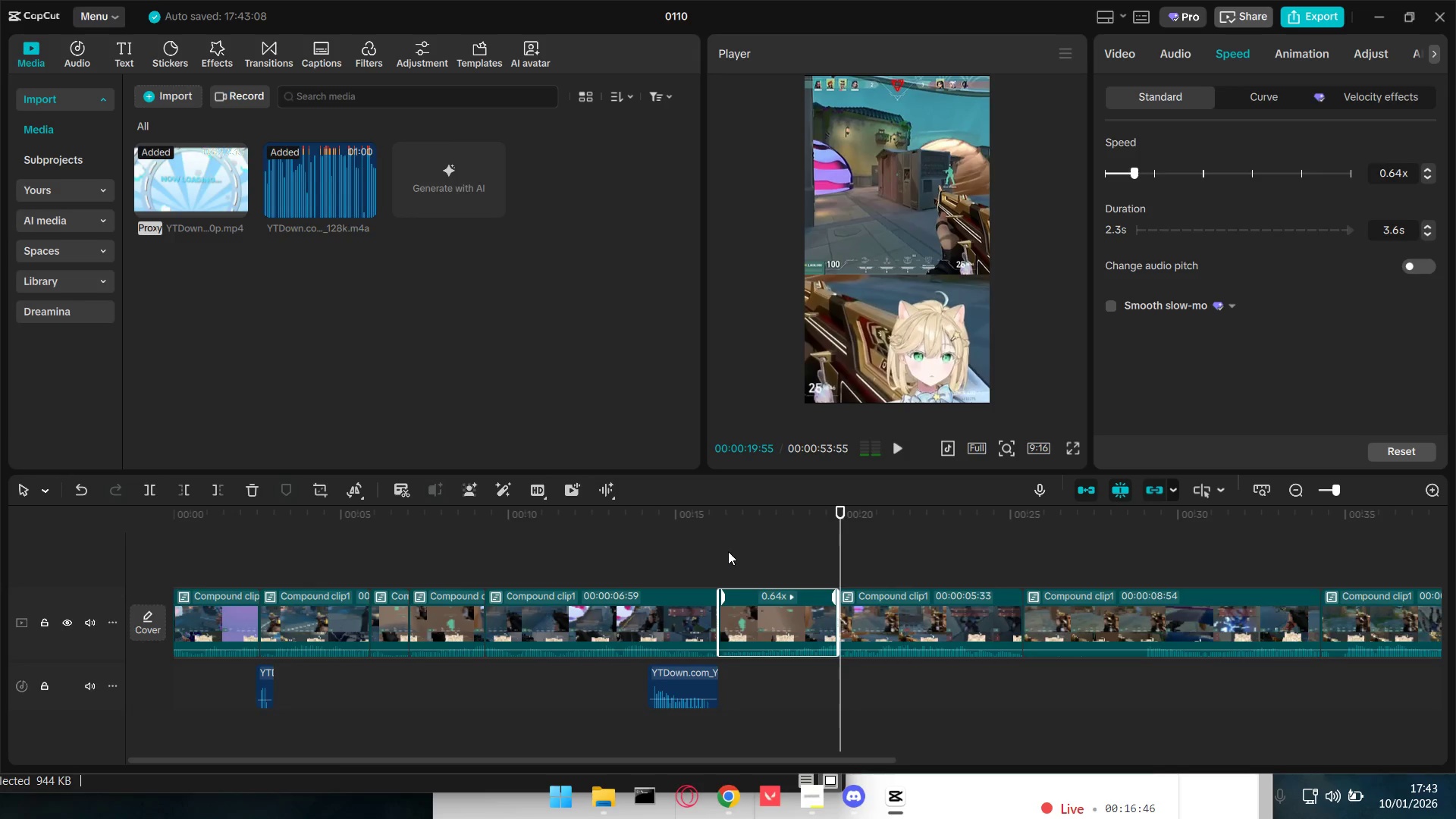 
left_click([726, 551])
 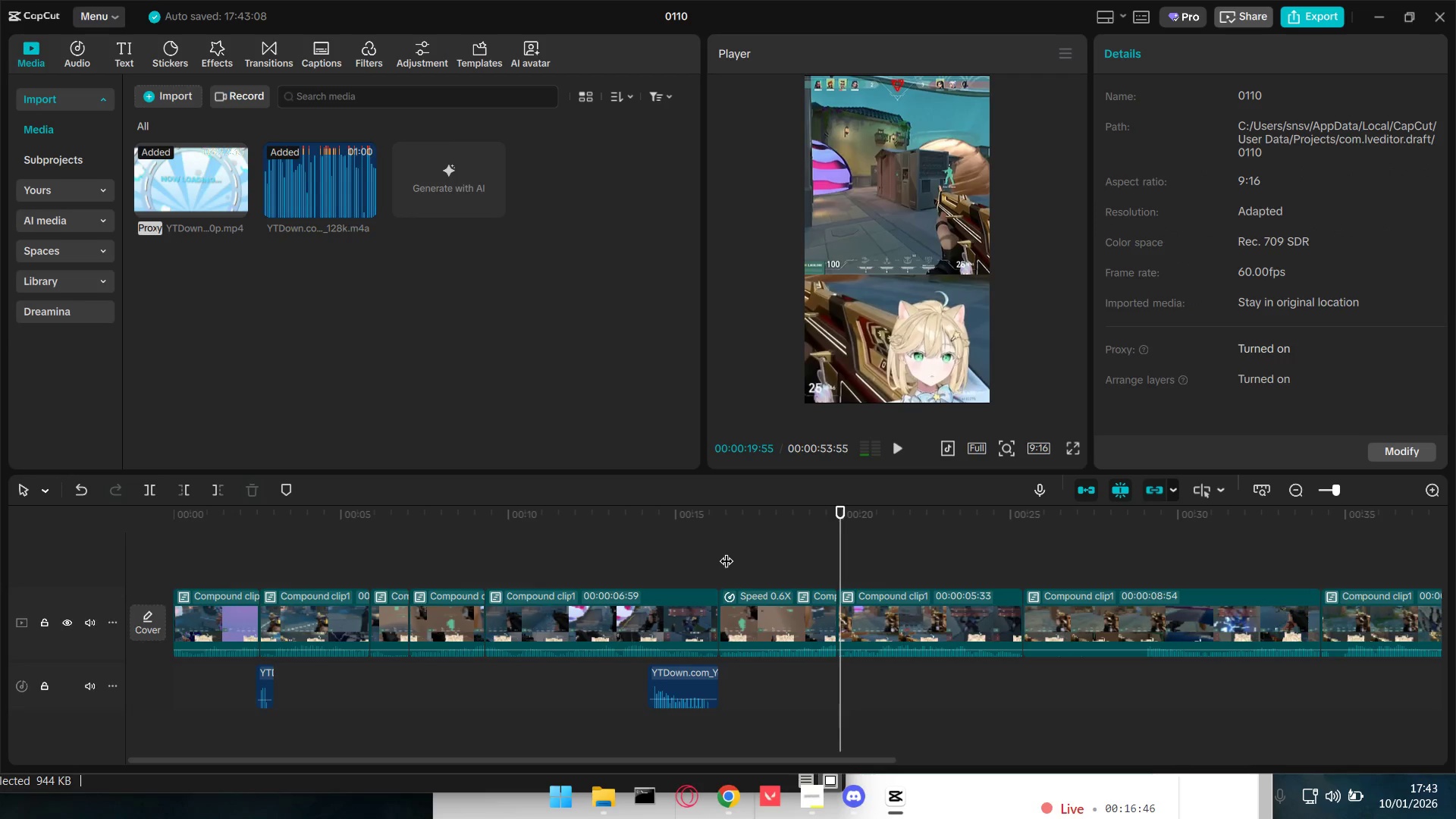 
key(Space)
 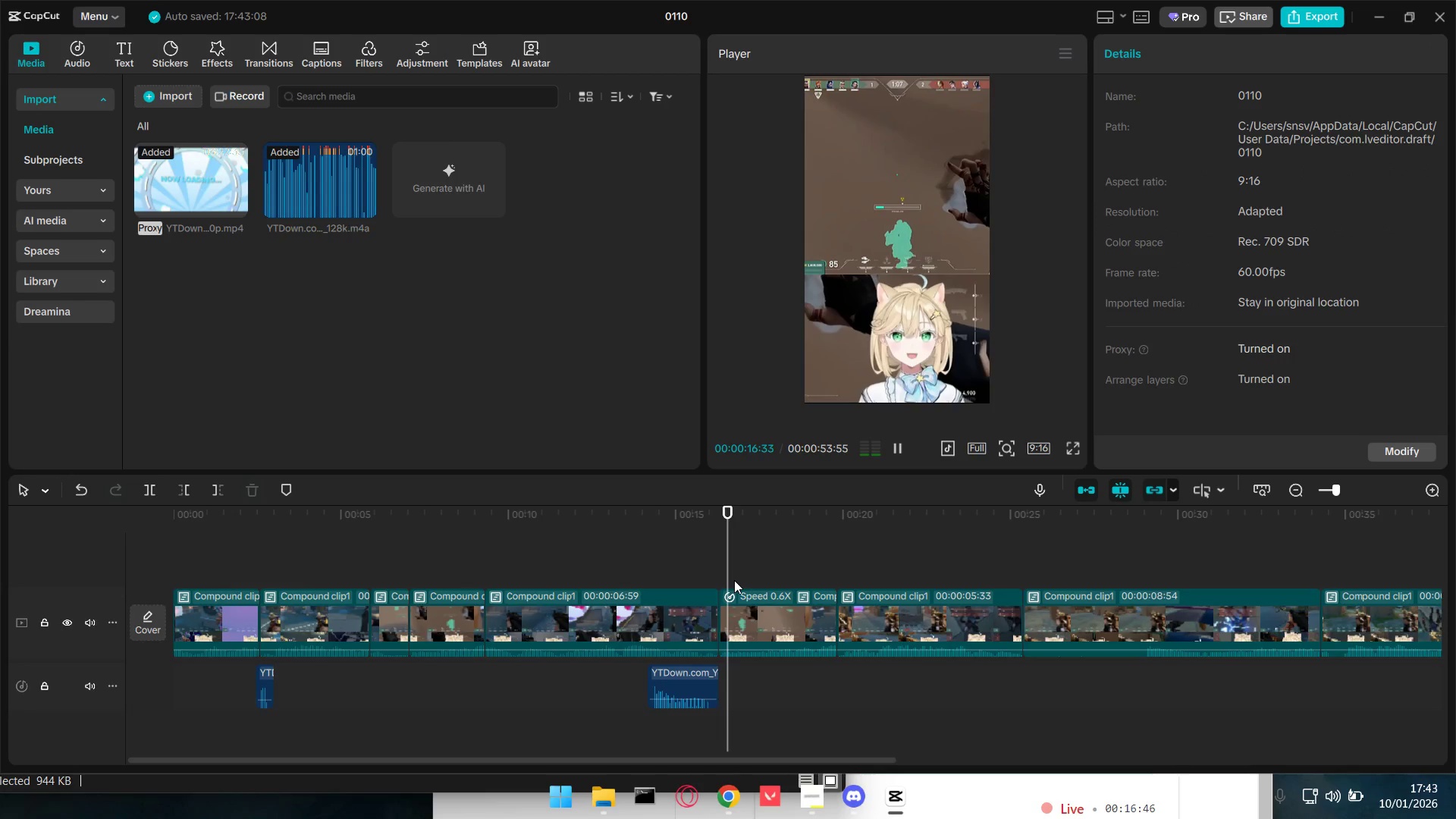 
hold_key(key=ControlLeft, duration=0.48)
scroll: coordinate [745, 581], scroll_direction: up, amount: 4.0
 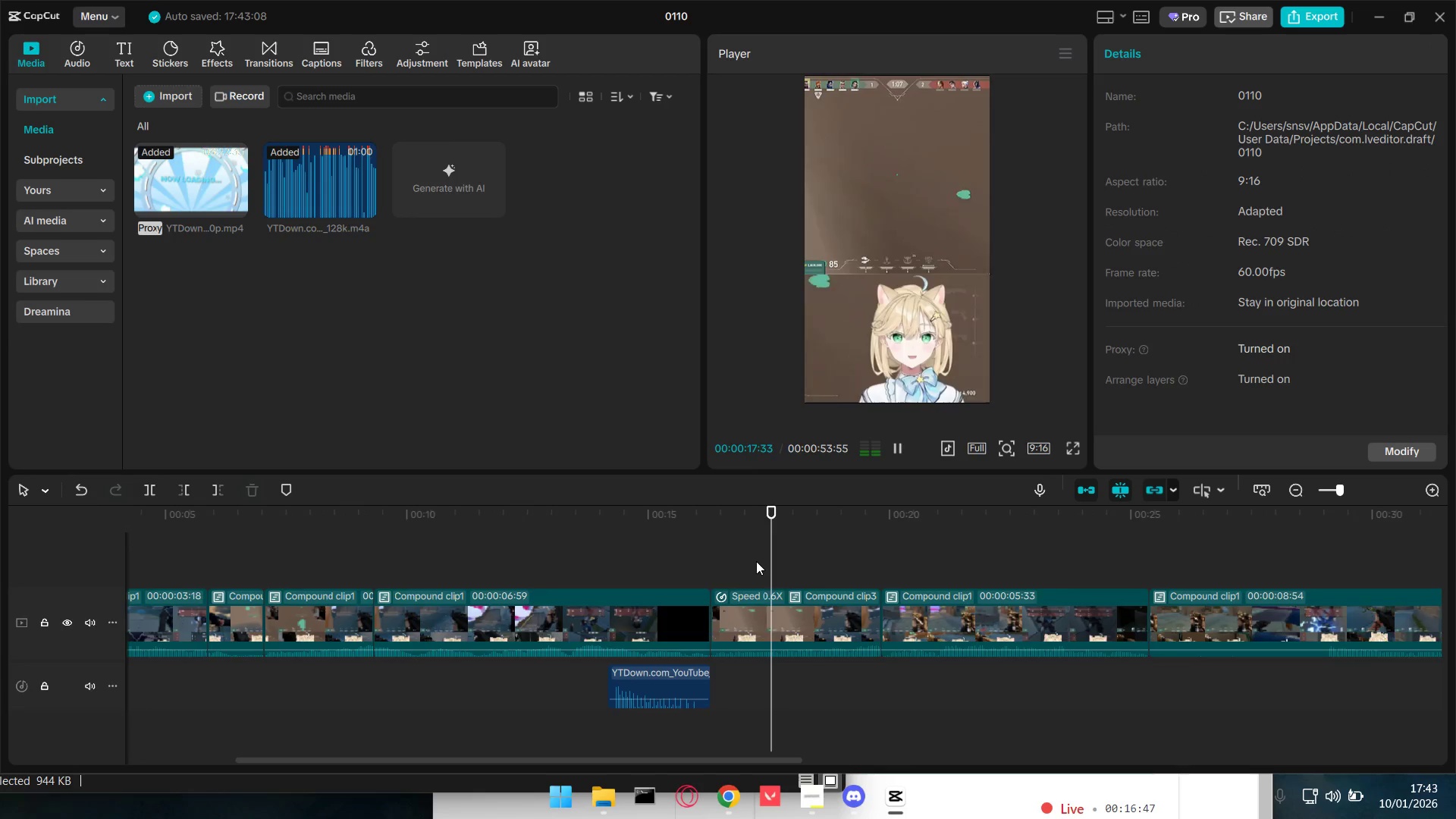 
key(Space)
 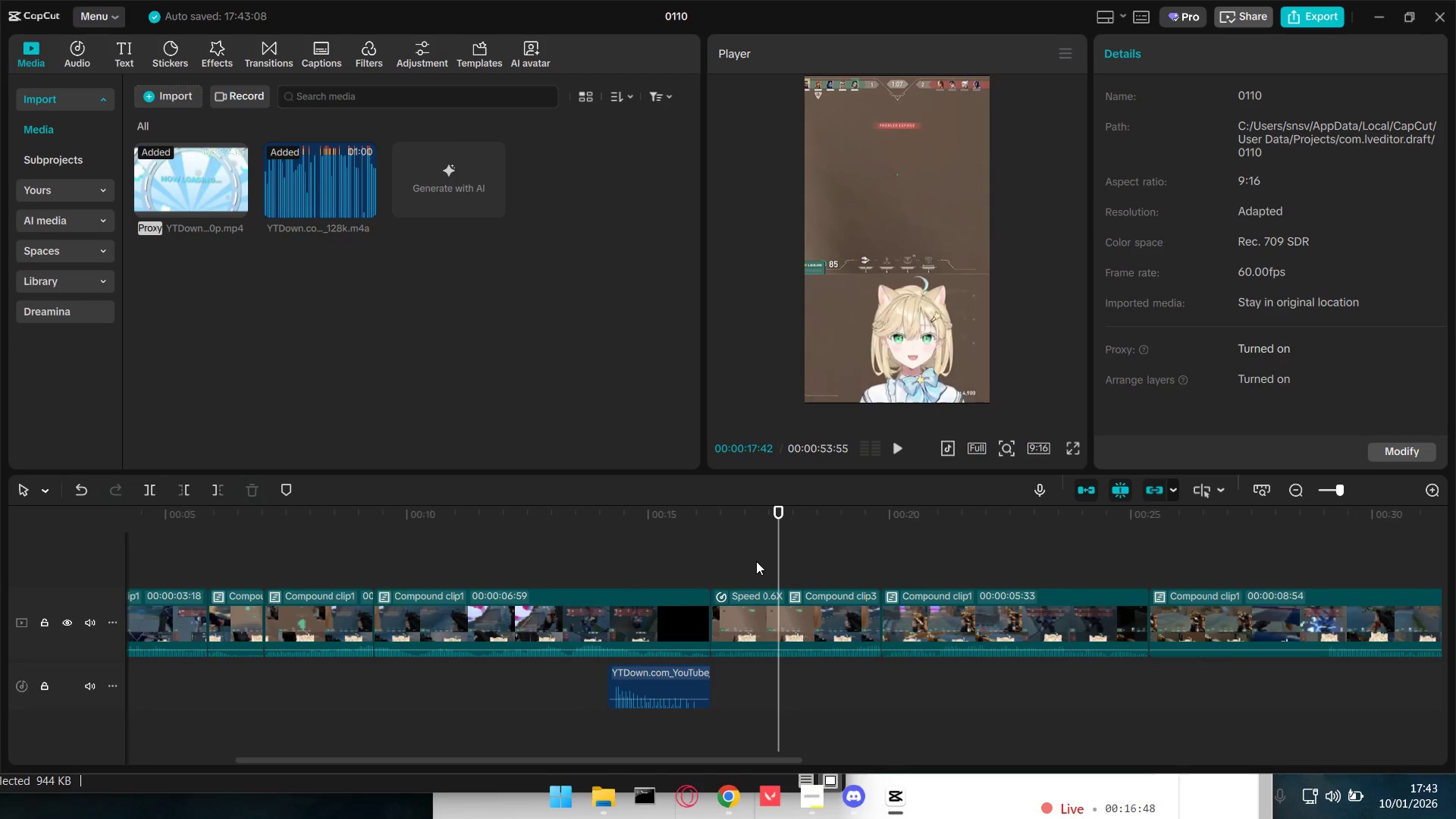 
key(Space)
 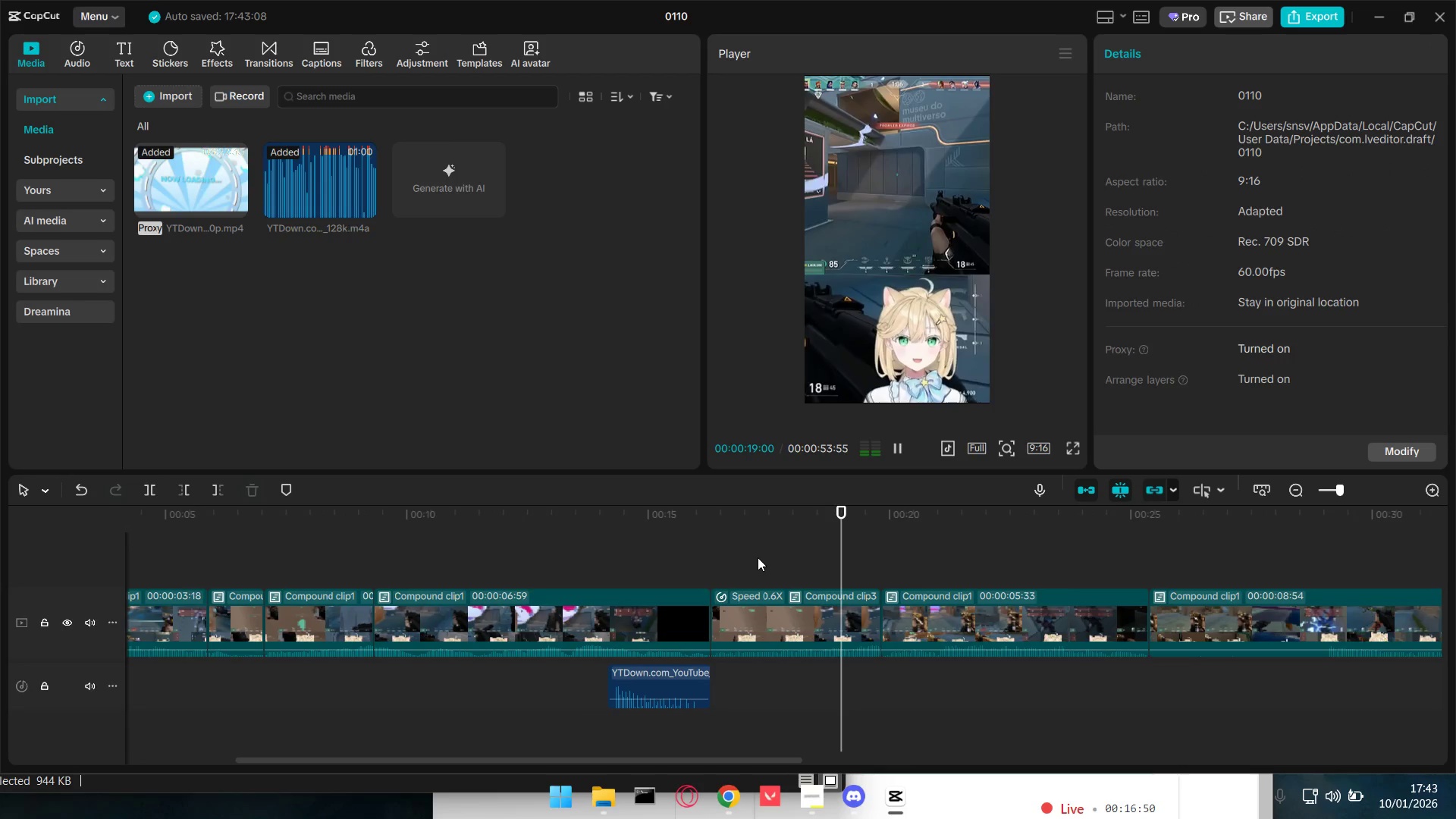 
key(Space)
 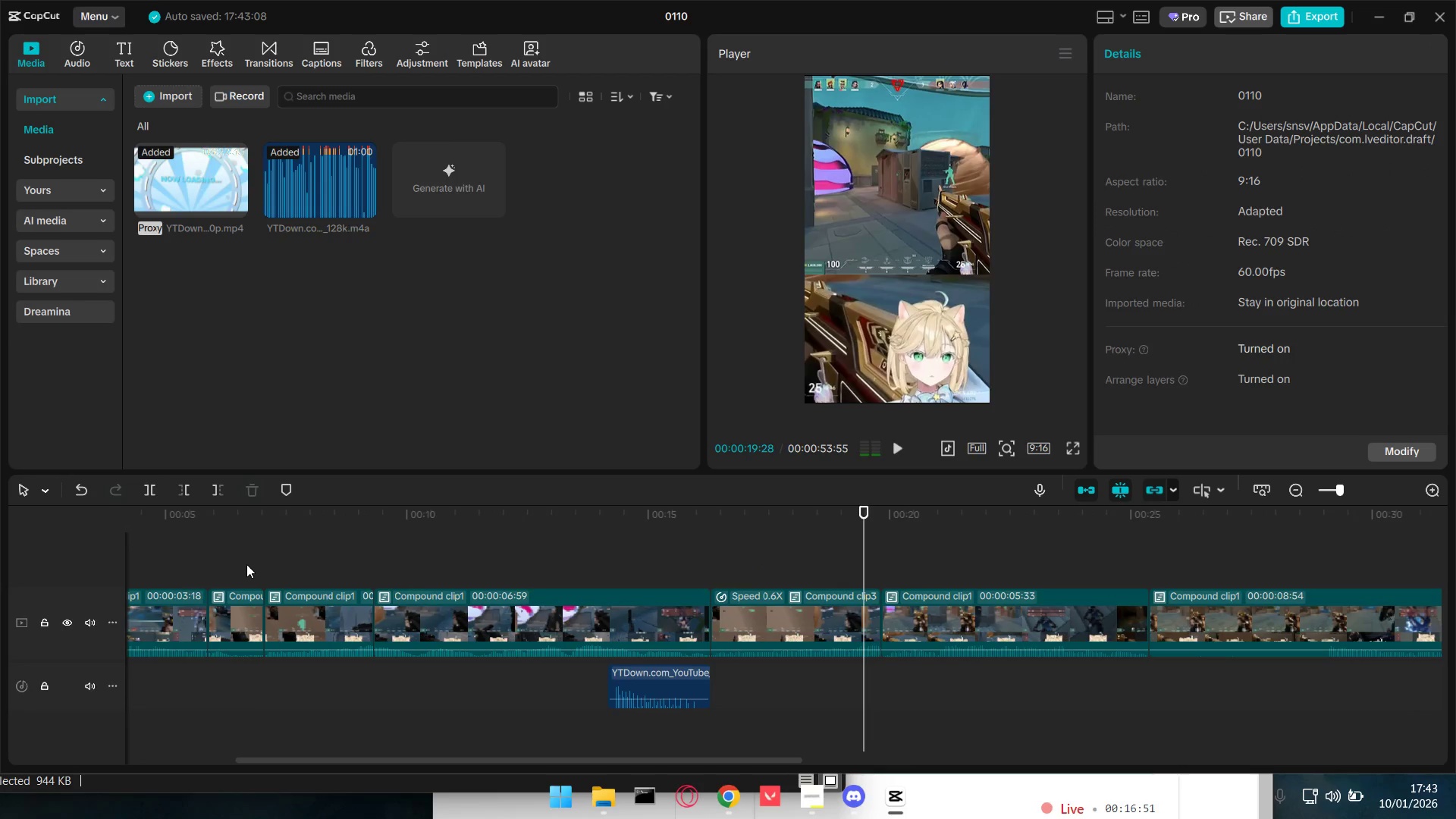 
double_click([214, 566])
 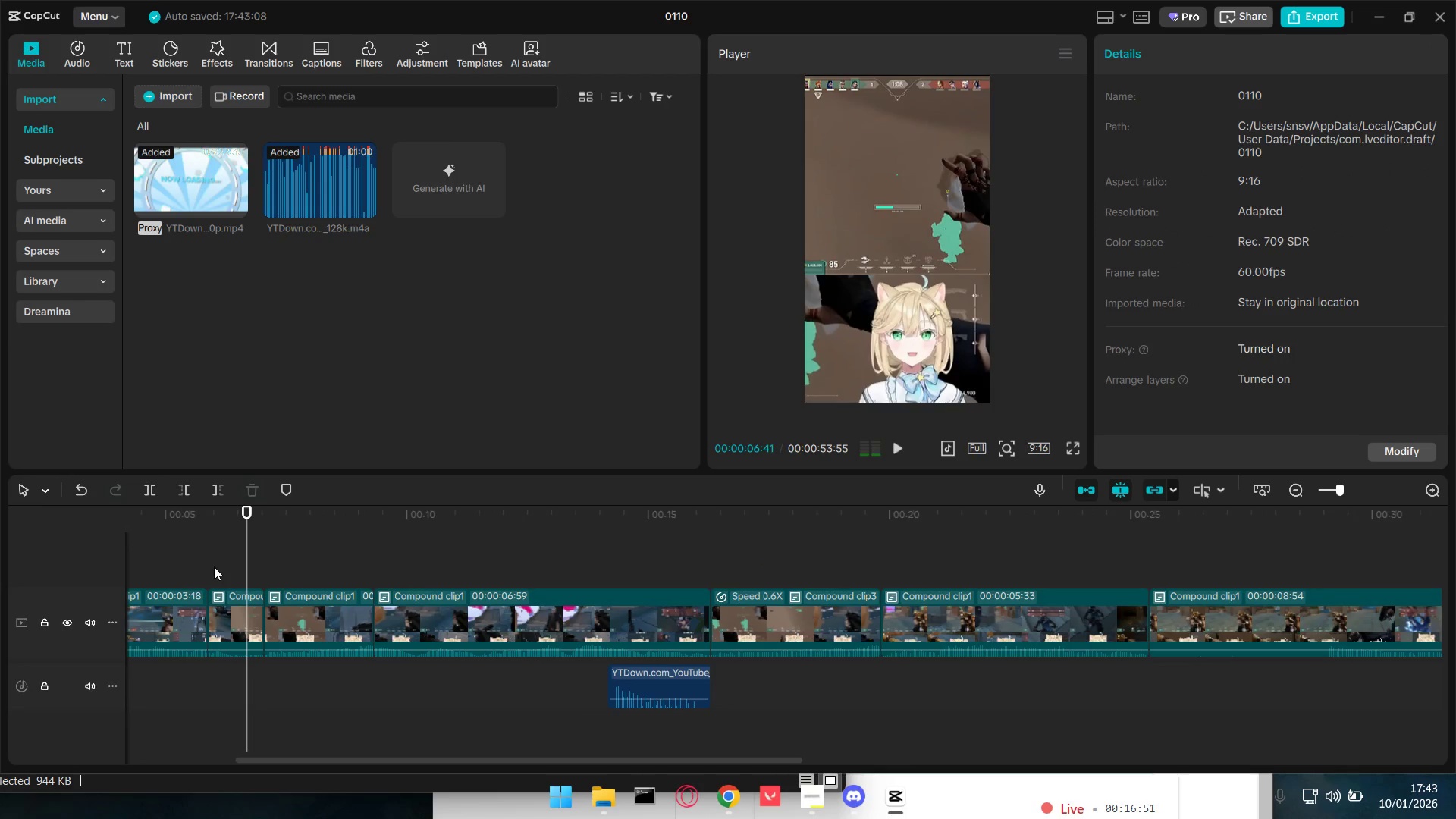 
key(Space)
 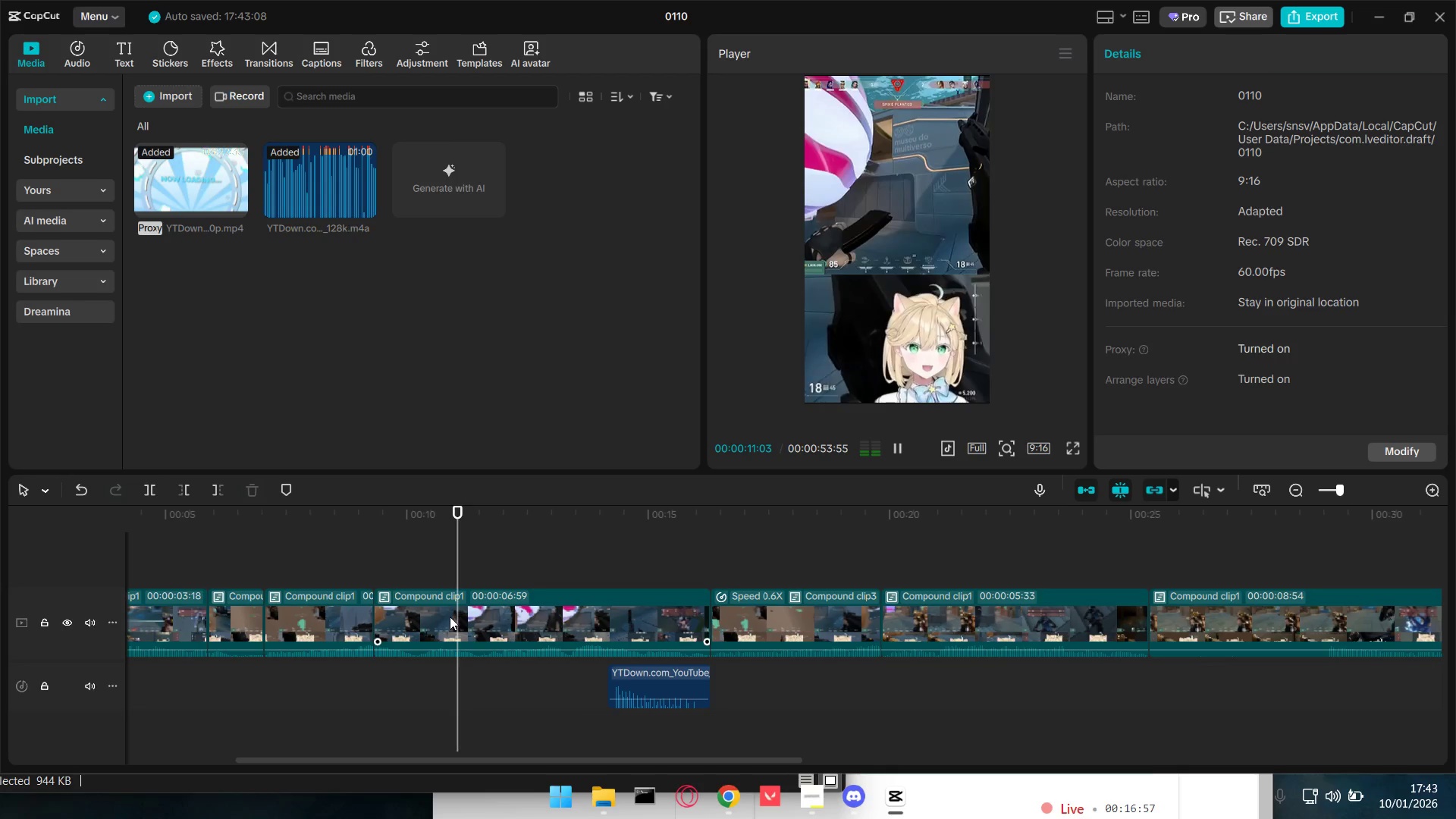 
wait(7.58)
 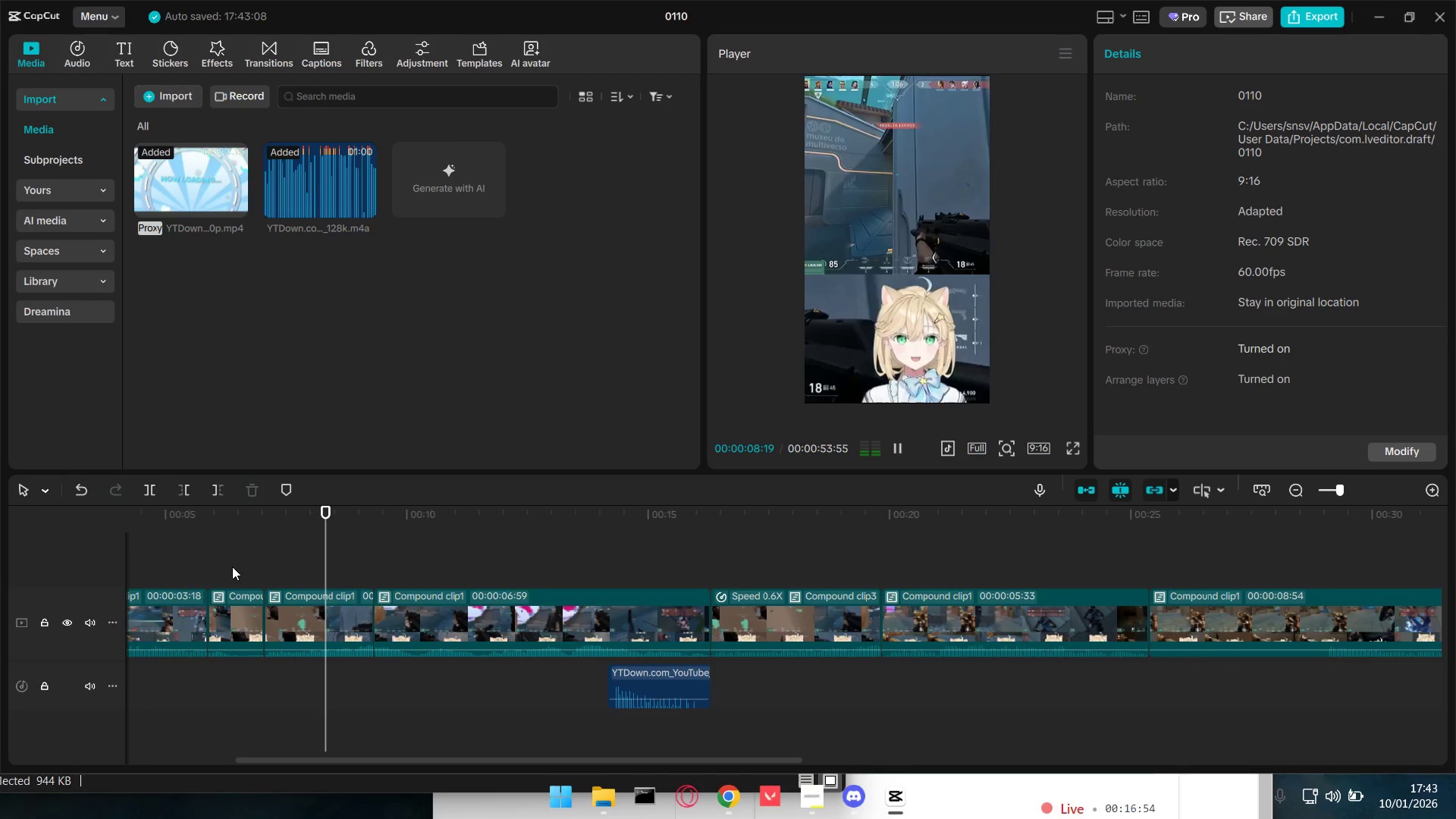 
hold_key(key=ControlLeft, duration=0.88)
scroll: coordinate [641, 575], scroll_direction: down, amount: 4.0
 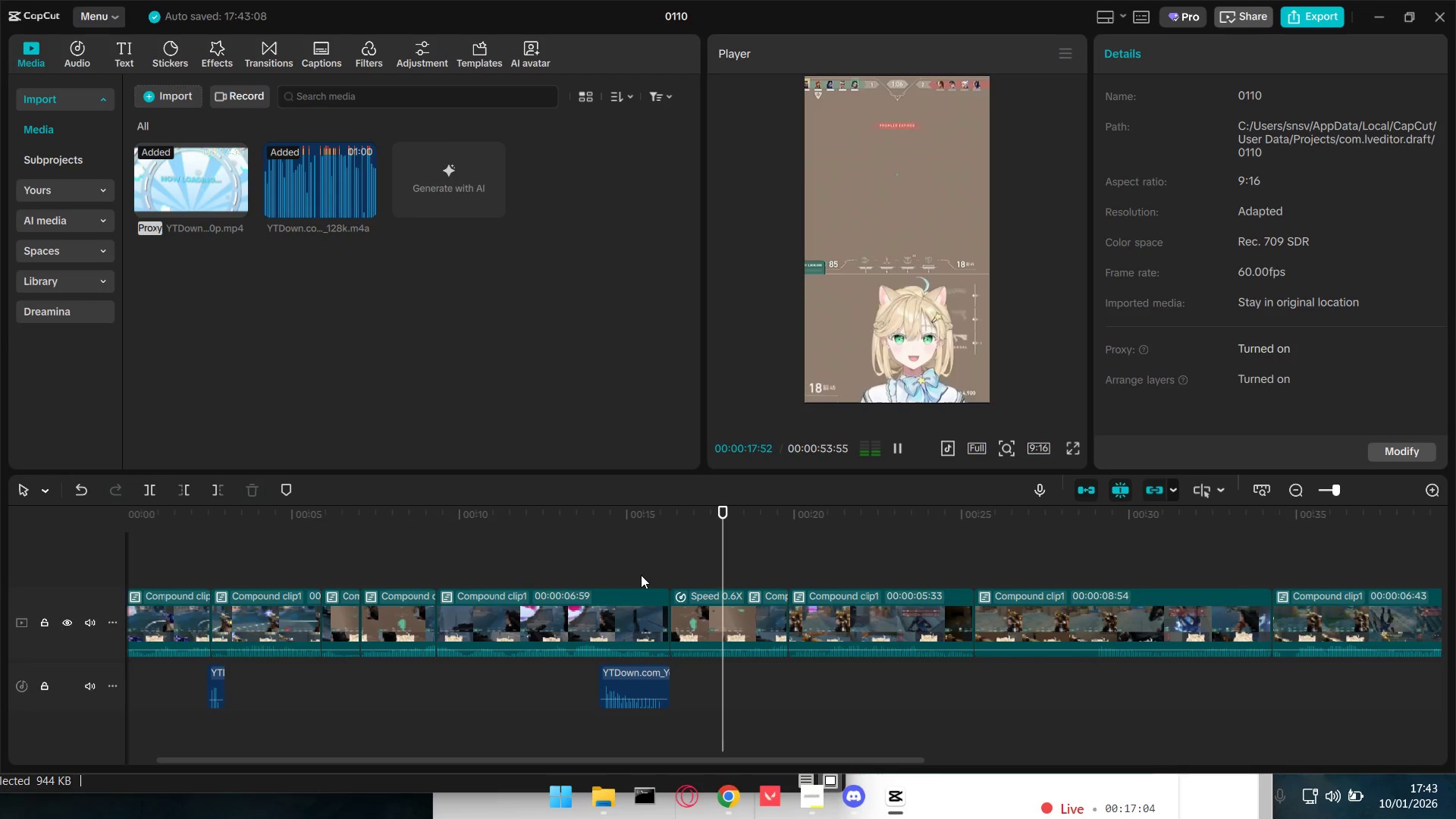 
left_click([726, 620])
 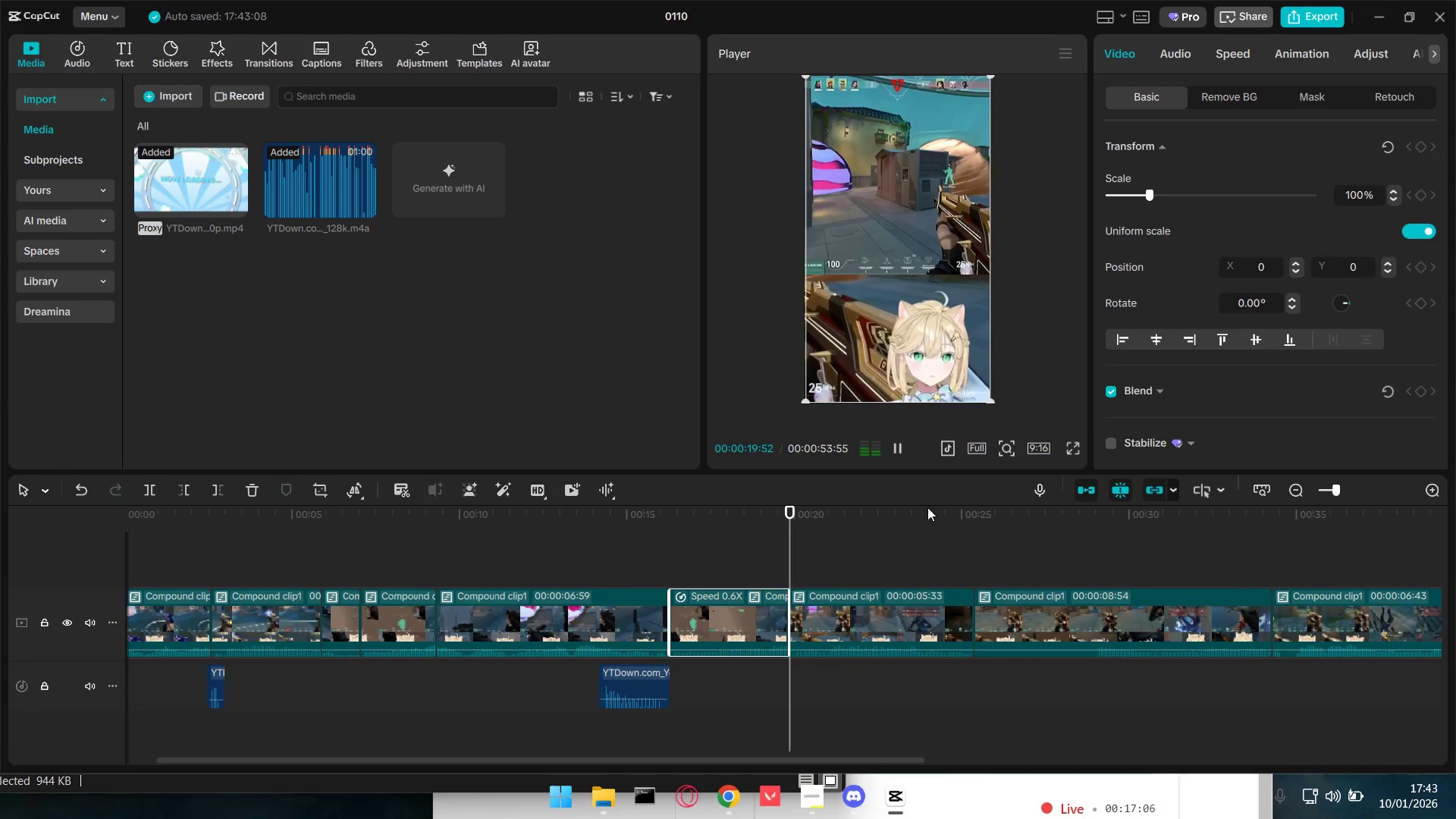 
key(Space)
 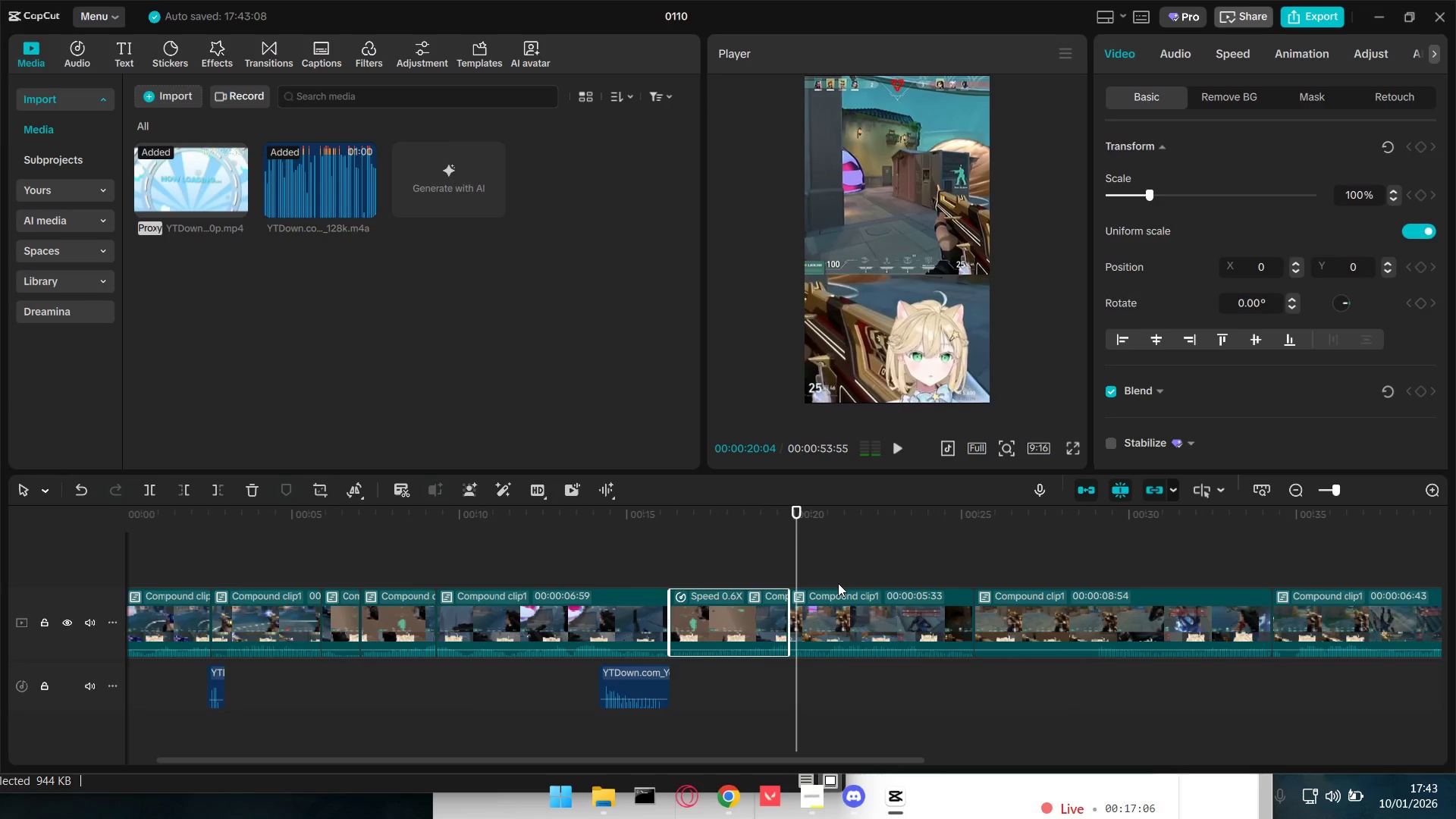 
left_click([743, 573])
 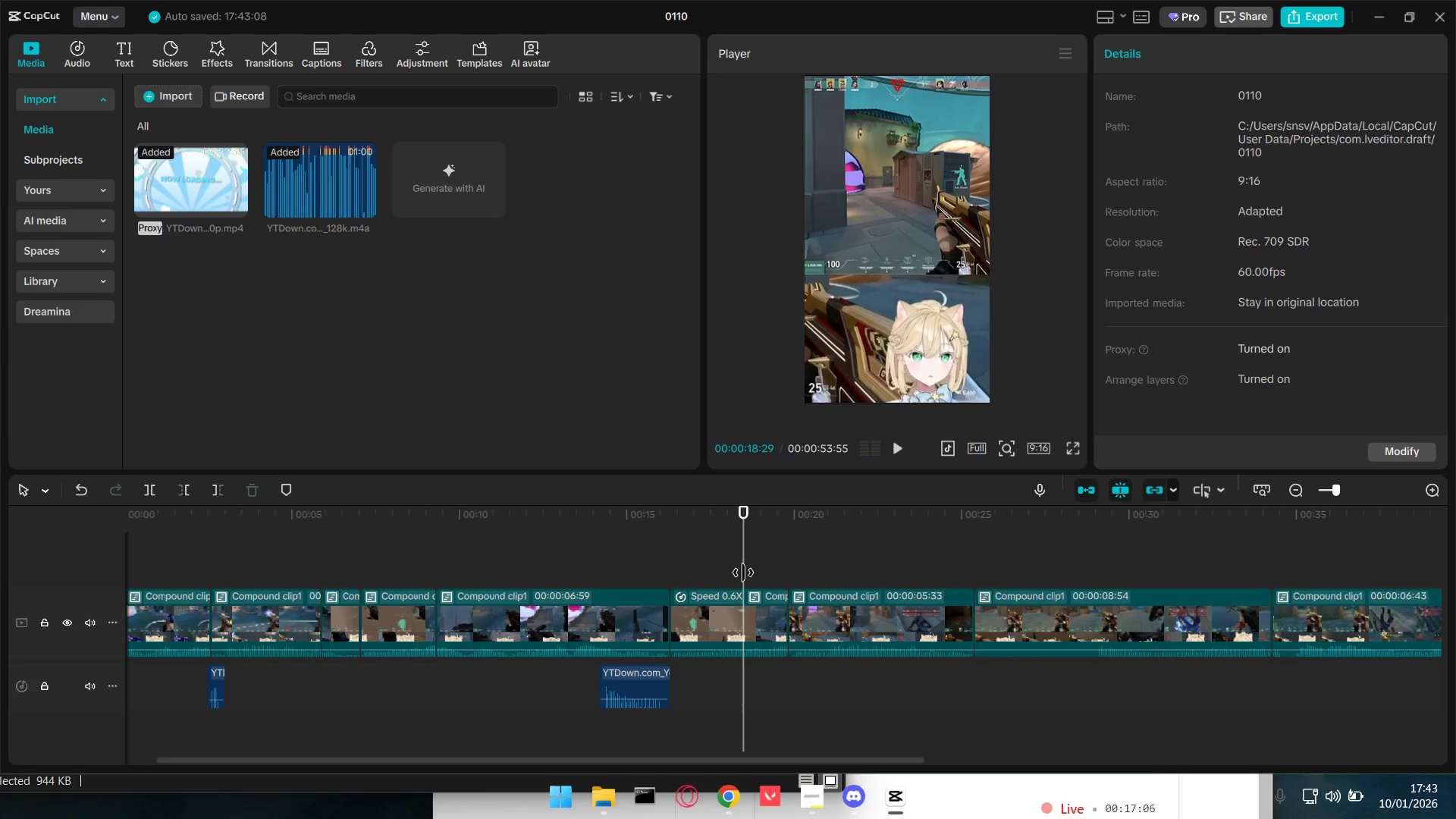 
left_click_drag(start_coordinate=[744, 575], to_coordinate=[335, 541])
 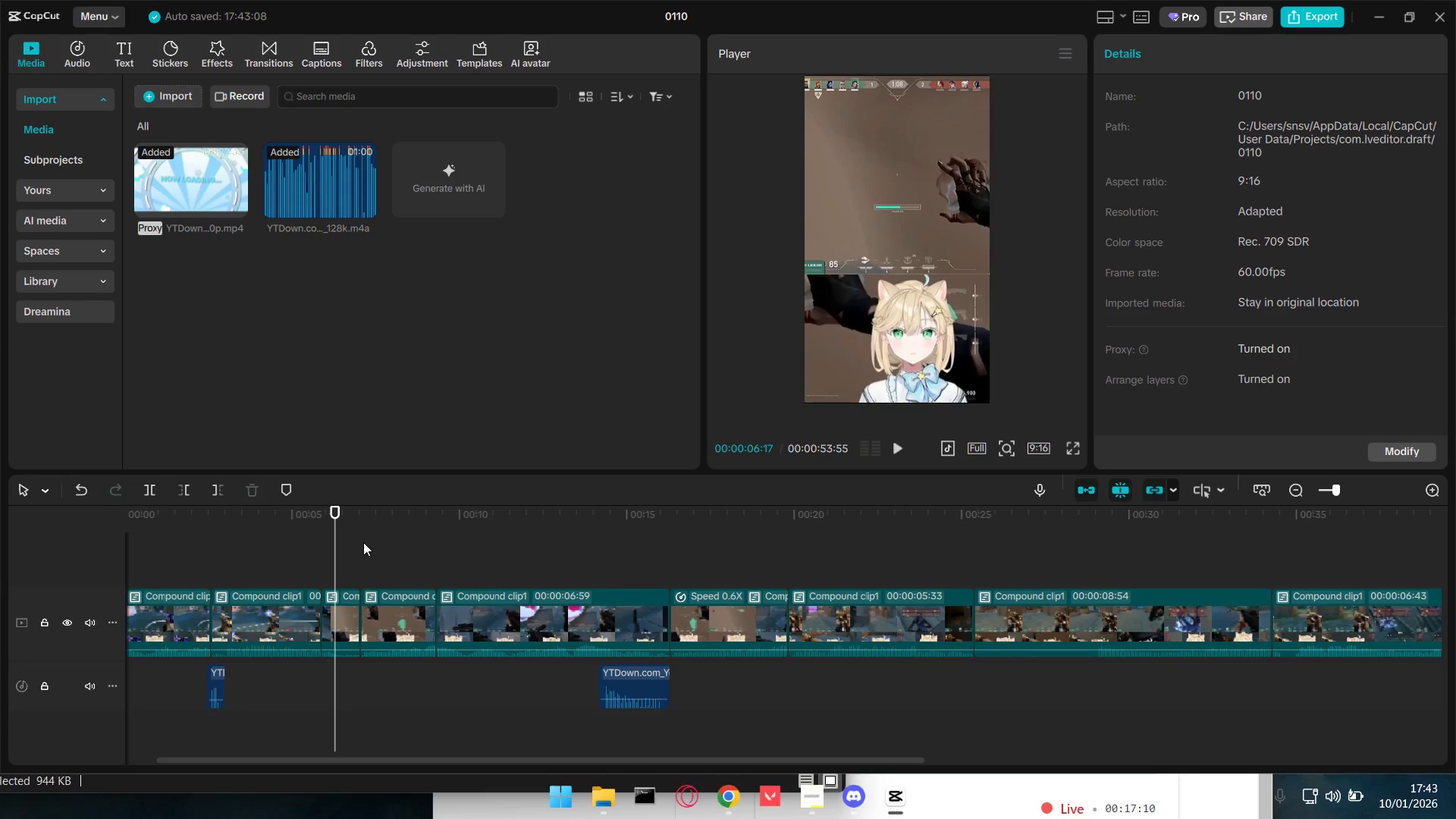 
key(Space)
 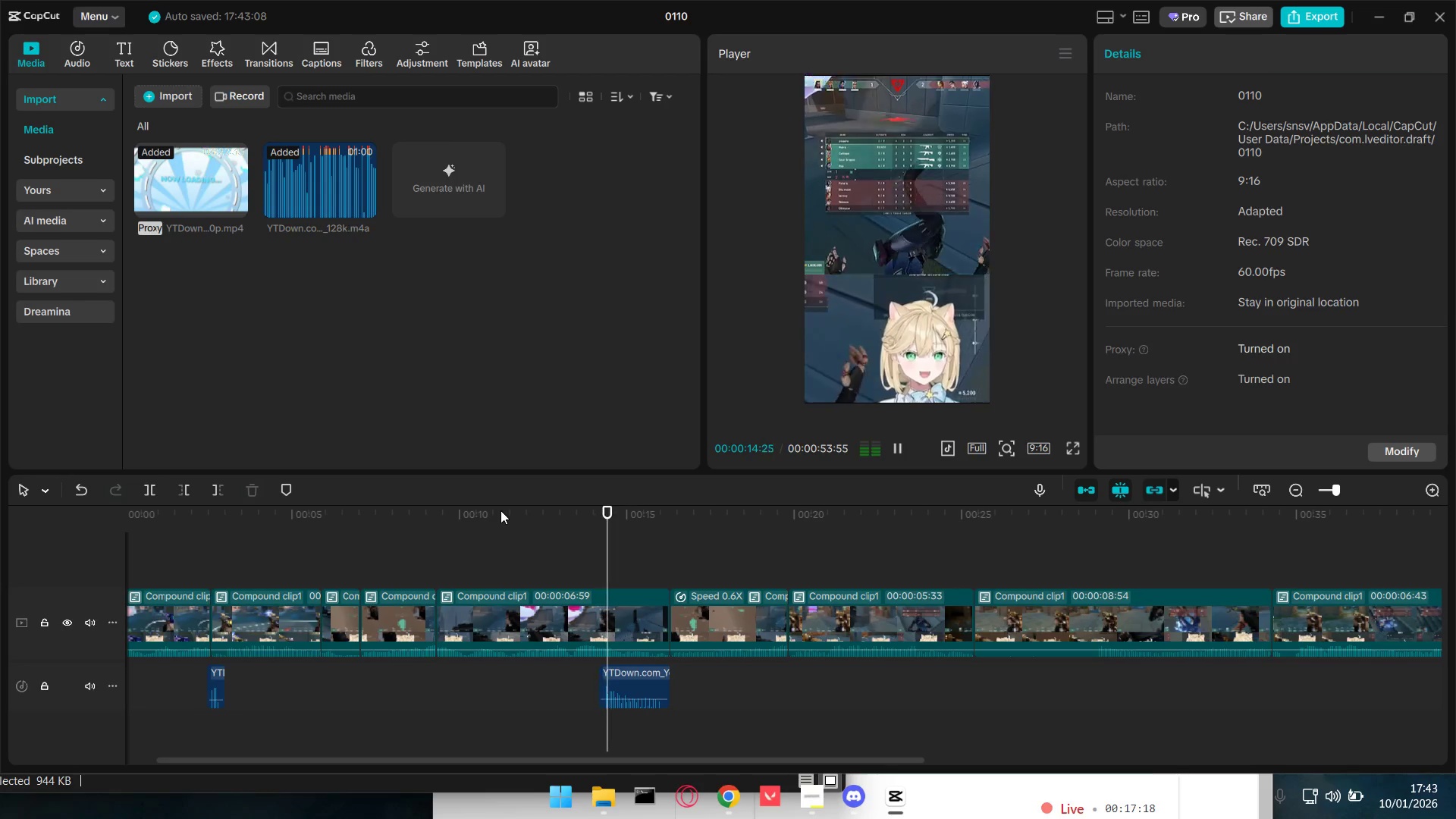 
wait(13.19)
 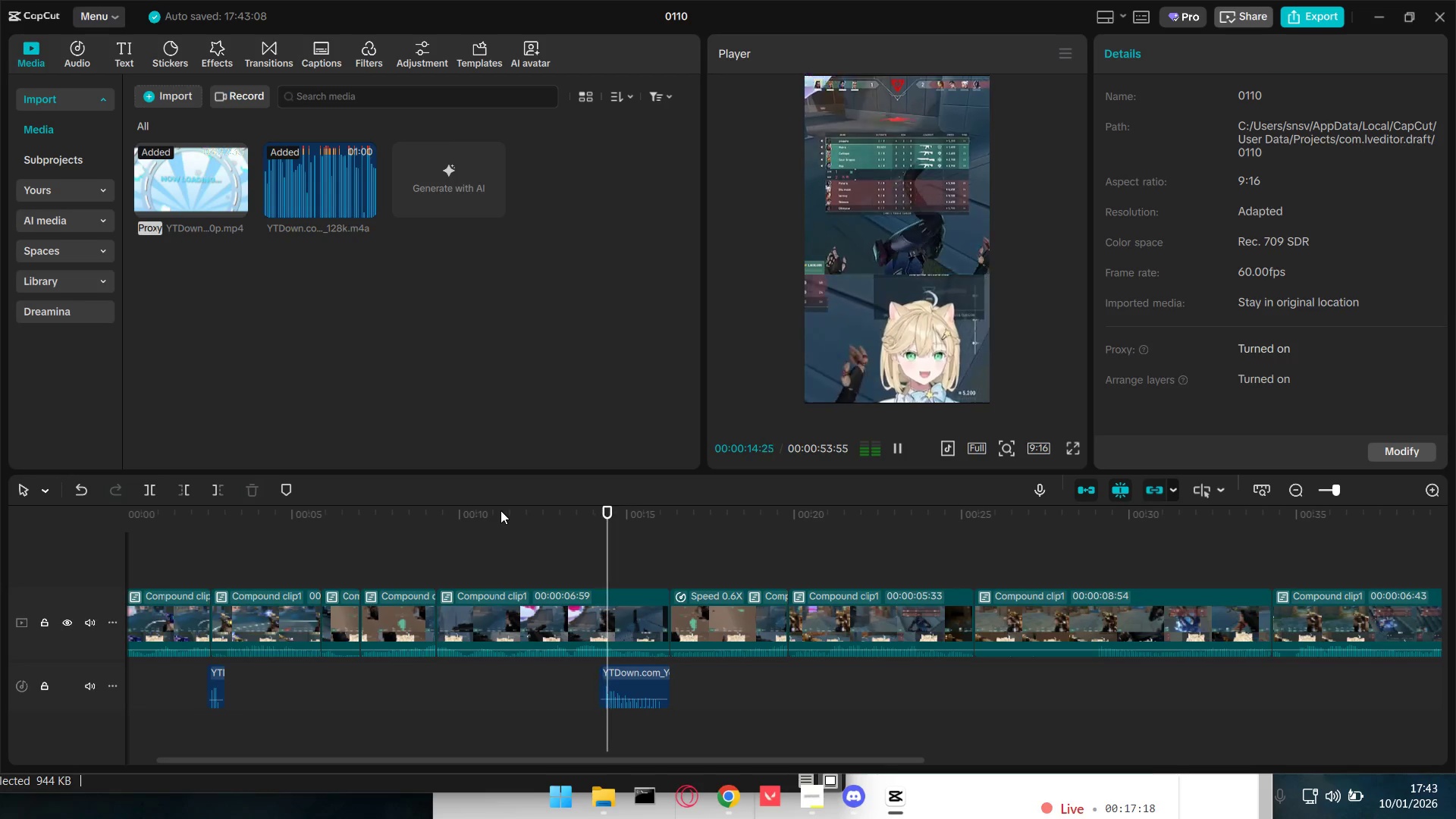 
key(Space)
 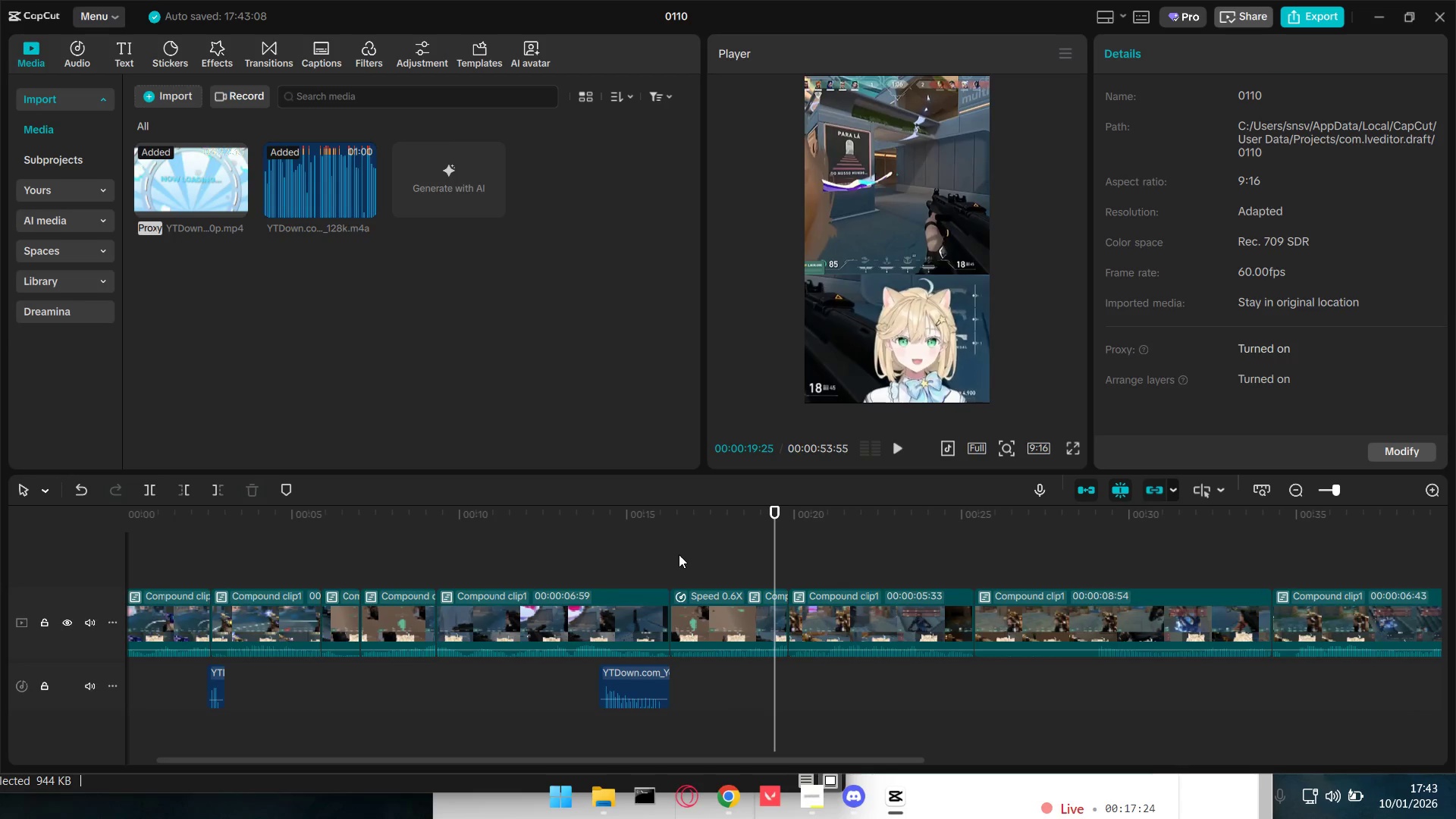 
double_click([700, 612])
 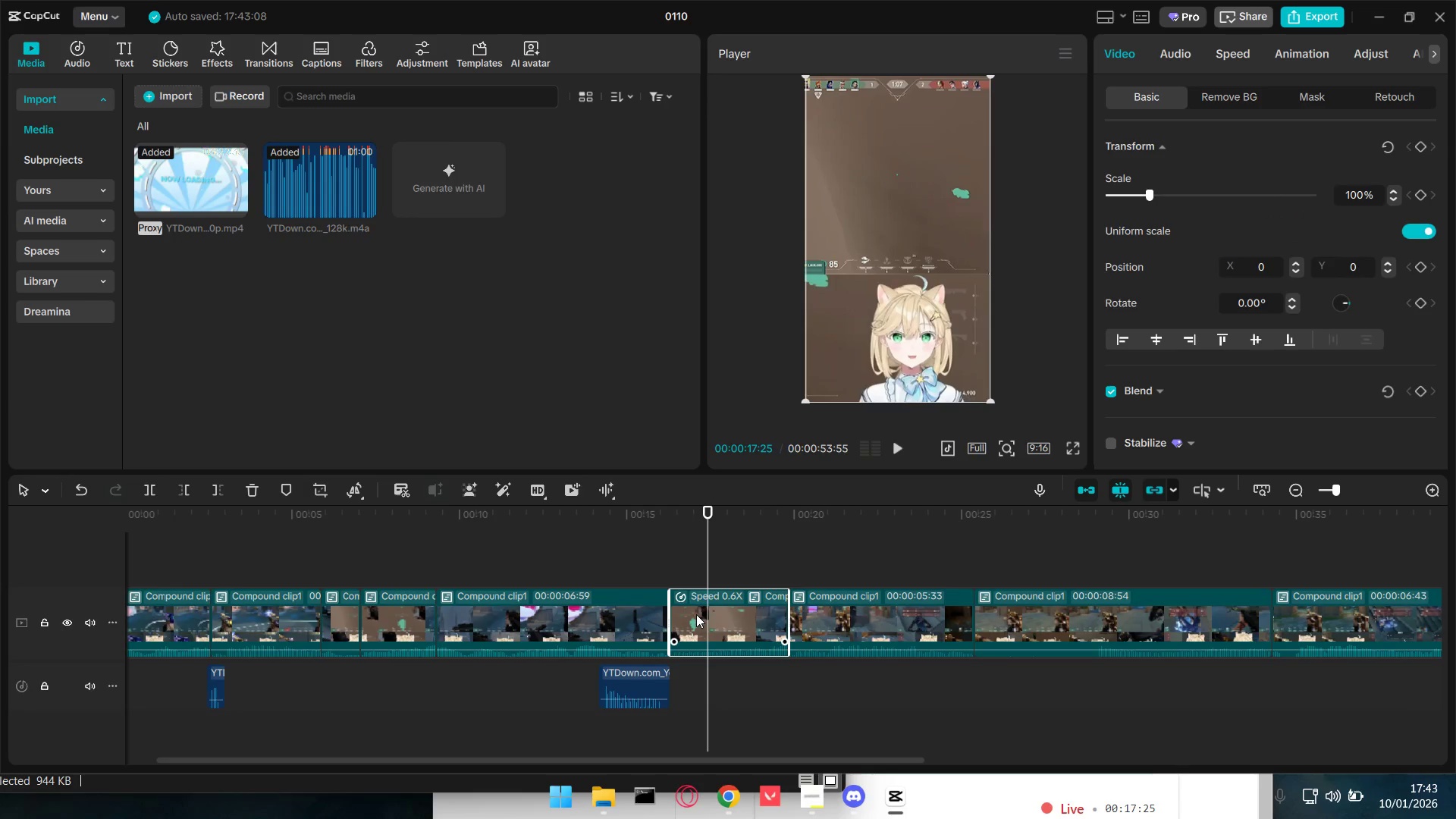 
key(Backspace)
 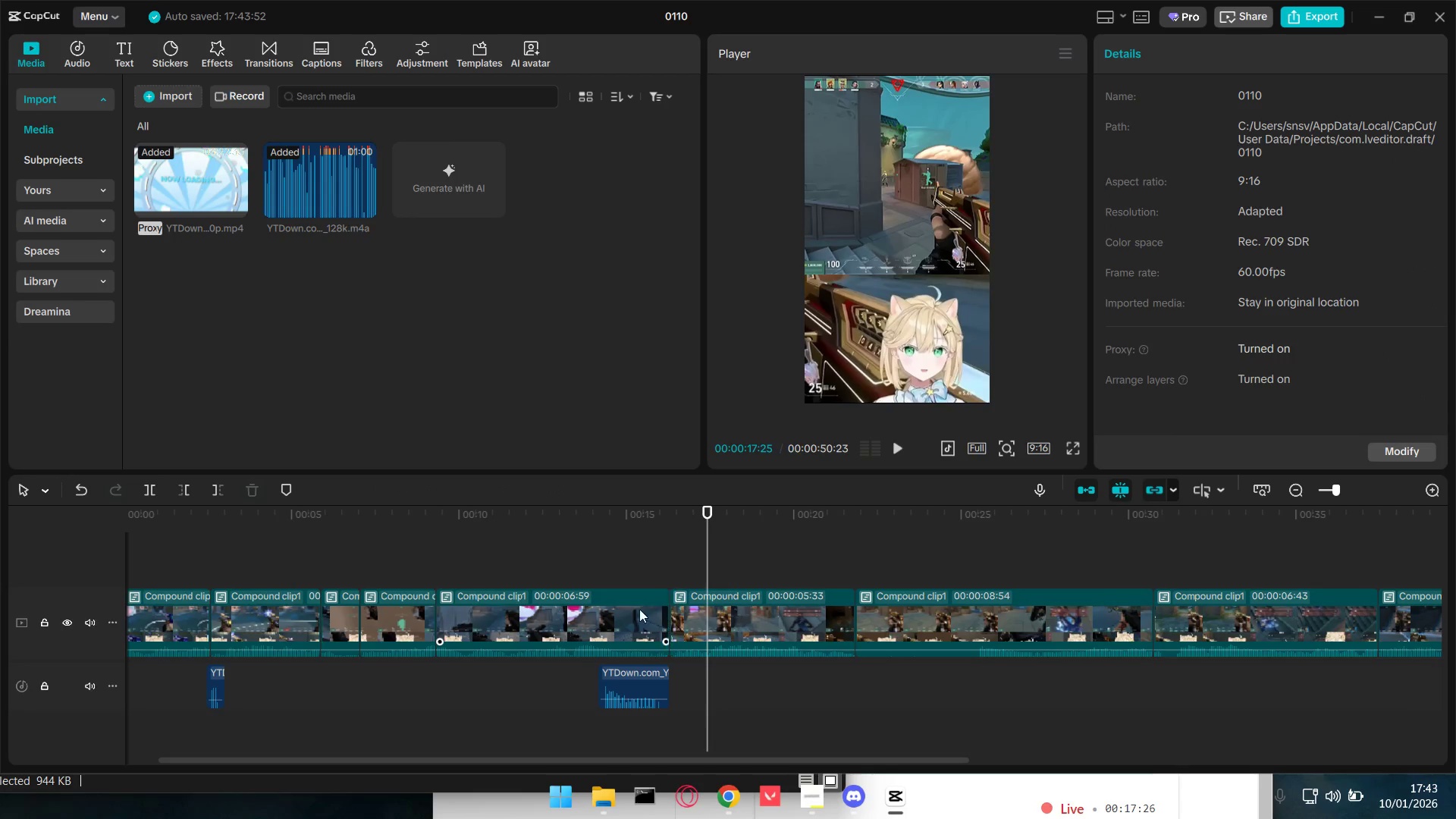 
left_click([582, 570])
 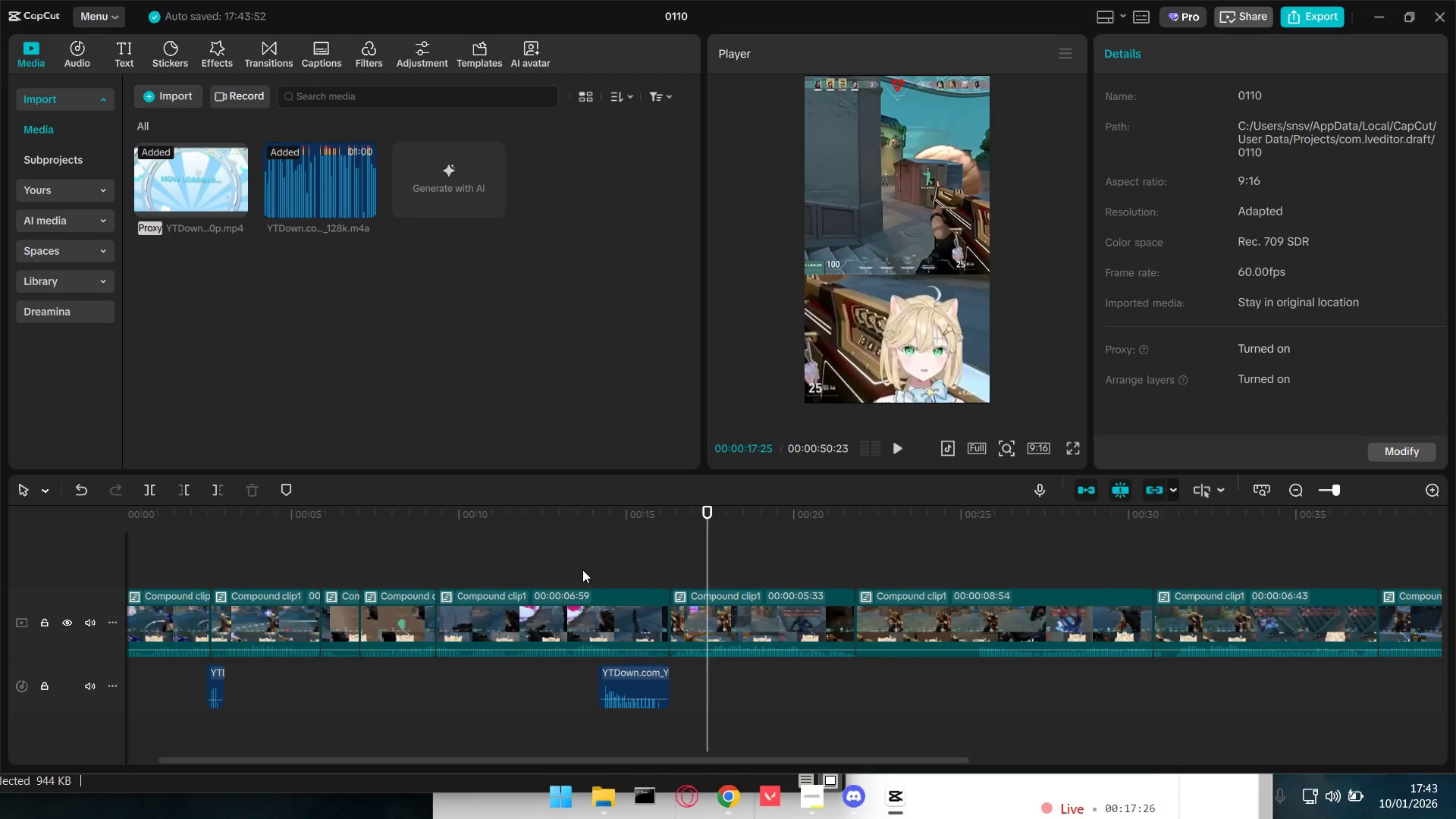 
key(Space)
 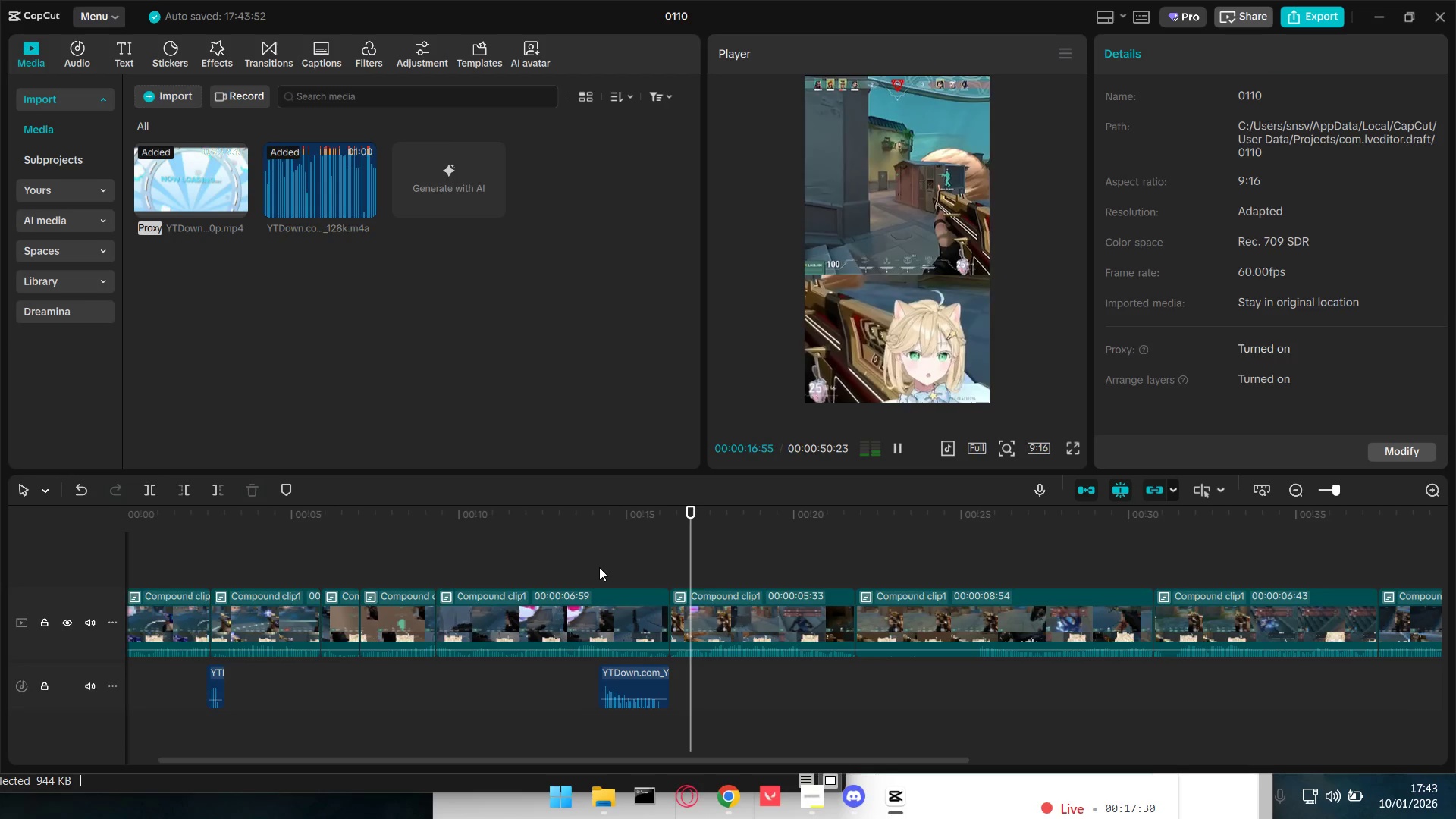 
hold_key(key=ControlLeft, duration=0.7)
scroll: coordinate [599, 567], scroll_direction: down, amount: 4.0
 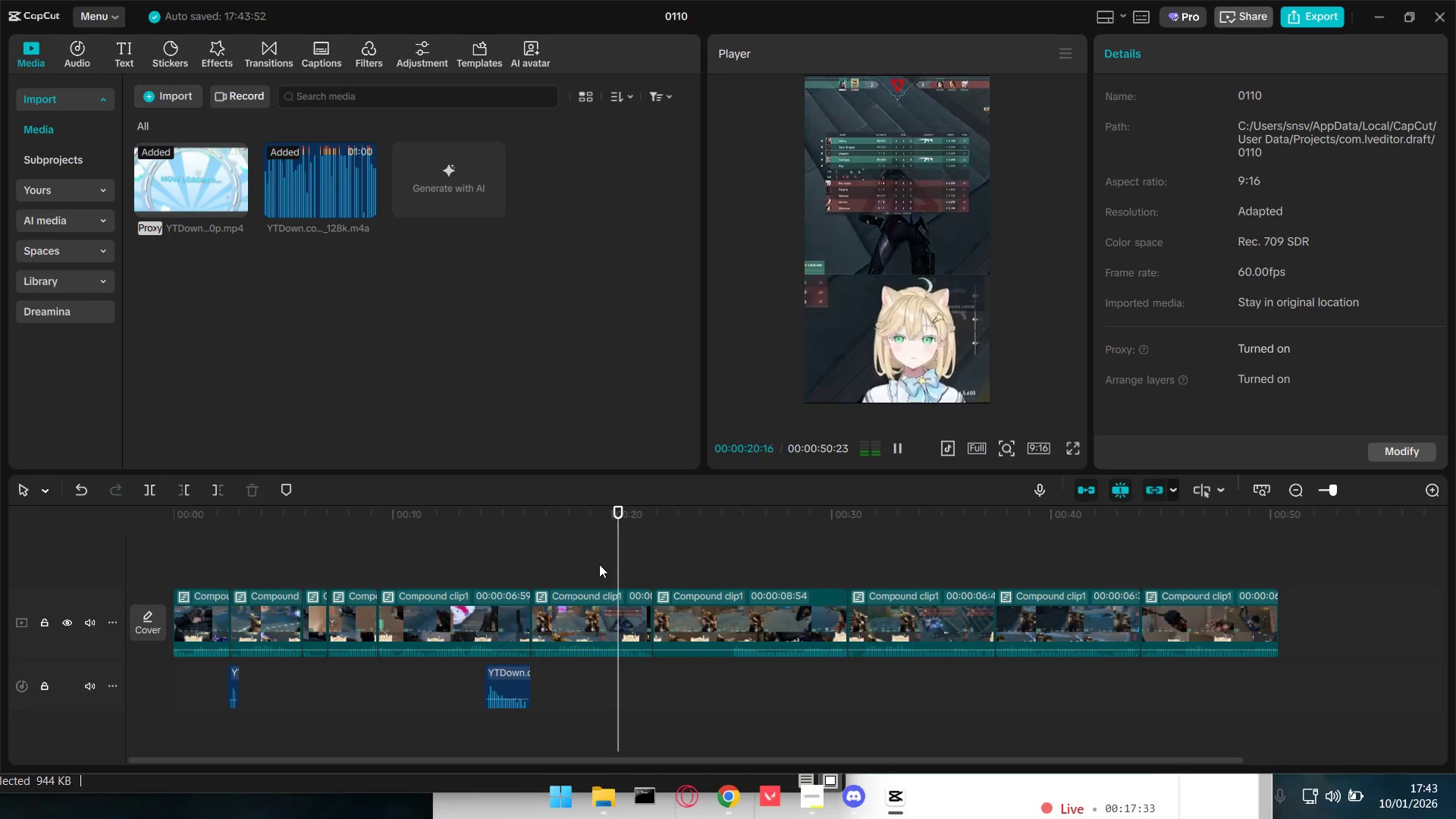 
key(Space)
 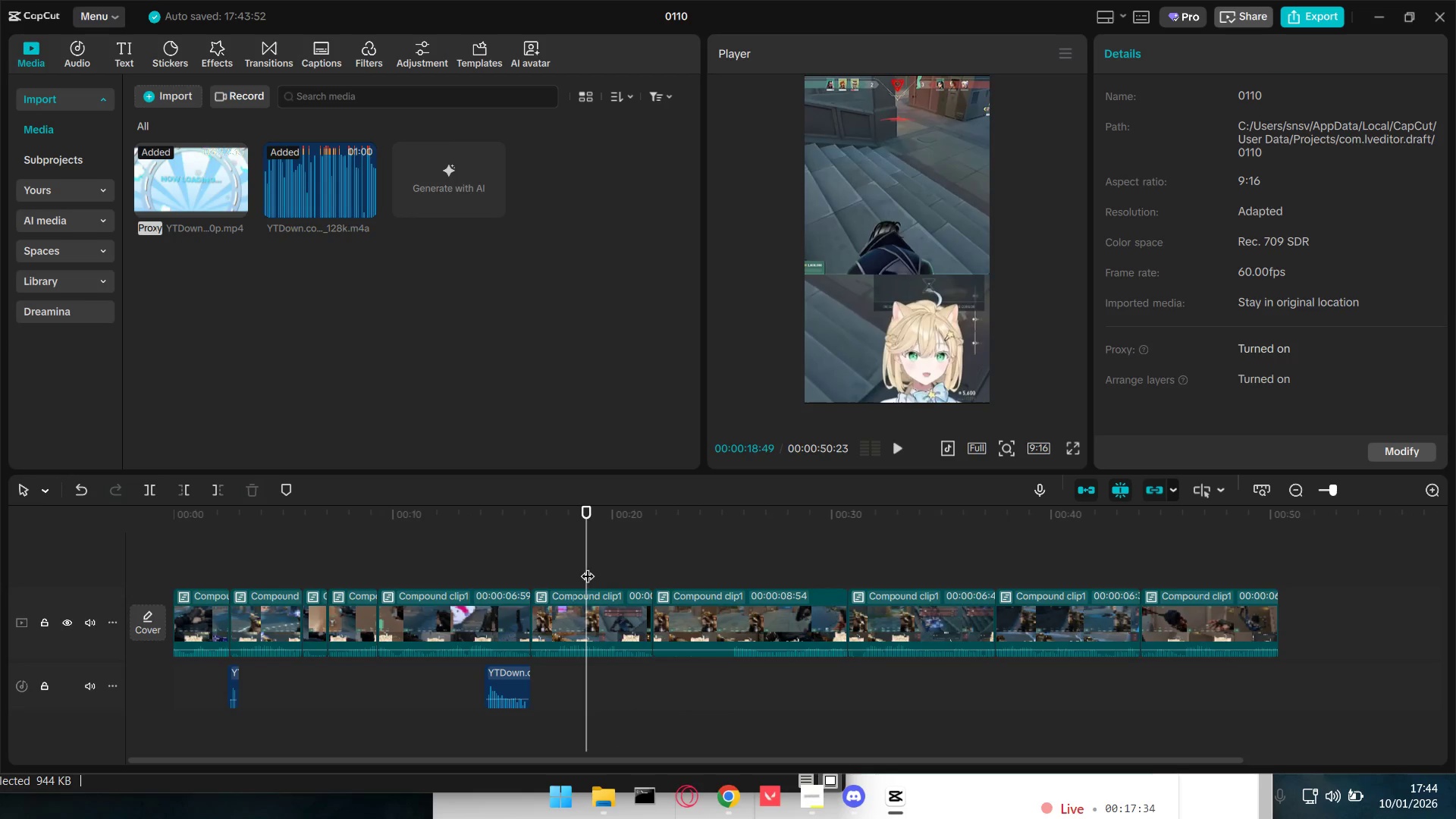 
double_click([675, 560])
 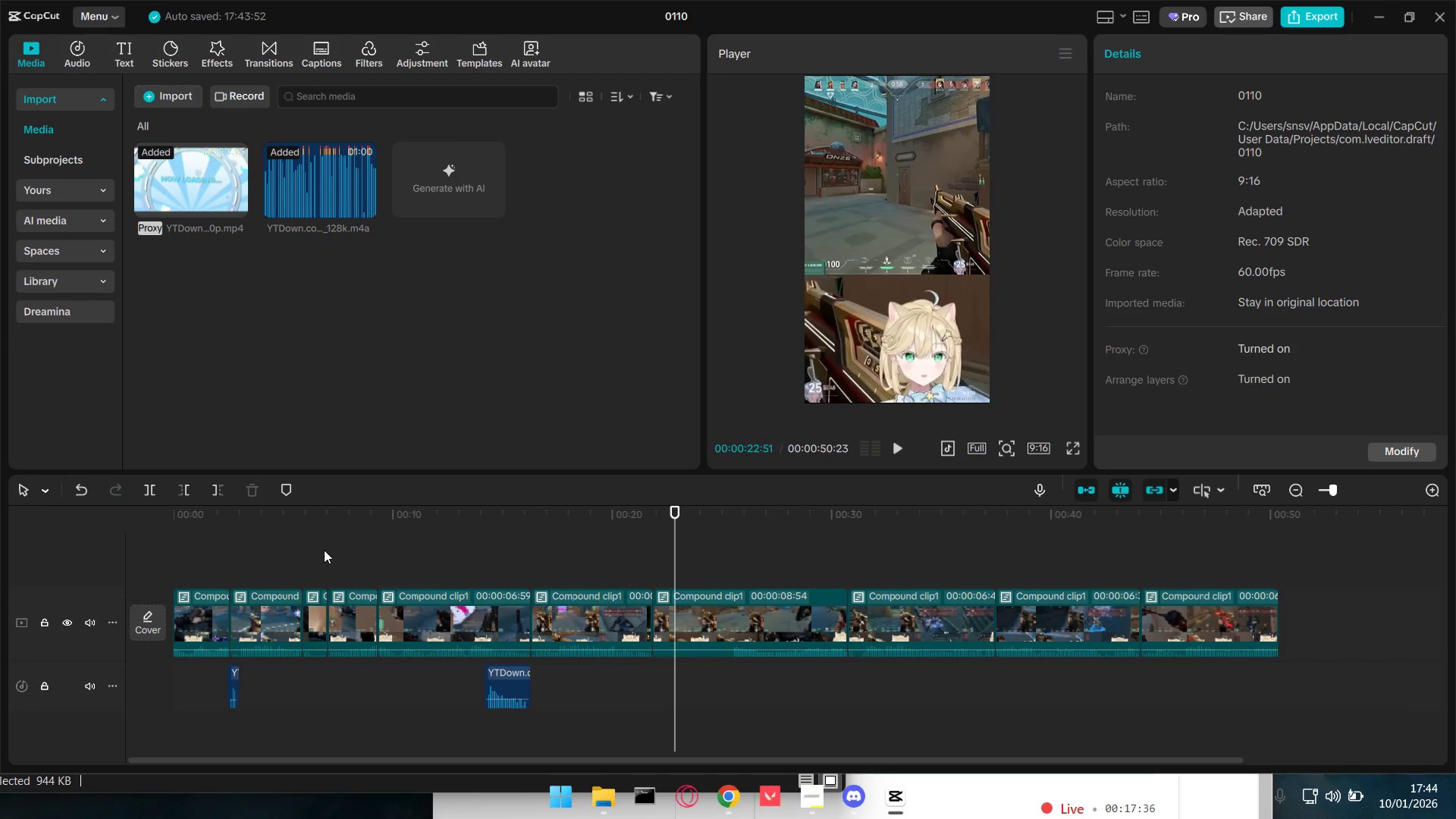 
key(Space)
 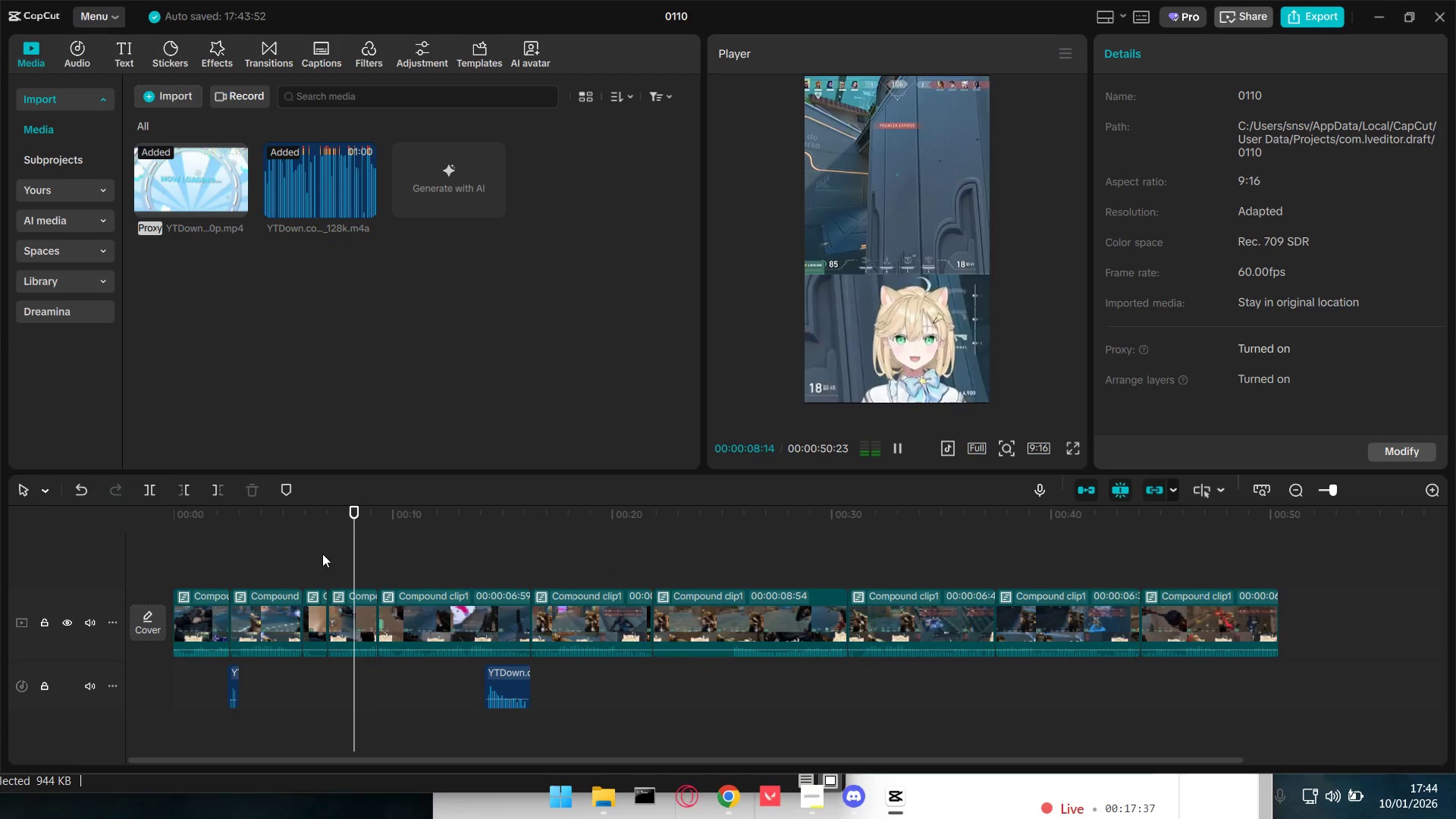 
left_click([245, 556])
 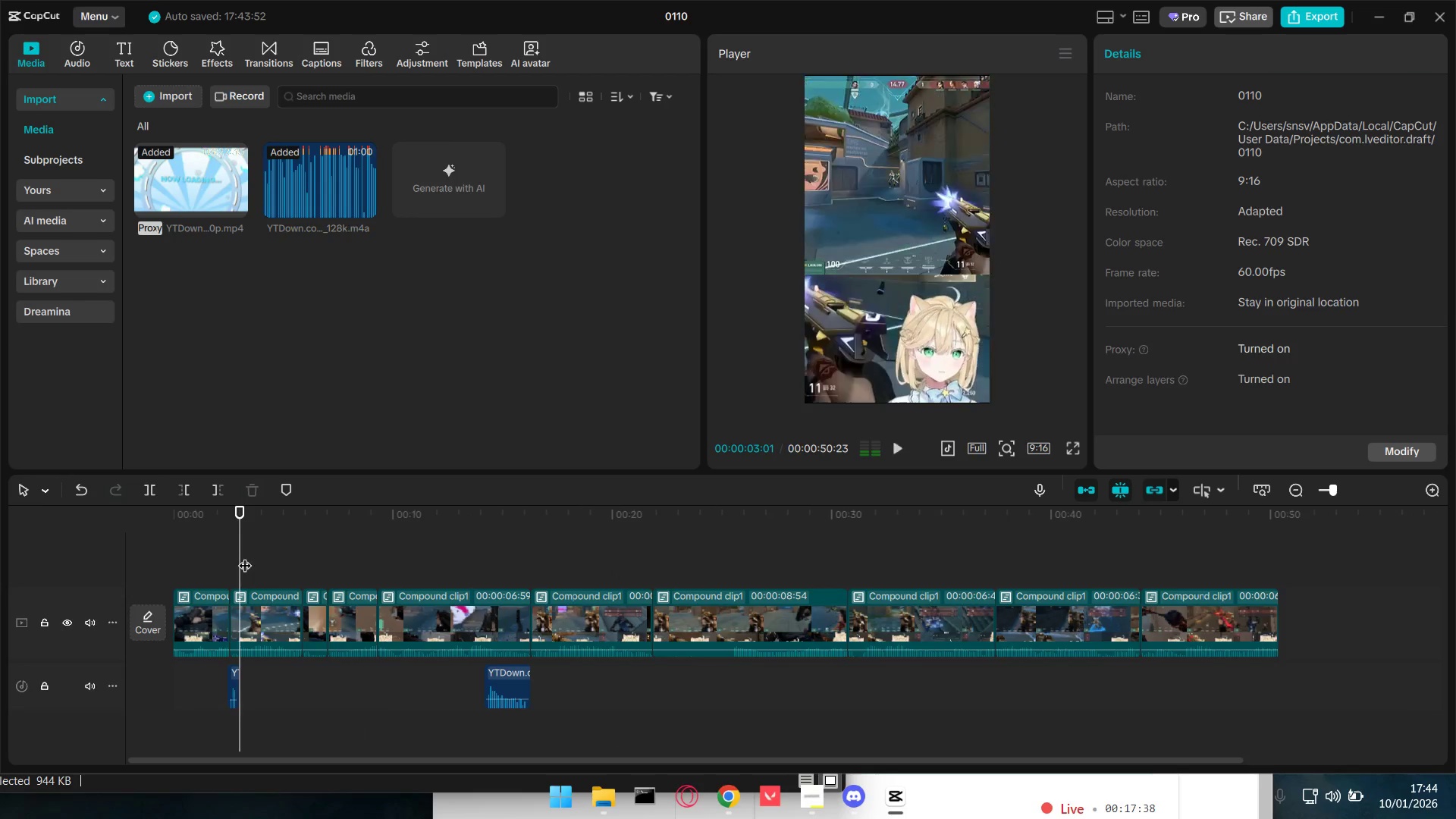 
key(Space)
 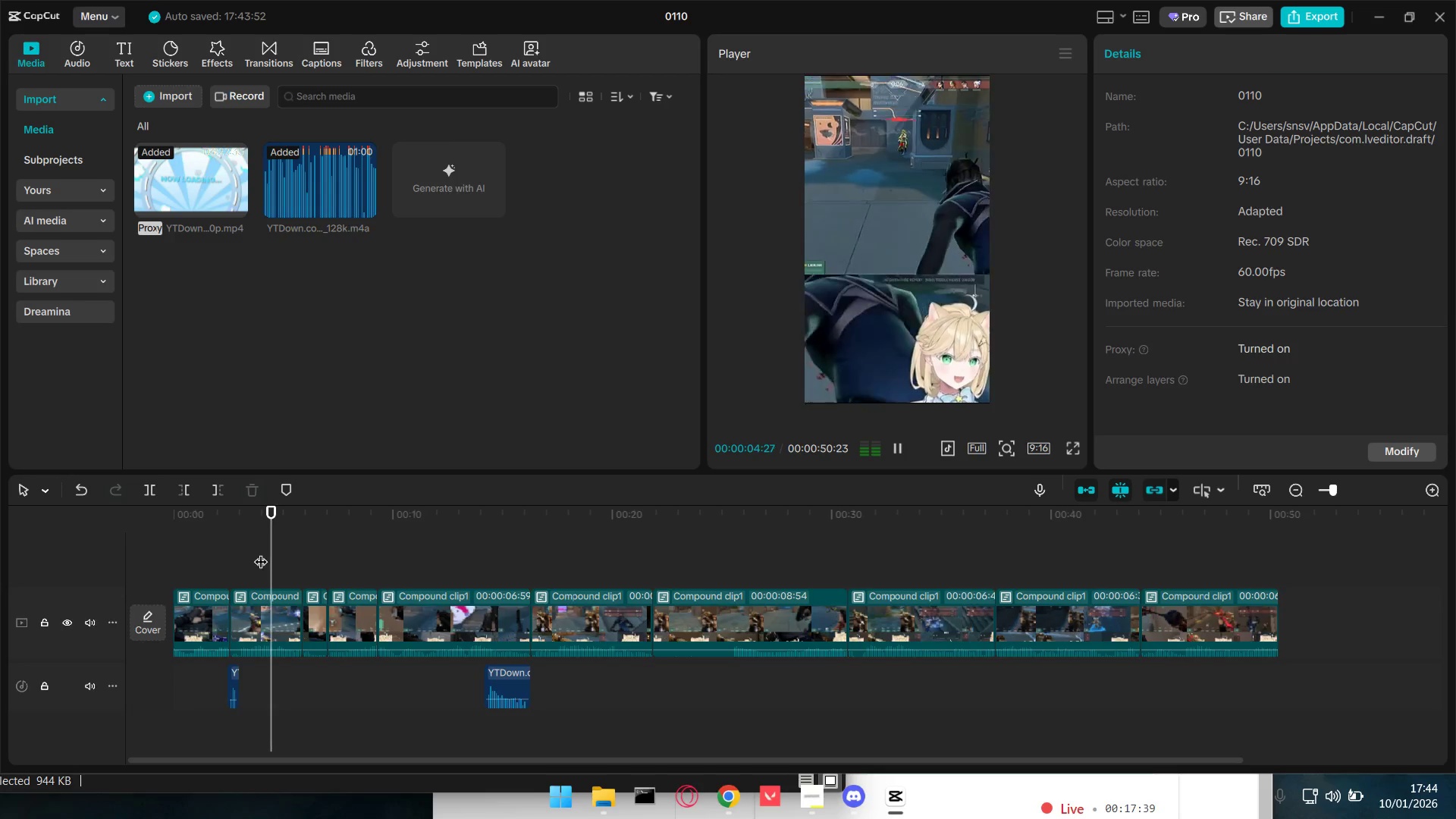 
key(Space)
 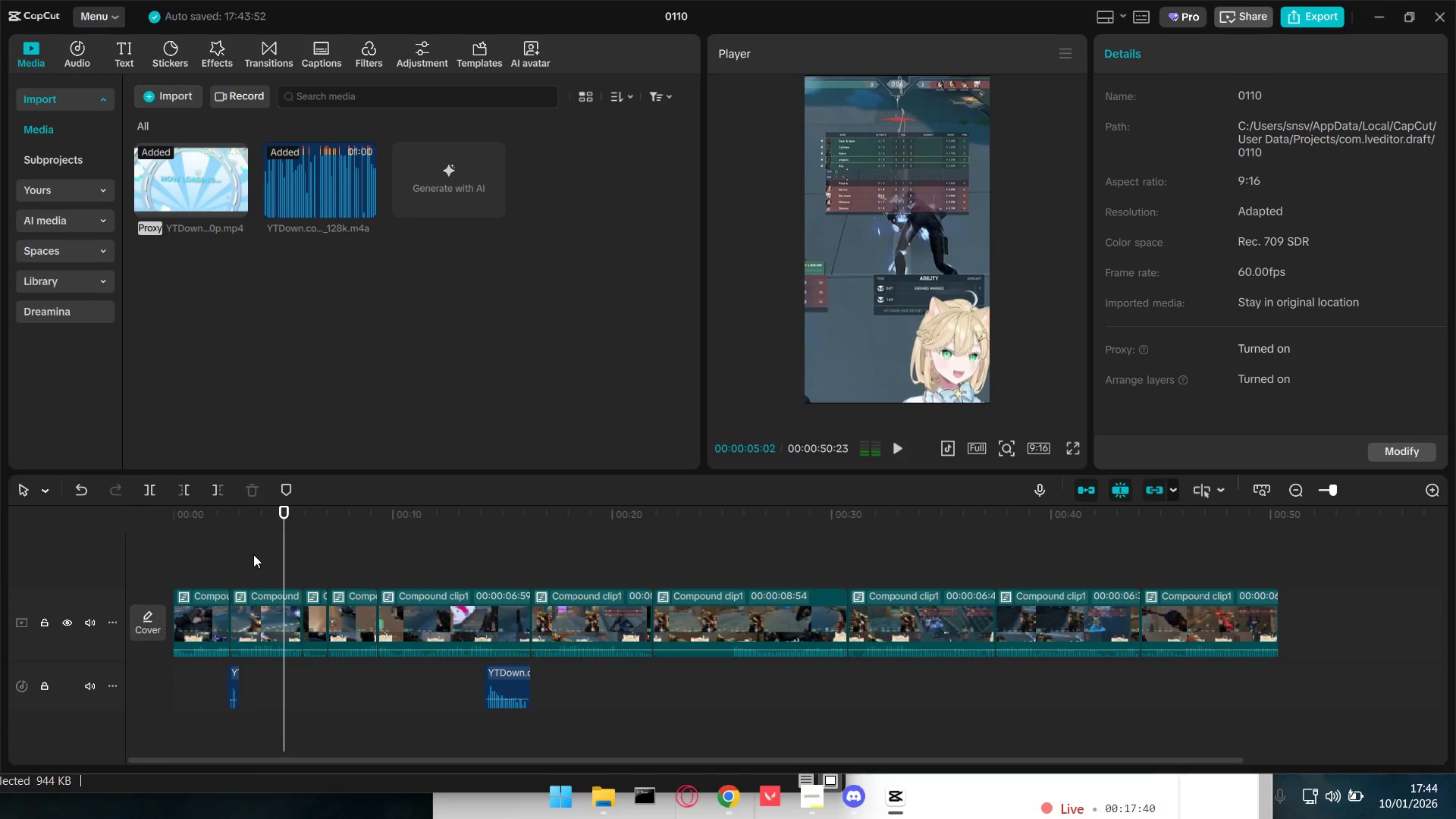 
left_click([253, 554])
 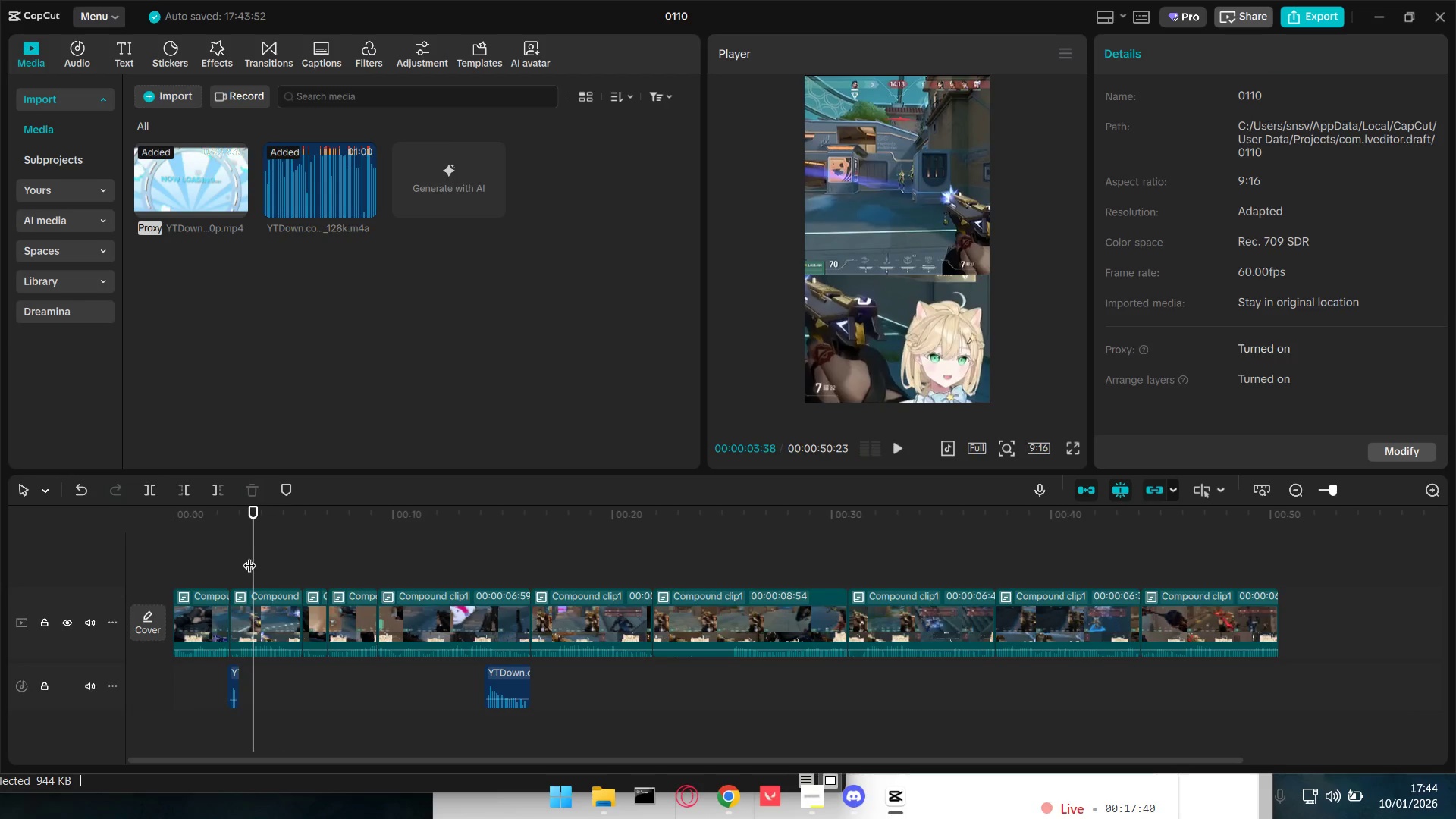 
double_click([234, 559])
 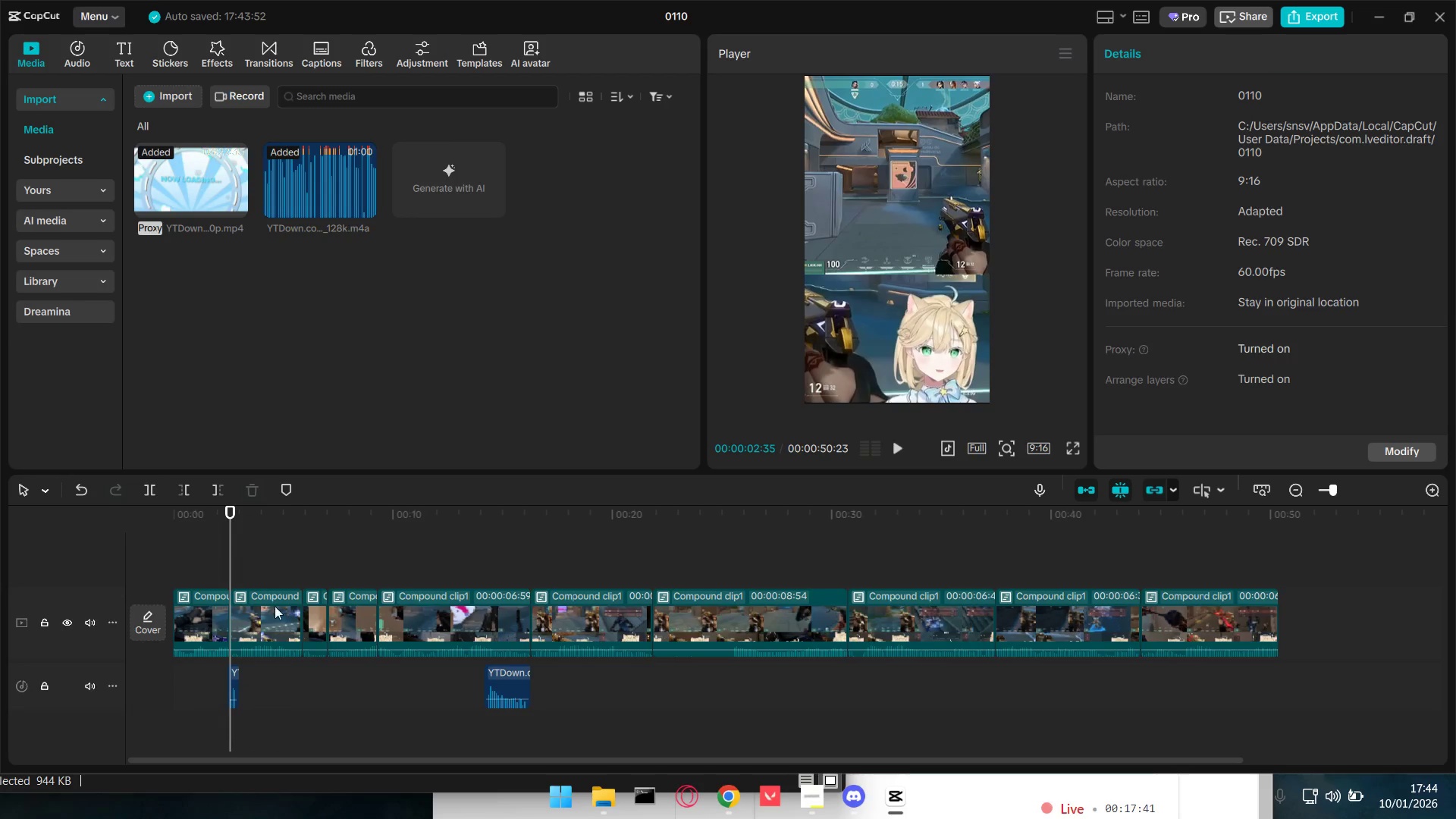 
hold_key(key=ControlLeft, duration=1.44)
scroll: coordinate [332, 635], scroll_direction: up, amount: 18.0
 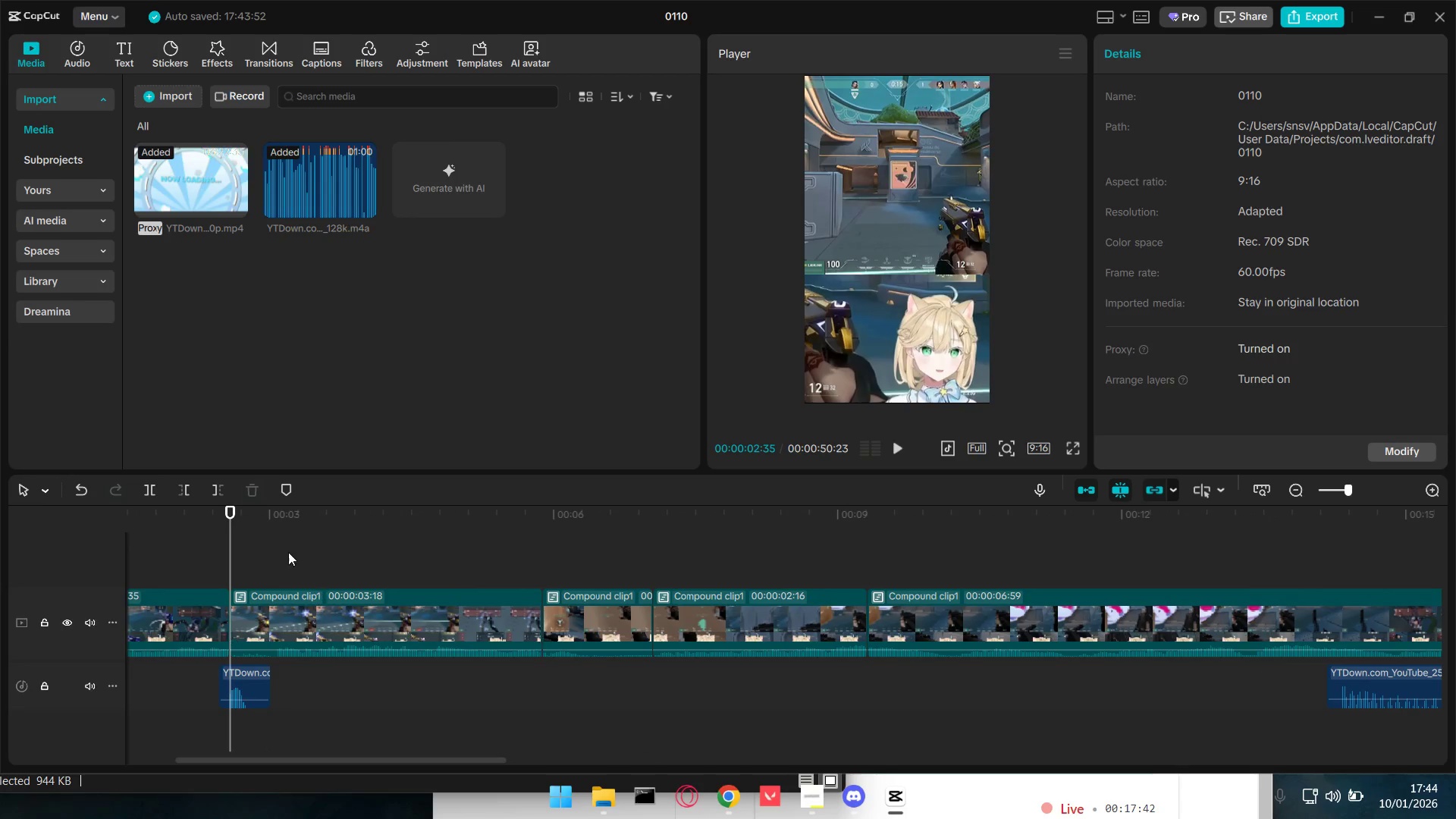 
left_click([314, 554])
 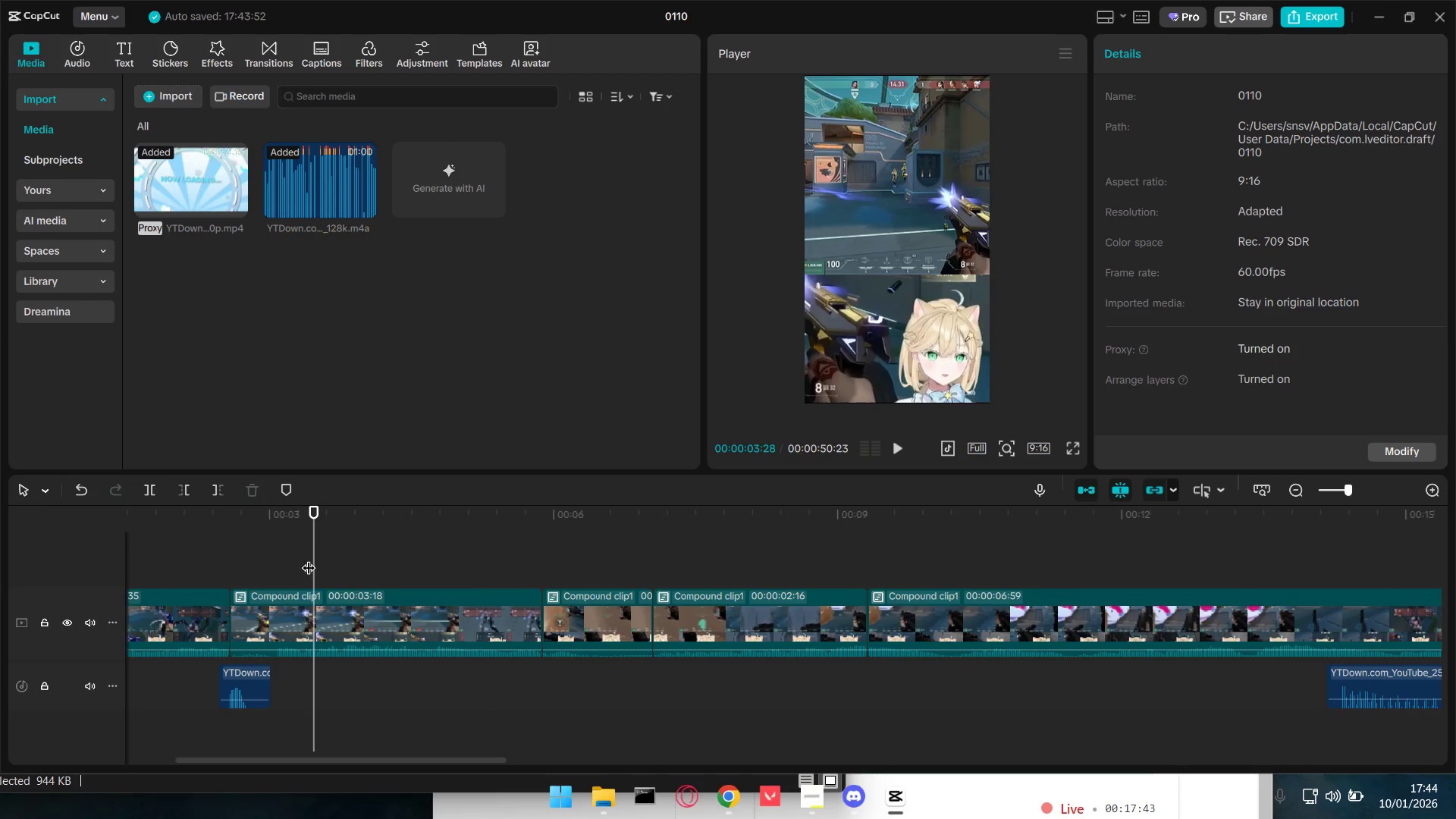 
key(Space)
 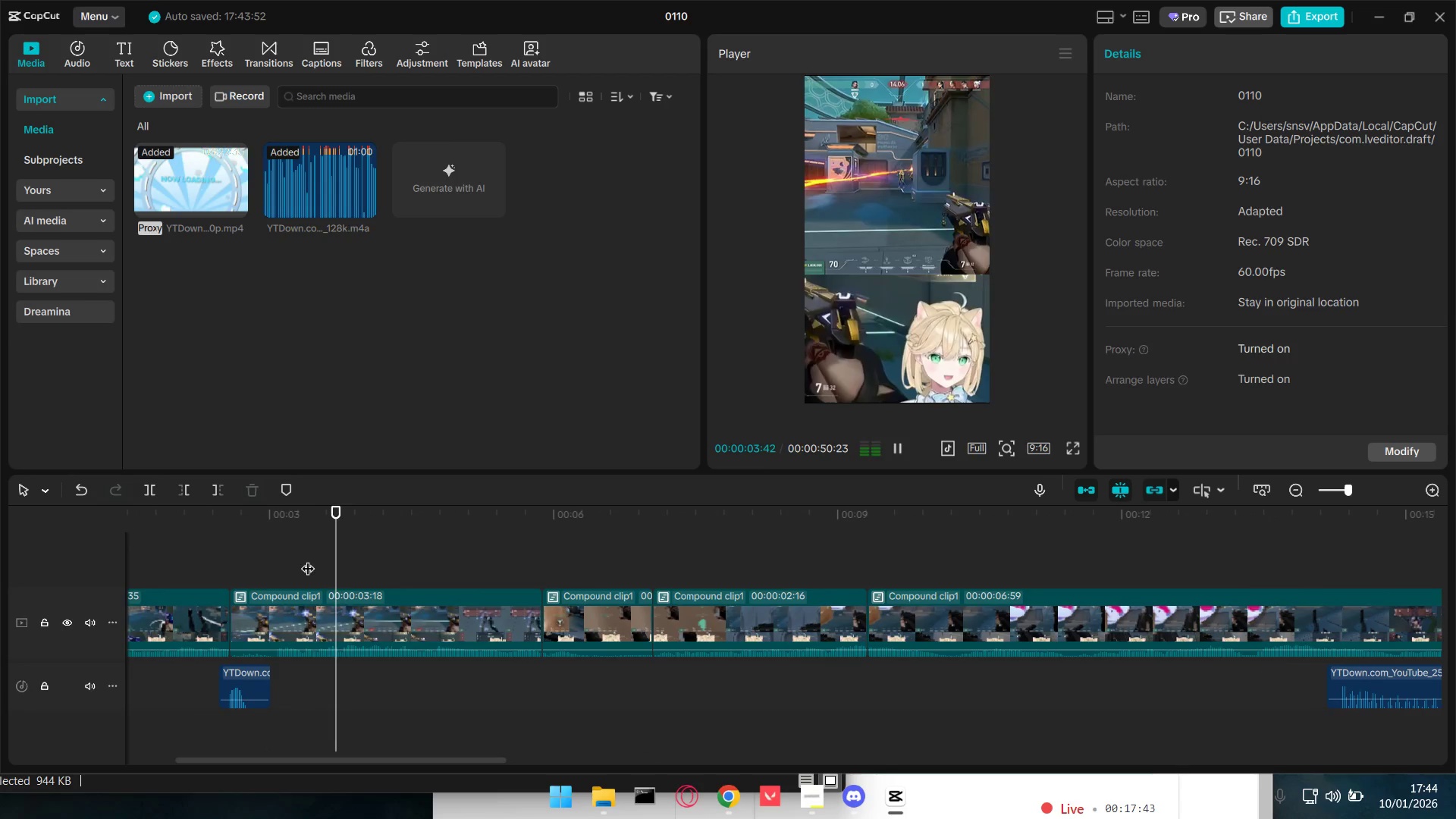 
key(Space)
 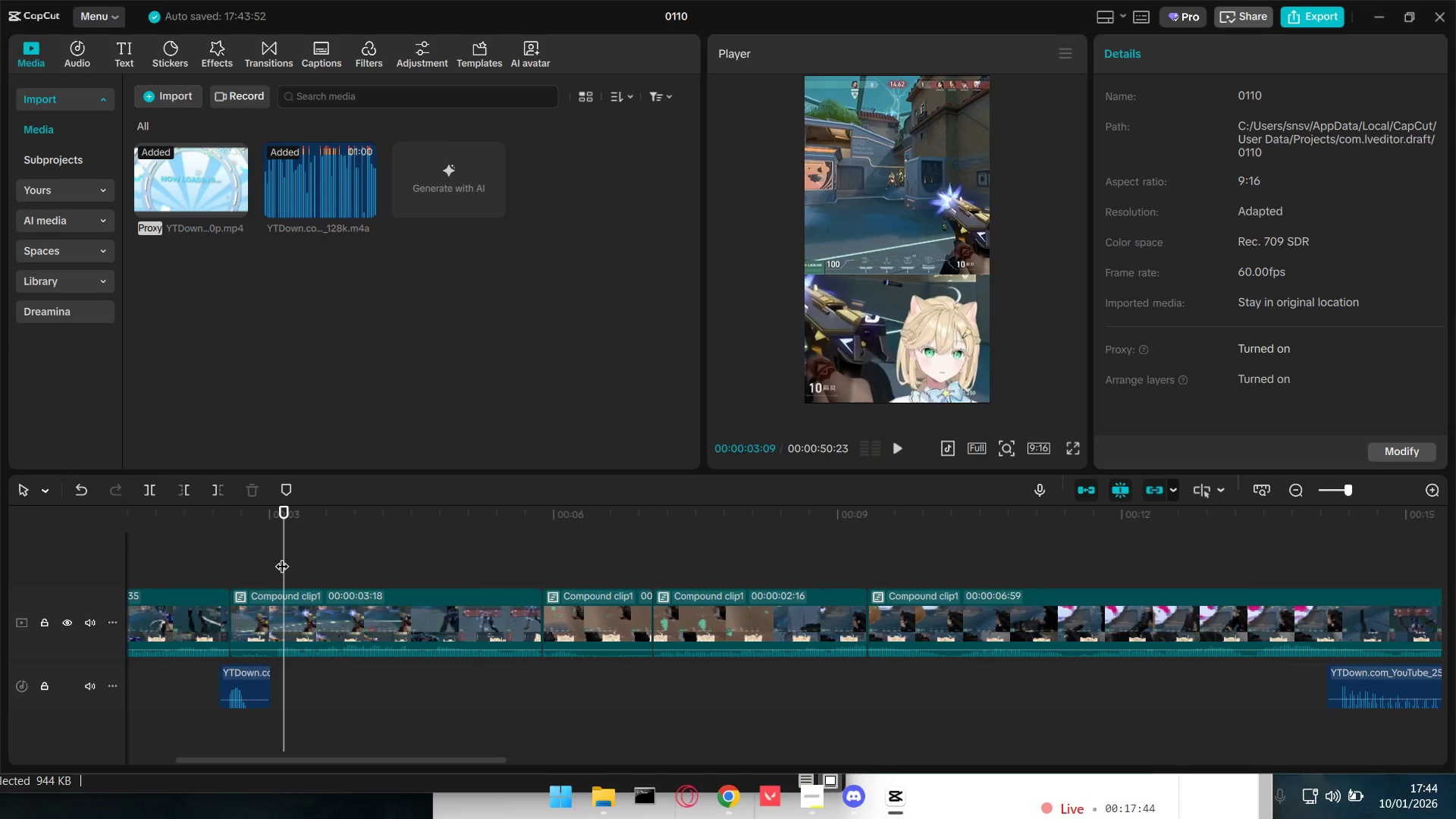 
key(Space)
 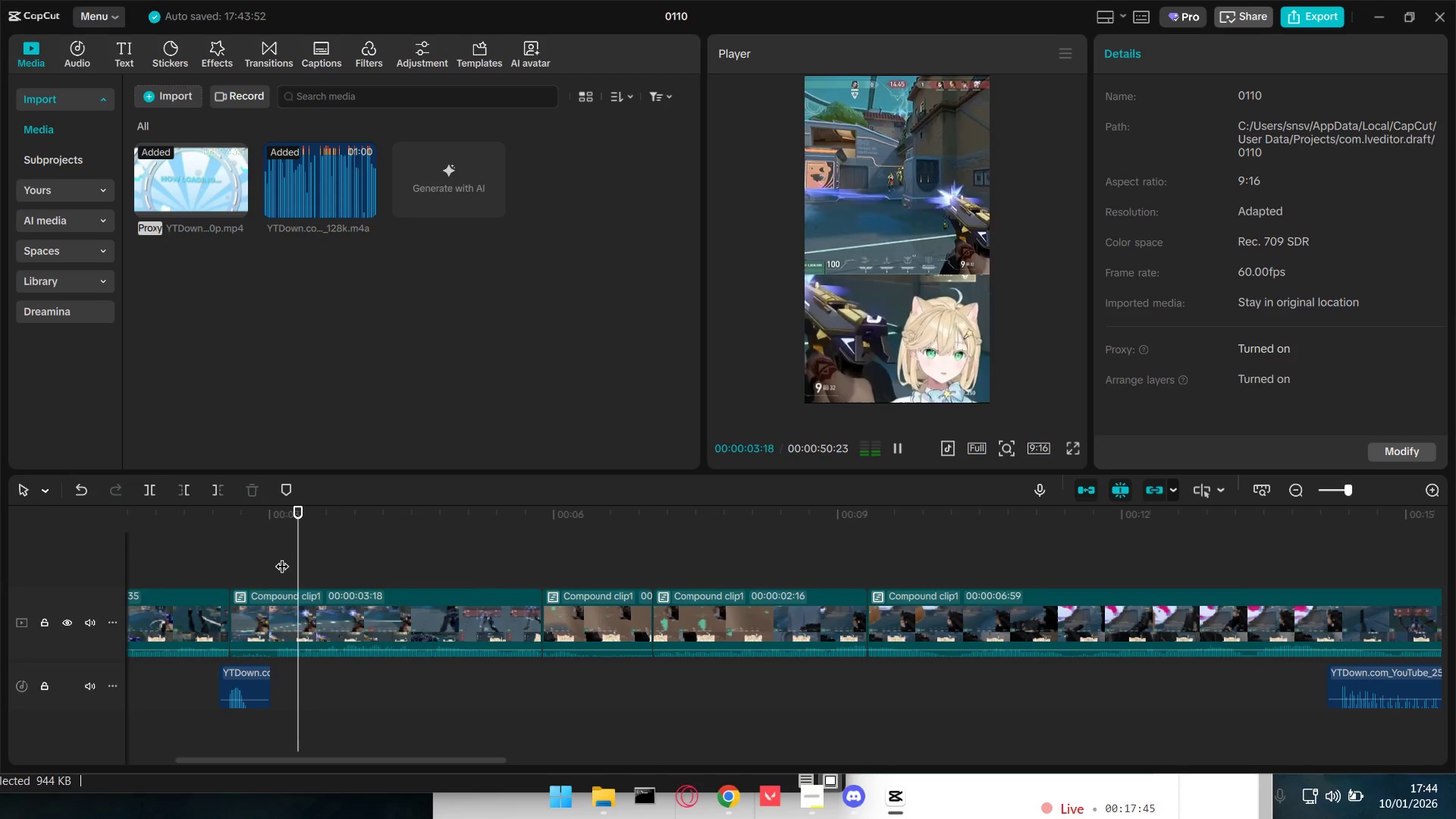 
key(Space)
 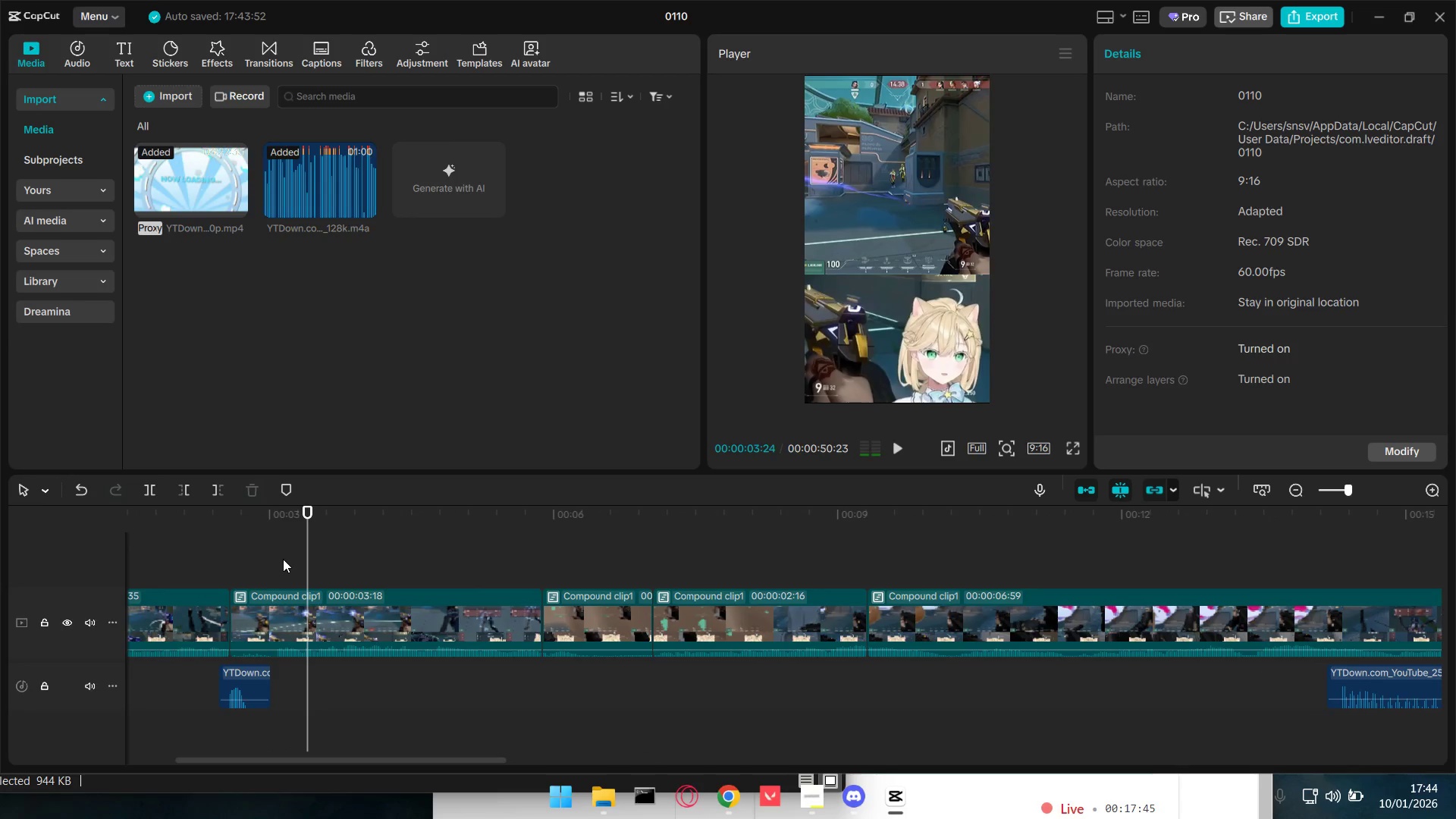 
left_click([268, 561])
 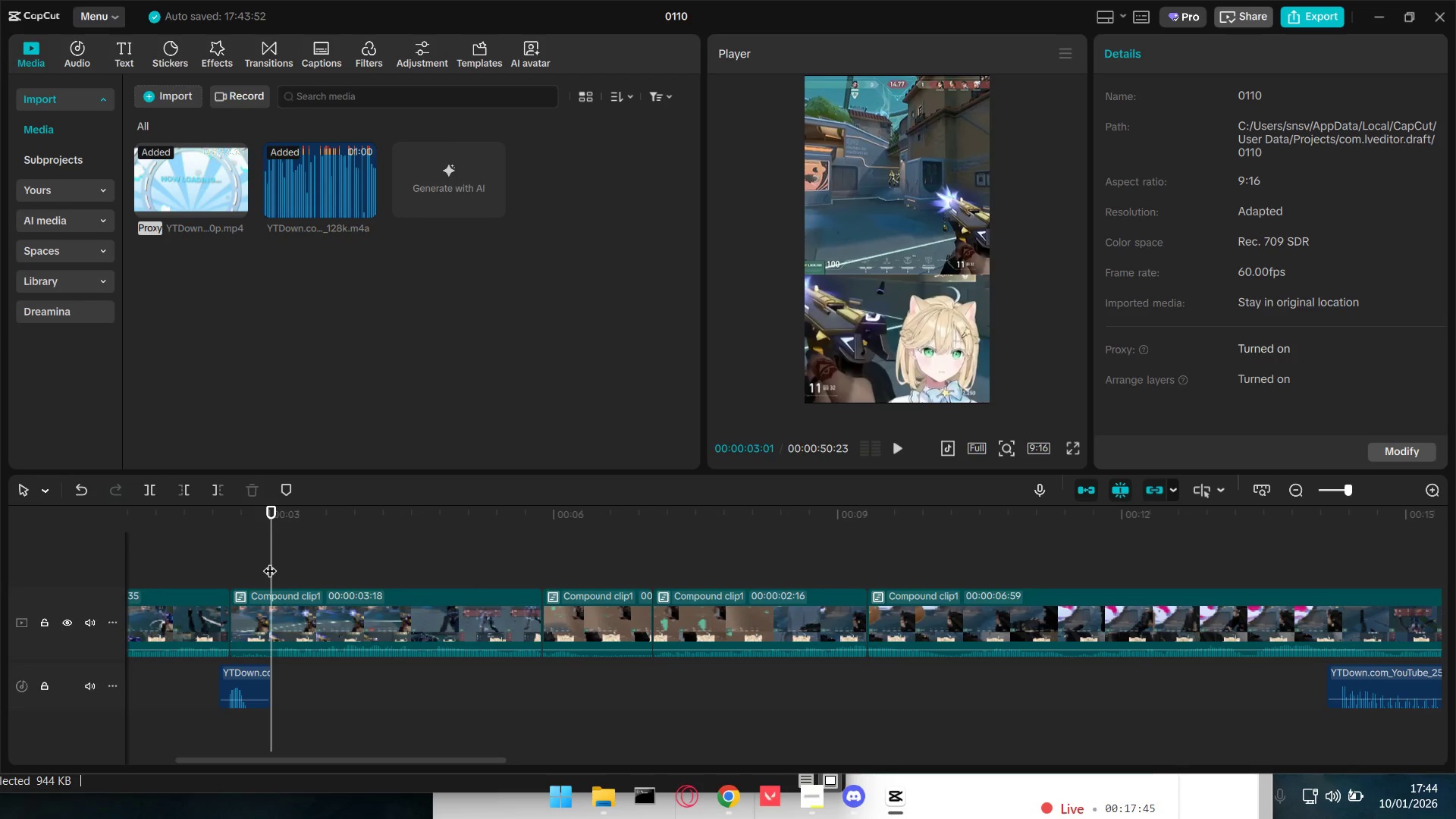 
left_click_drag(start_coordinate=[270, 561], to_coordinate=[267, 567])
 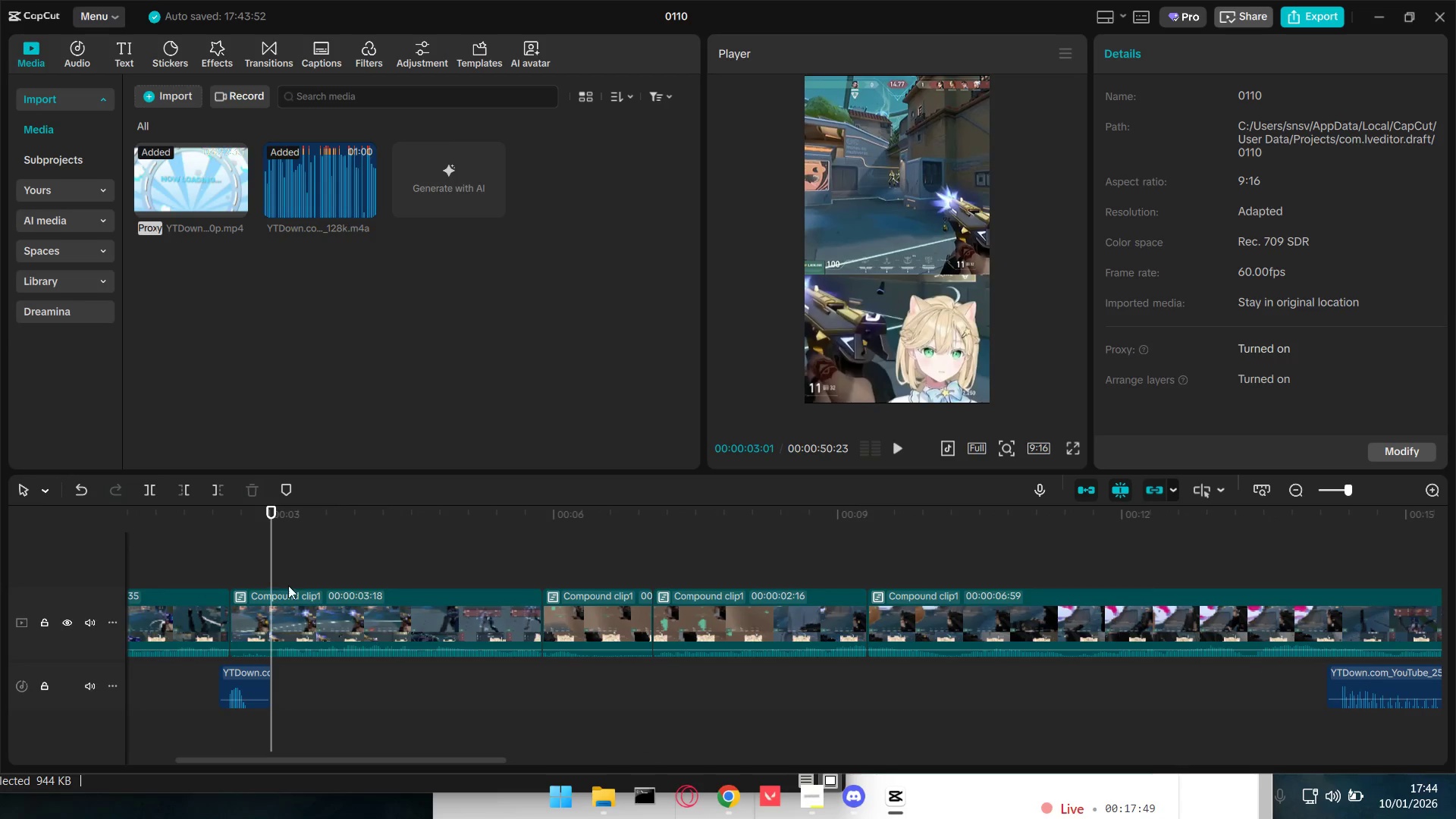 
hold_key(key=ControlLeft, duration=0.59)
scroll: coordinate [327, 686], scroll_direction: up, amount: 5.0
 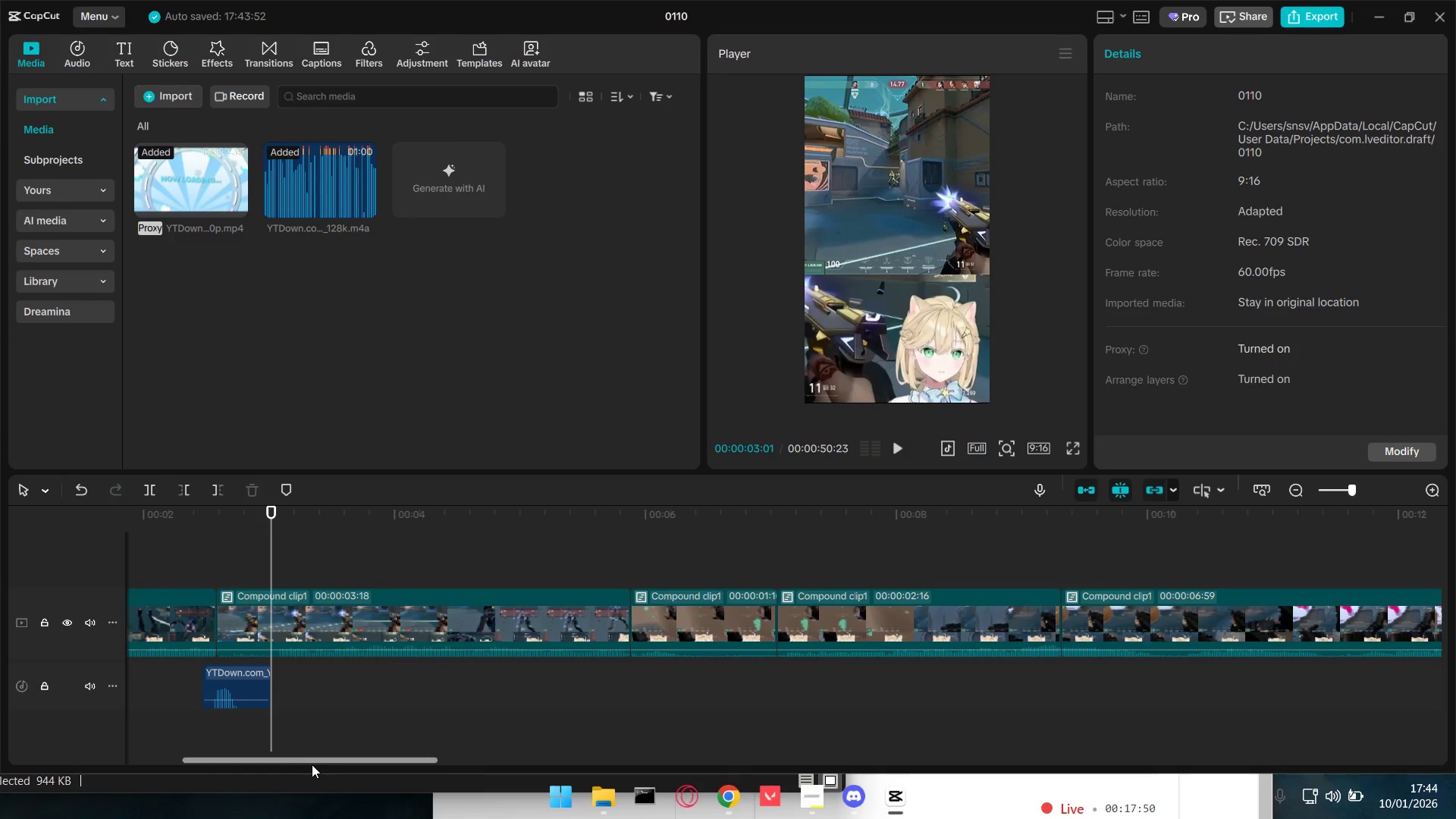 
left_click_drag(start_coordinate=[313, 761], to_coordinate=[194, 755])
 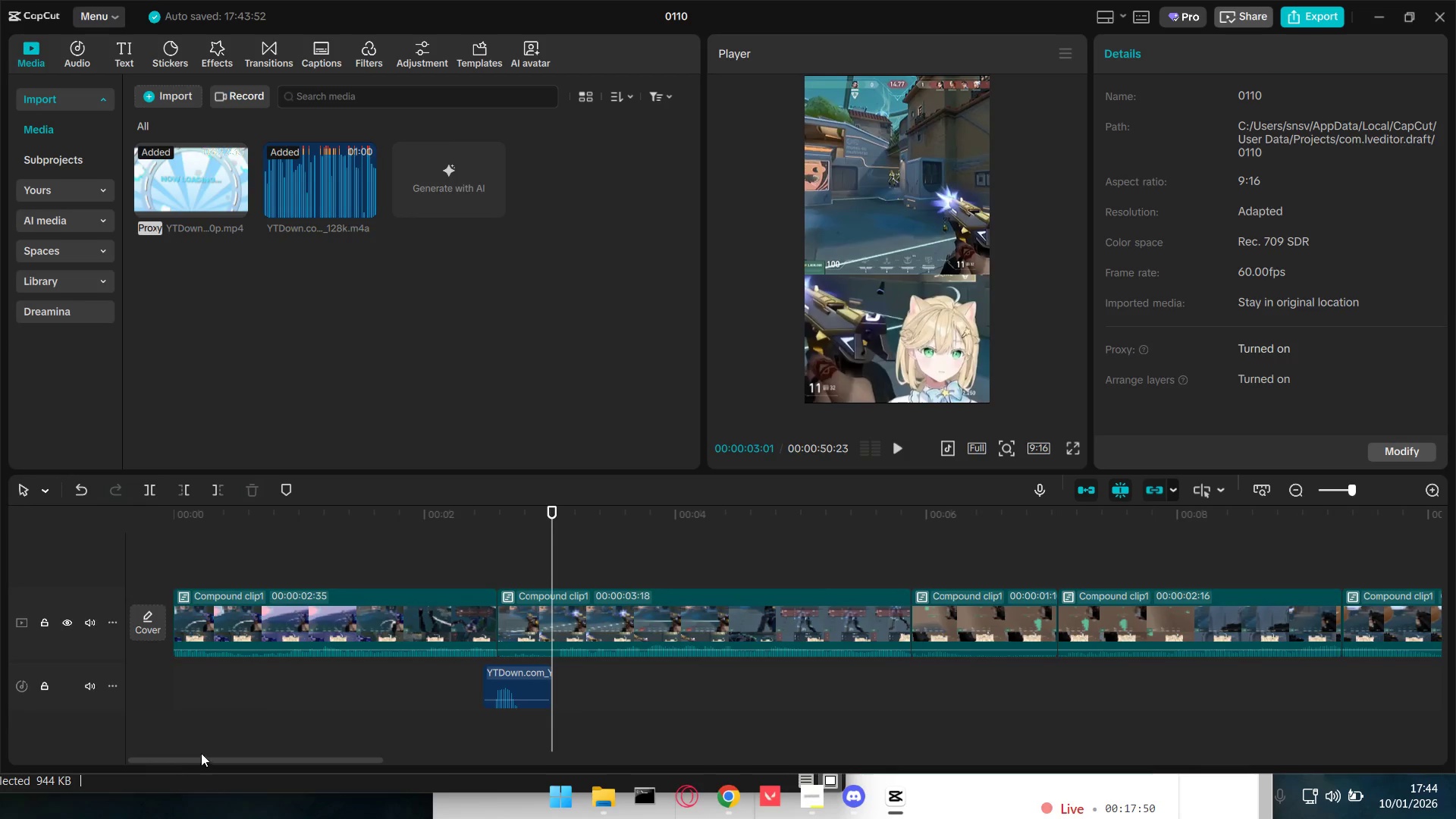 
hold_key(key=ControlLeft, duration=1.0)
scroll: coordinate [469, 702], scroll_direction: up, amount: 10.0
 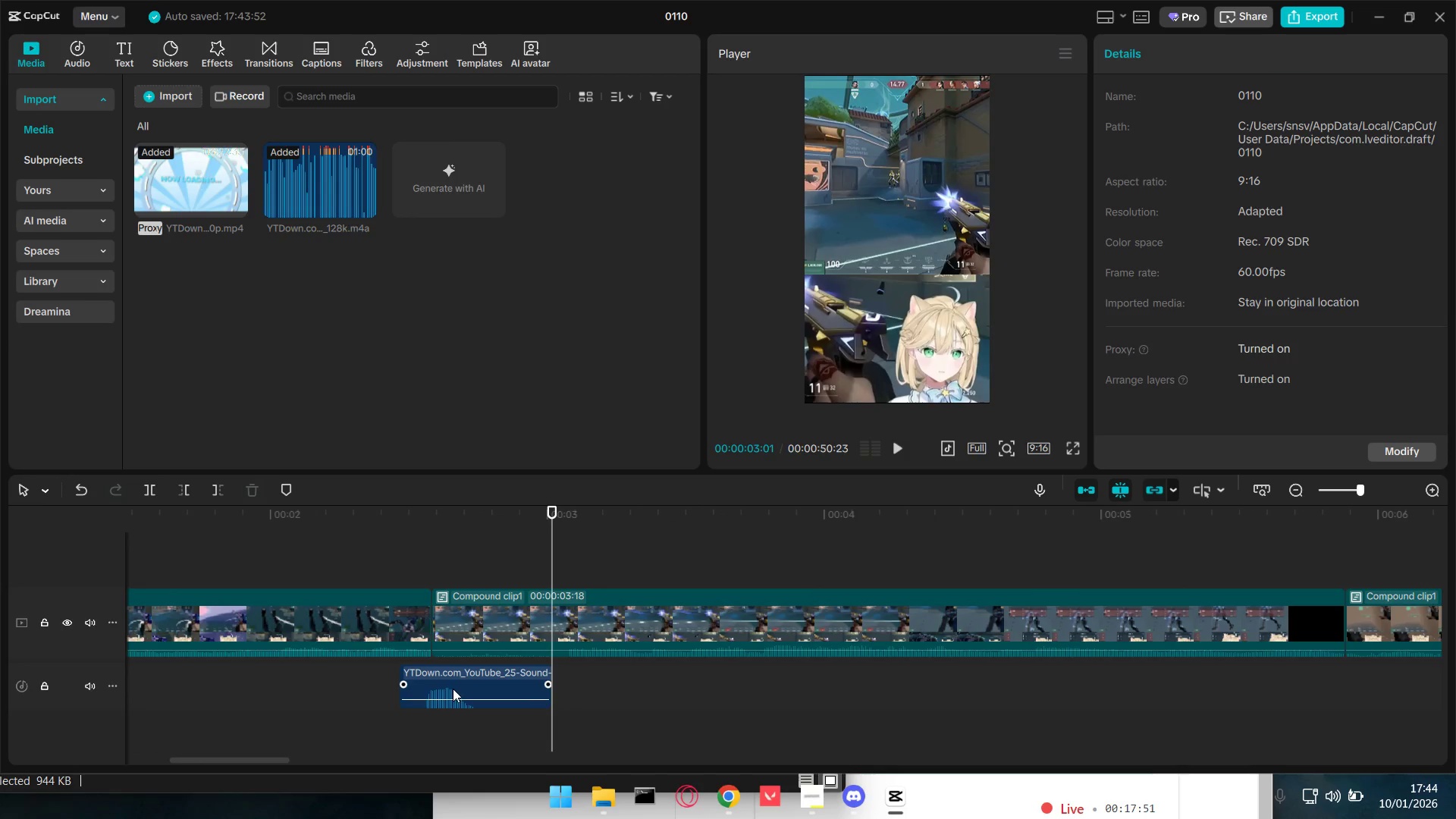 
left_click_drag(start_coordinate=[463, 679], to_coordinate=[562, 678])
 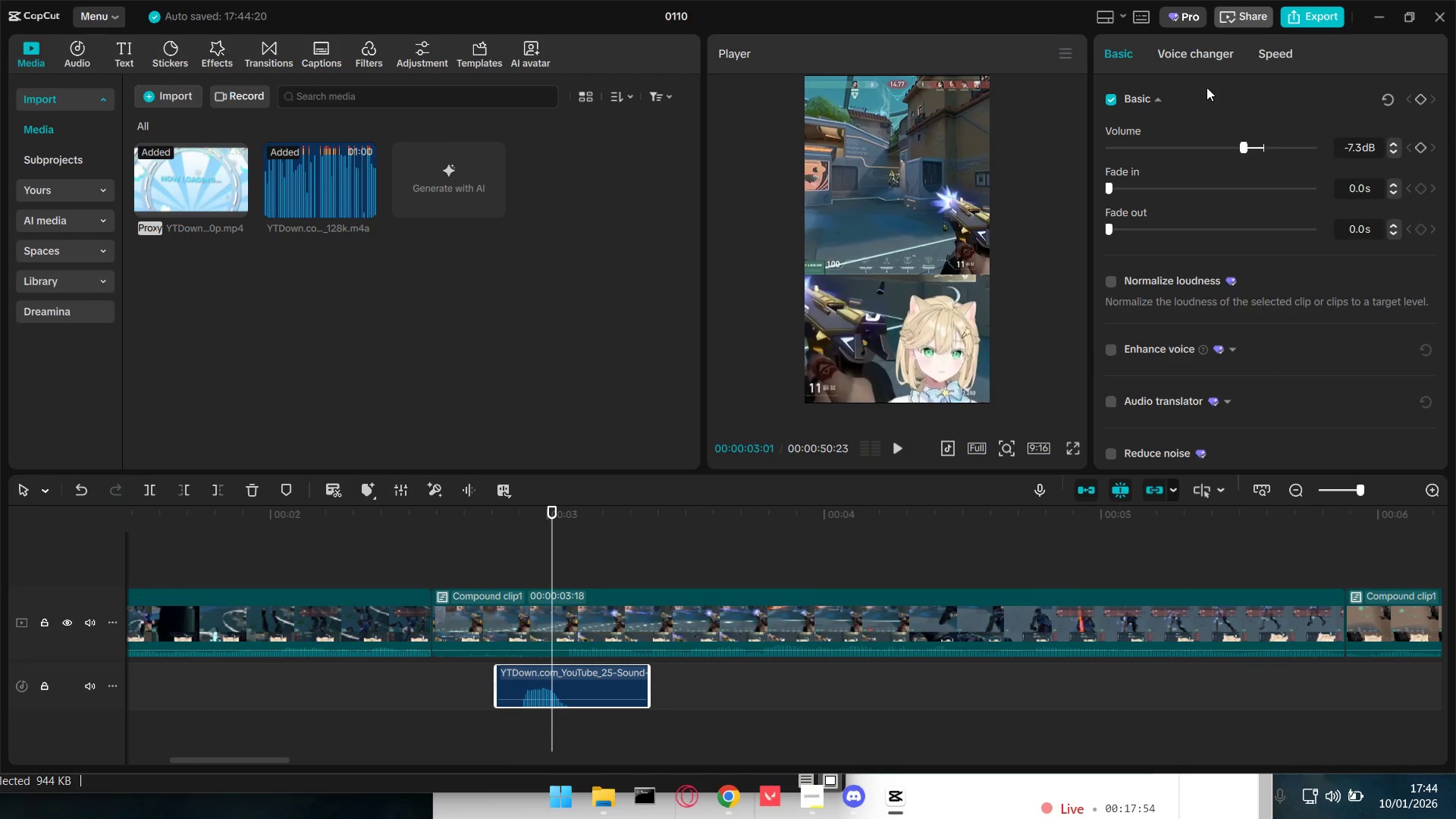 
left_click([1199, 55])
 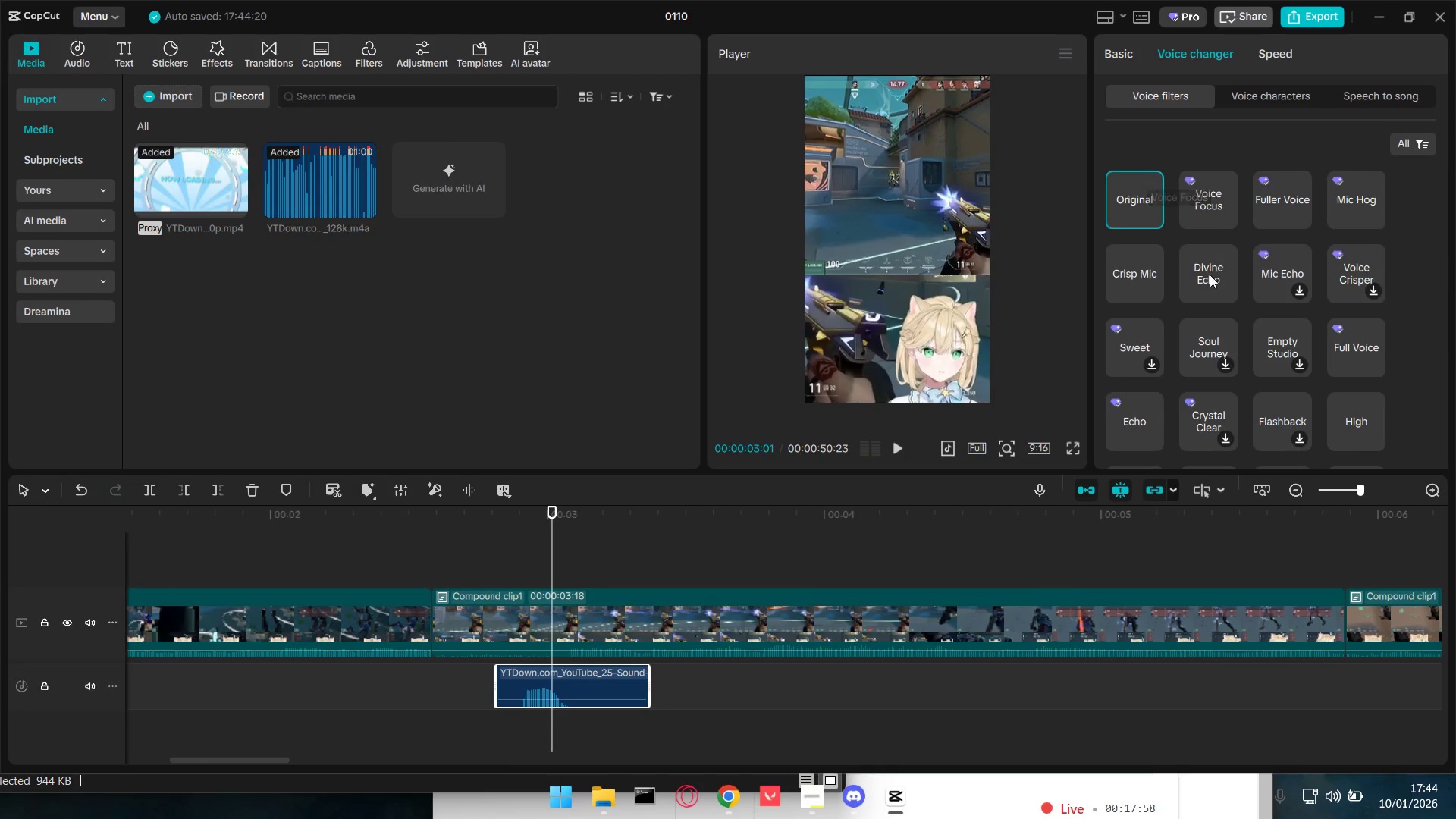 
scroll: coordinate [1371, 347], scroll_direction: down, amount: 3.0
 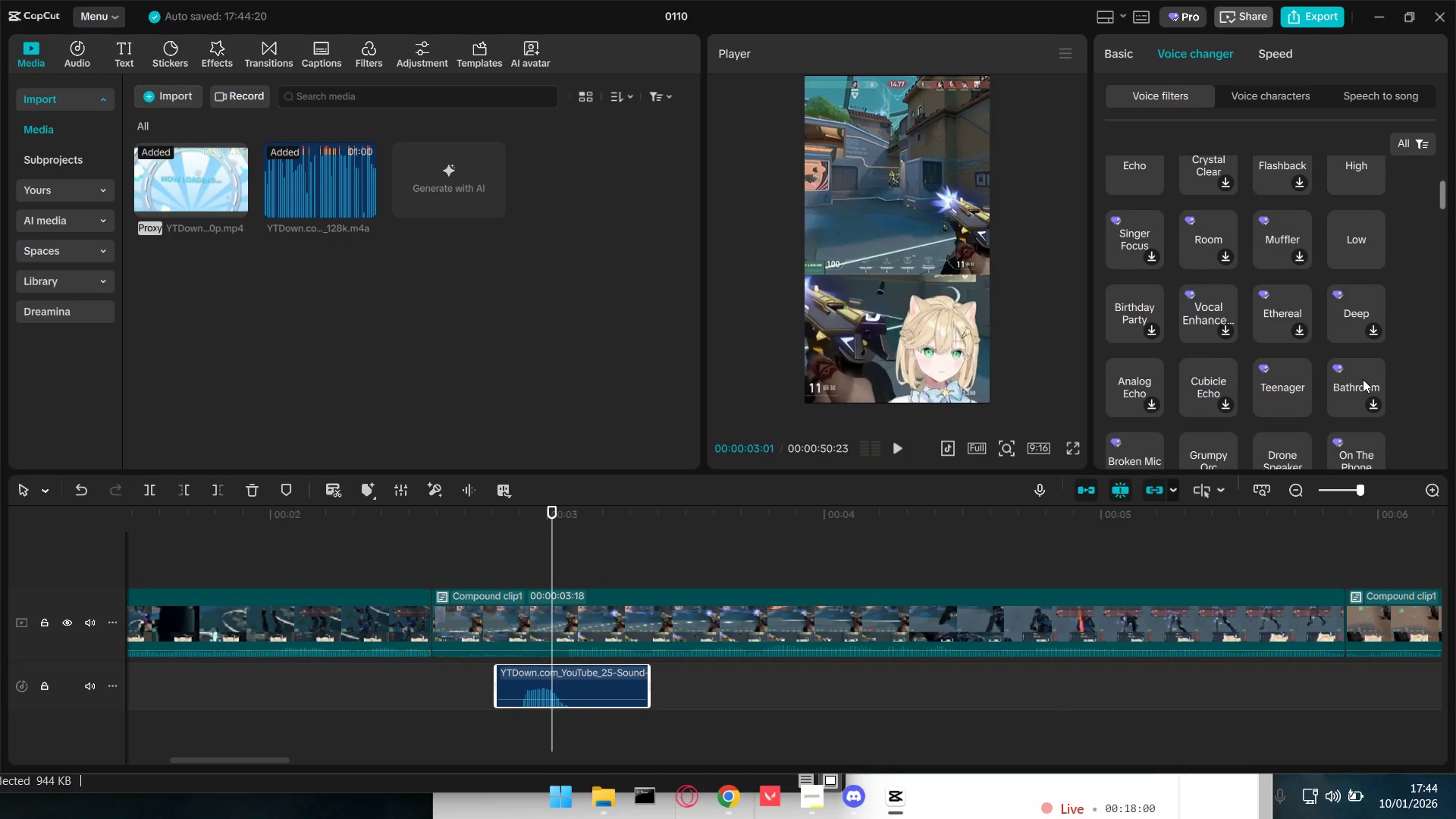 
left_click([1363, 379])
 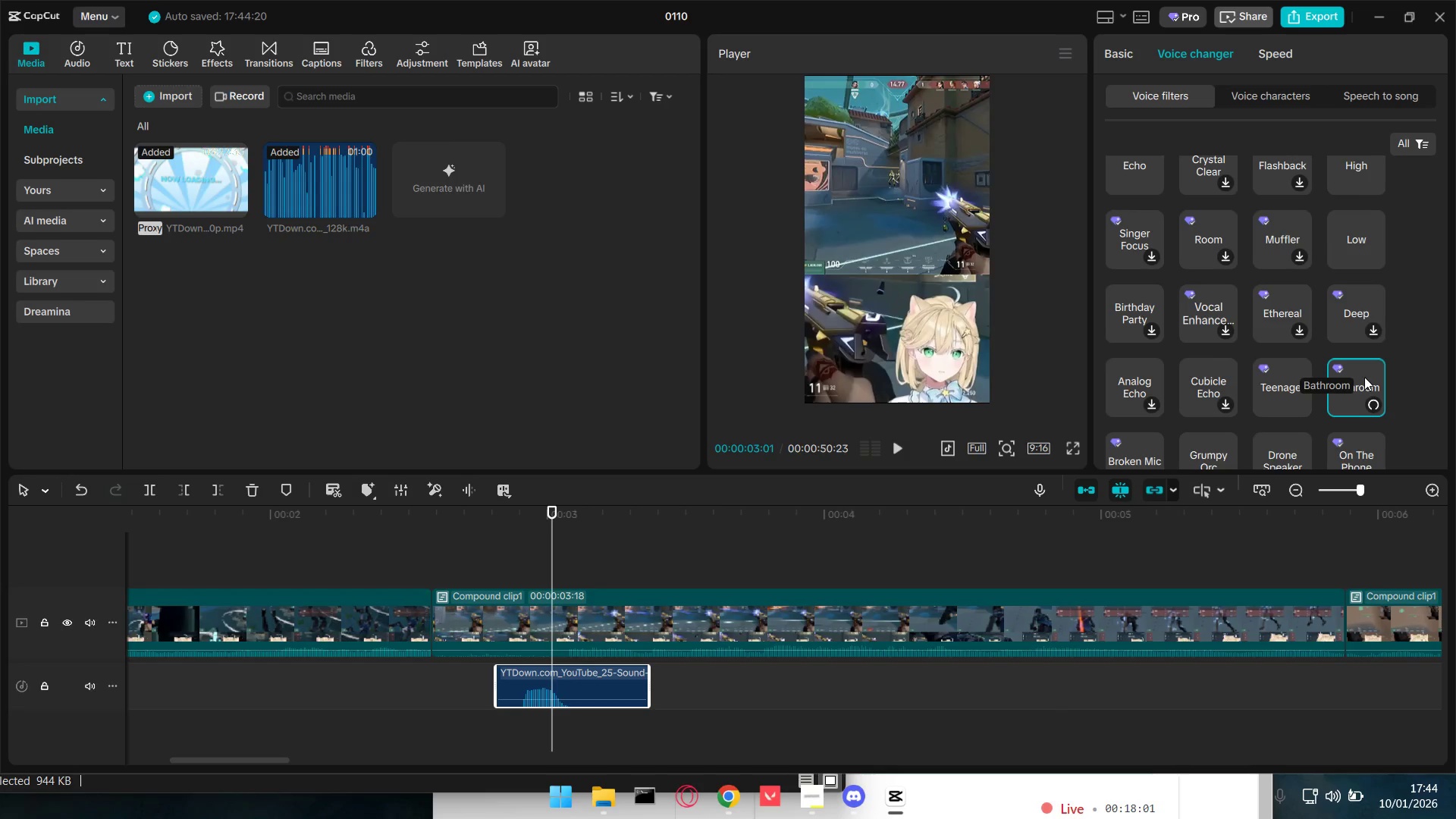 
scroll: coordinate [1365, 376], scroll_direction: down, amount: 2.0
 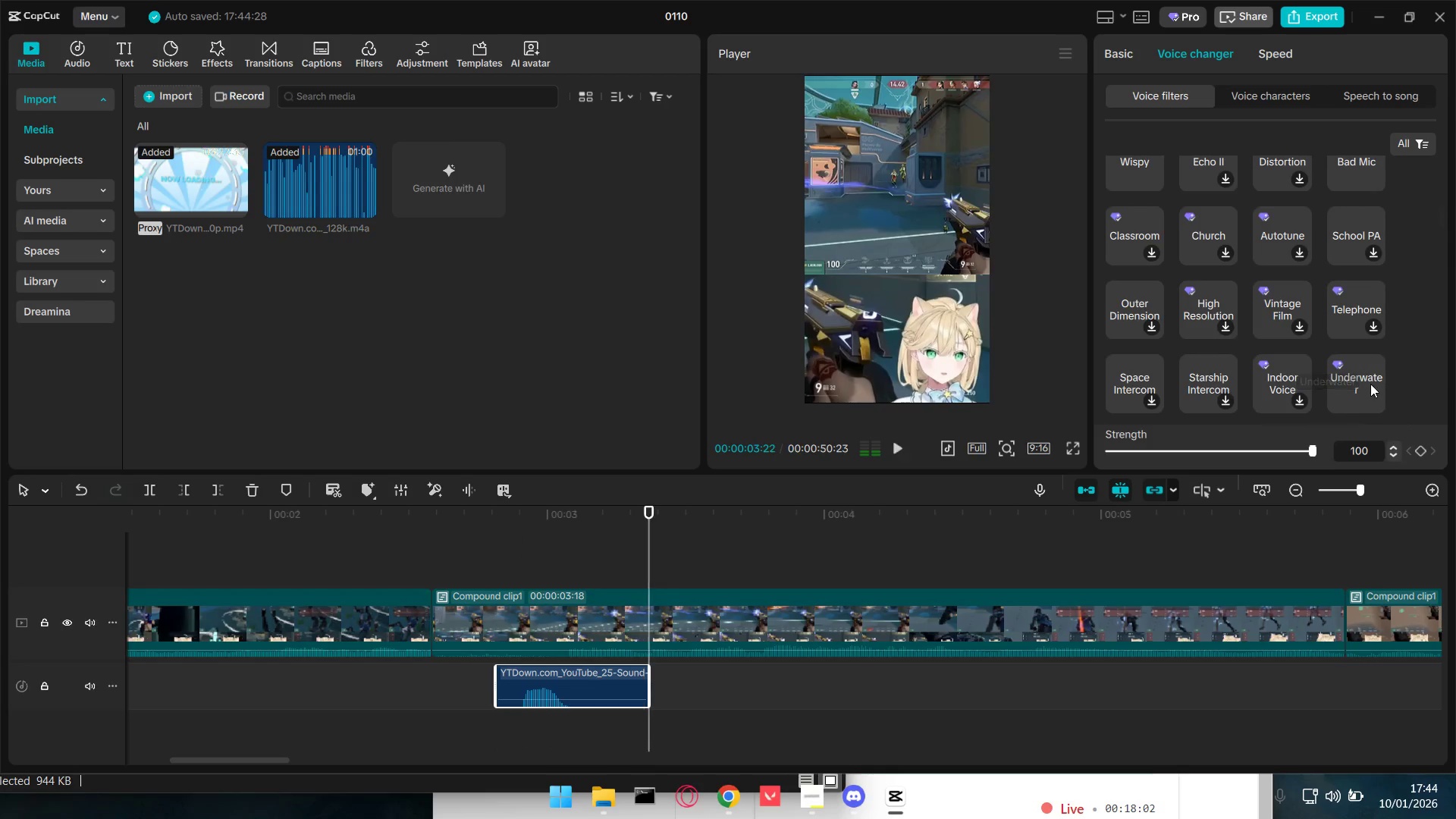 
left_click([1352, 388])
 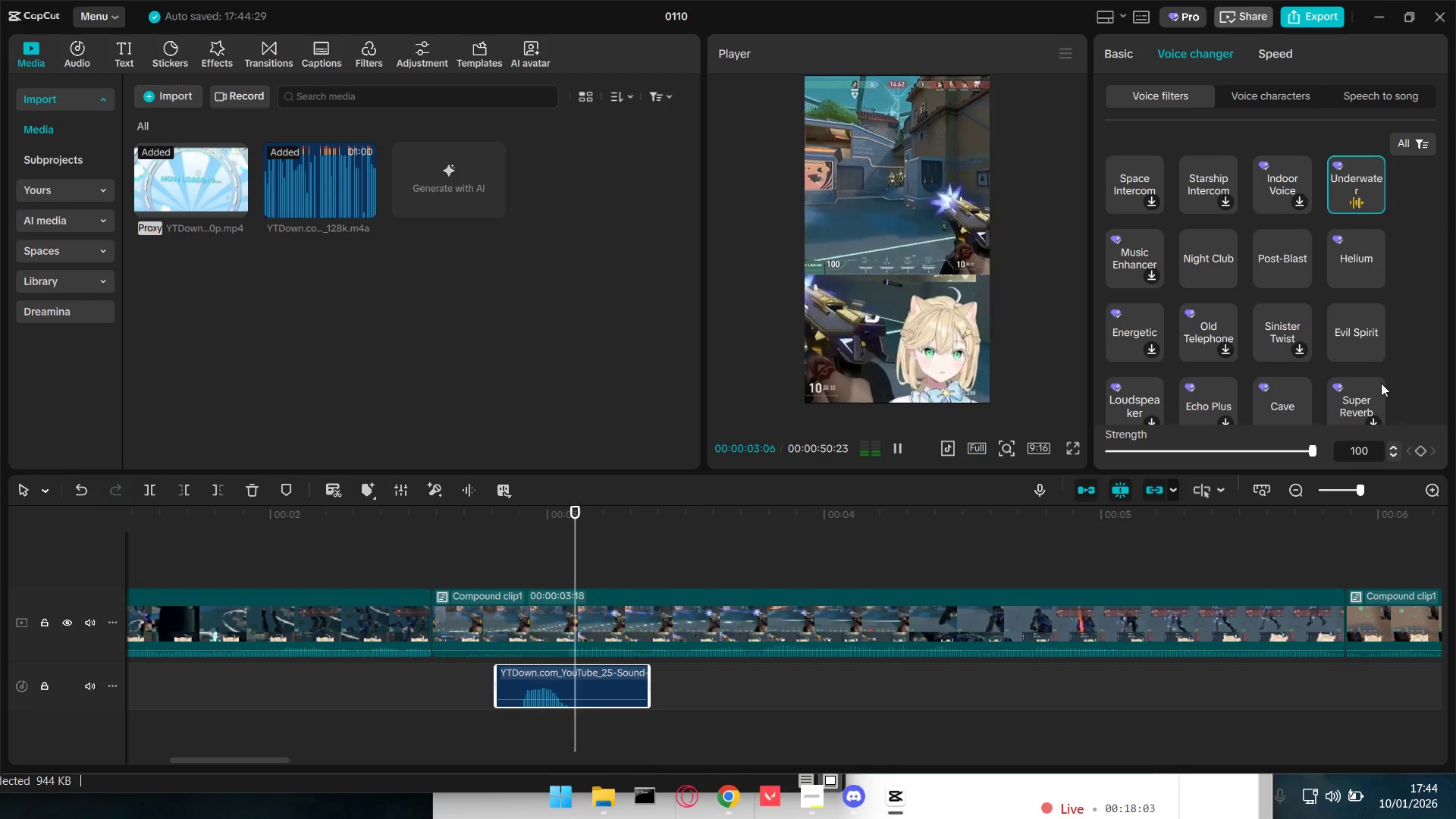 
scroll: coordinate [1370, 380], scroll_direction: down, amount: 1.0
 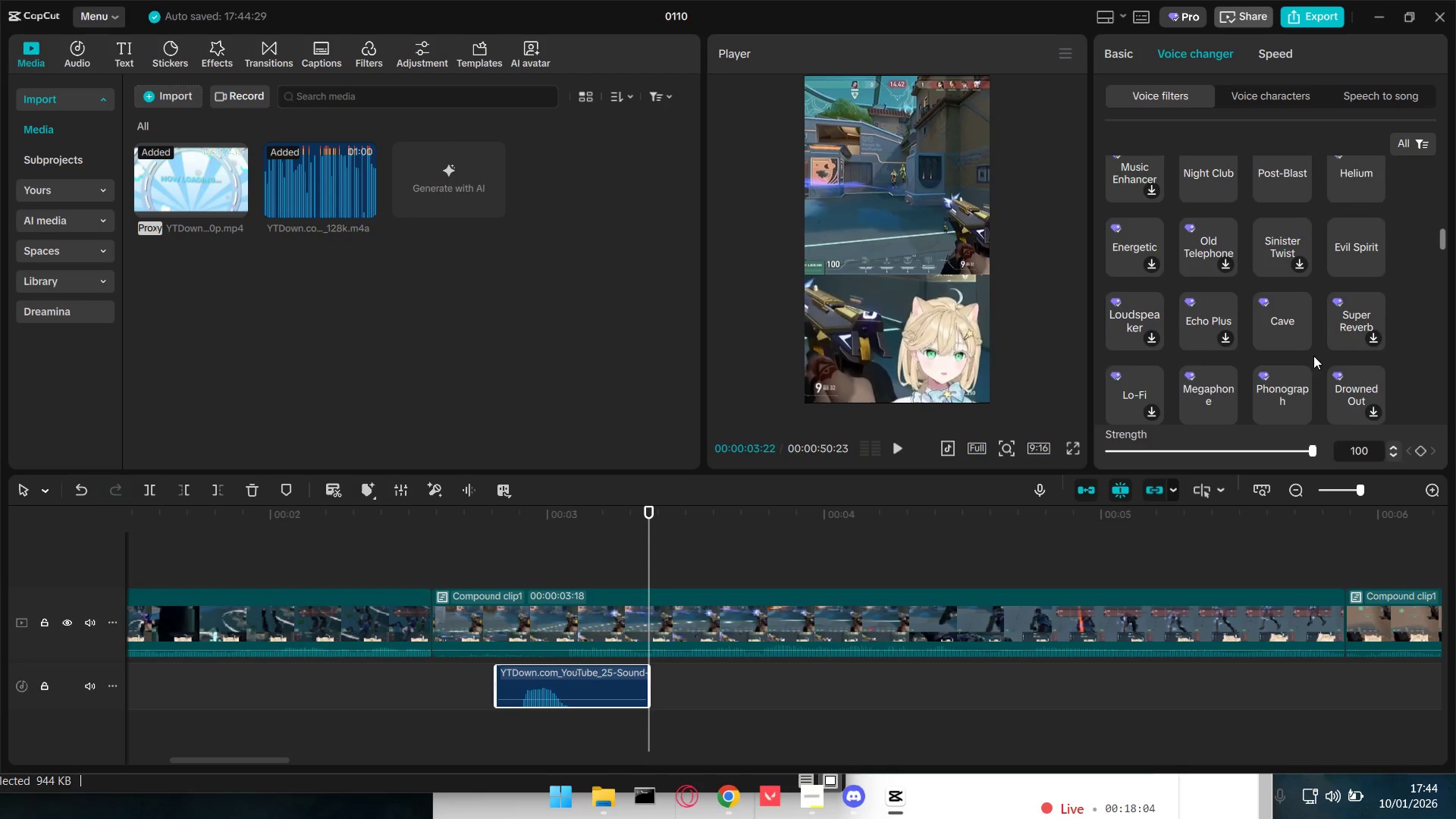 
left_click([1291, 340])
 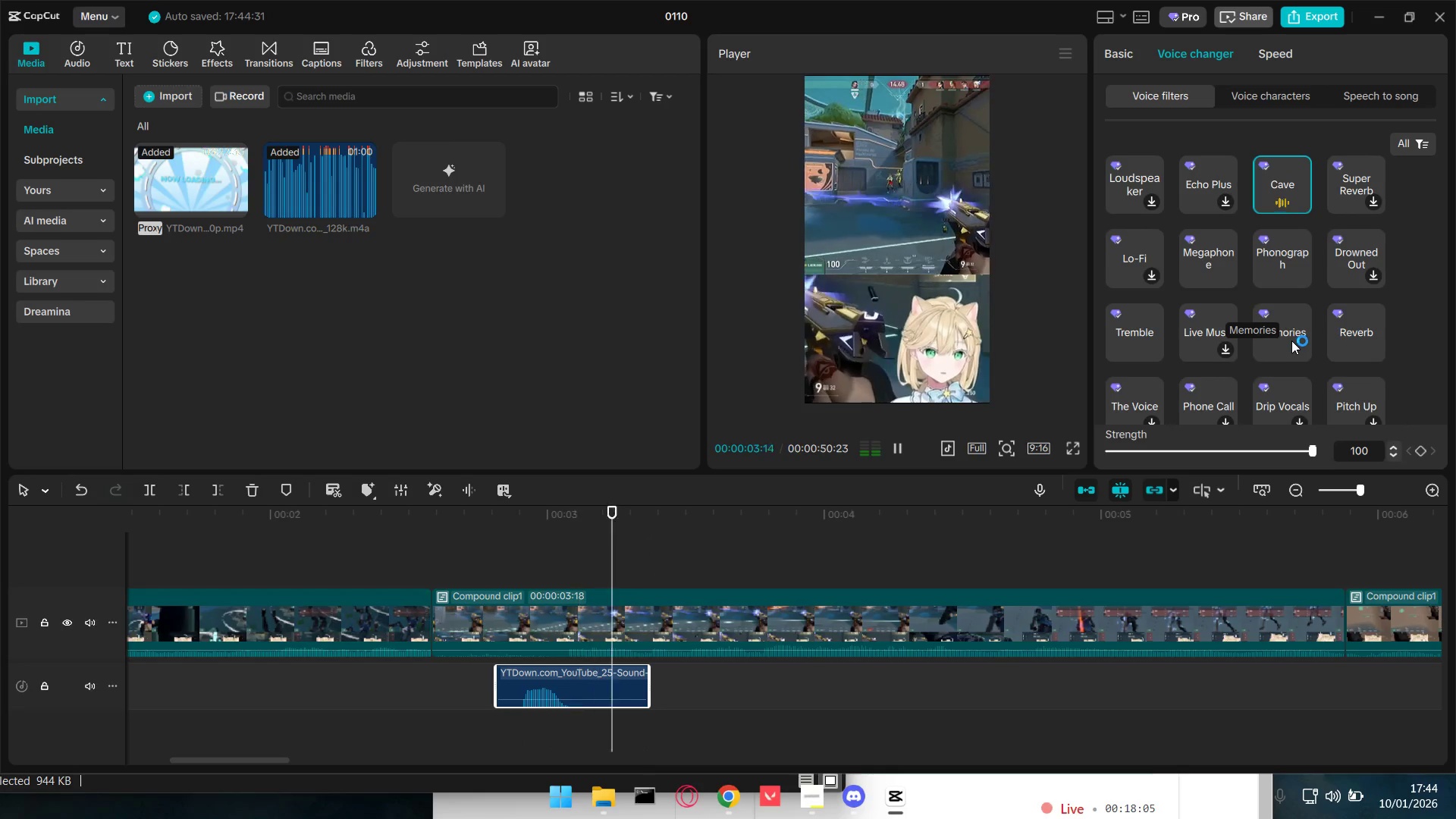 
scroll: coordinate [1330, 356], scroll_direction: down, amount: 2.0
 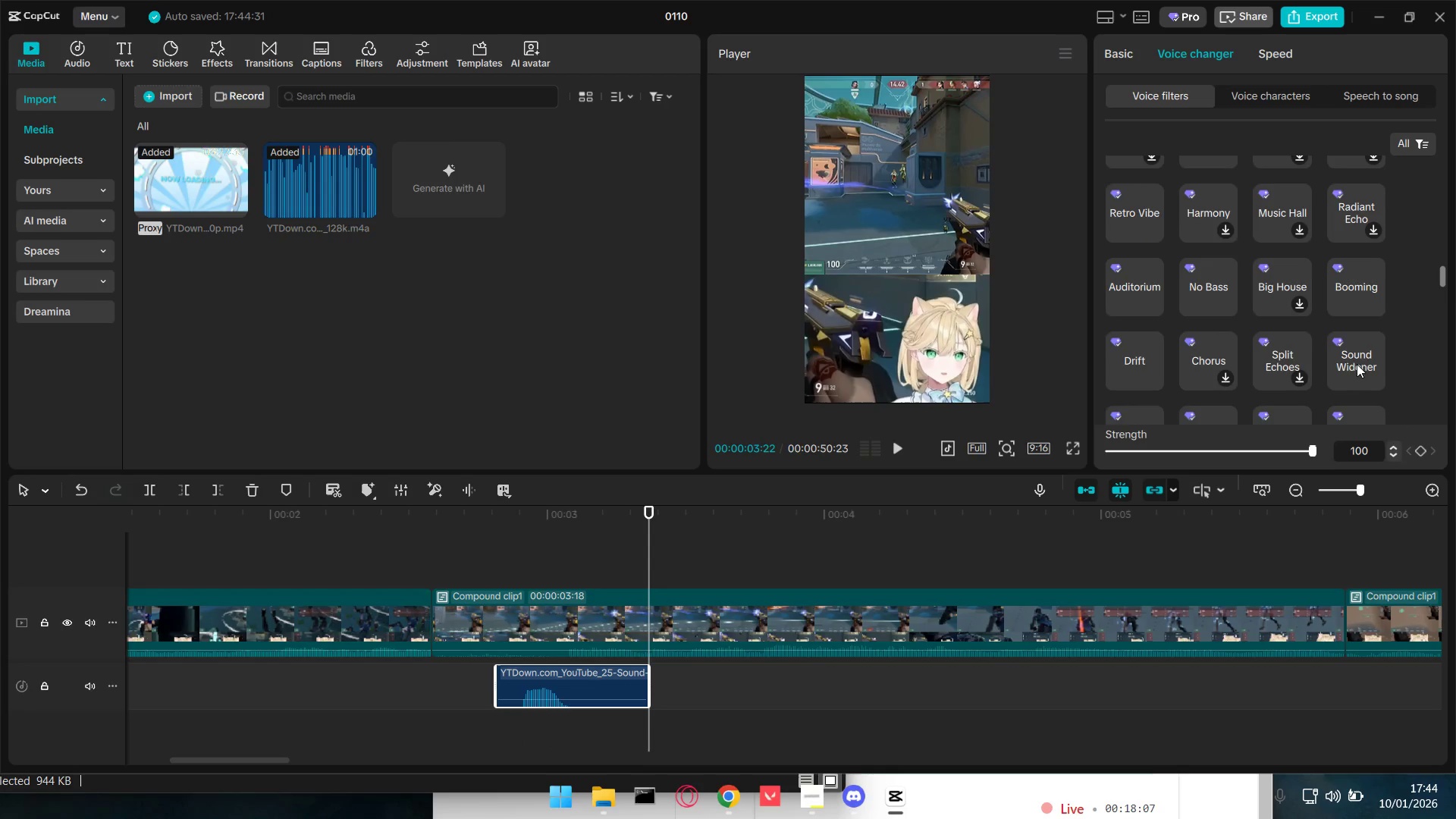 
left_click([1367, 295])
 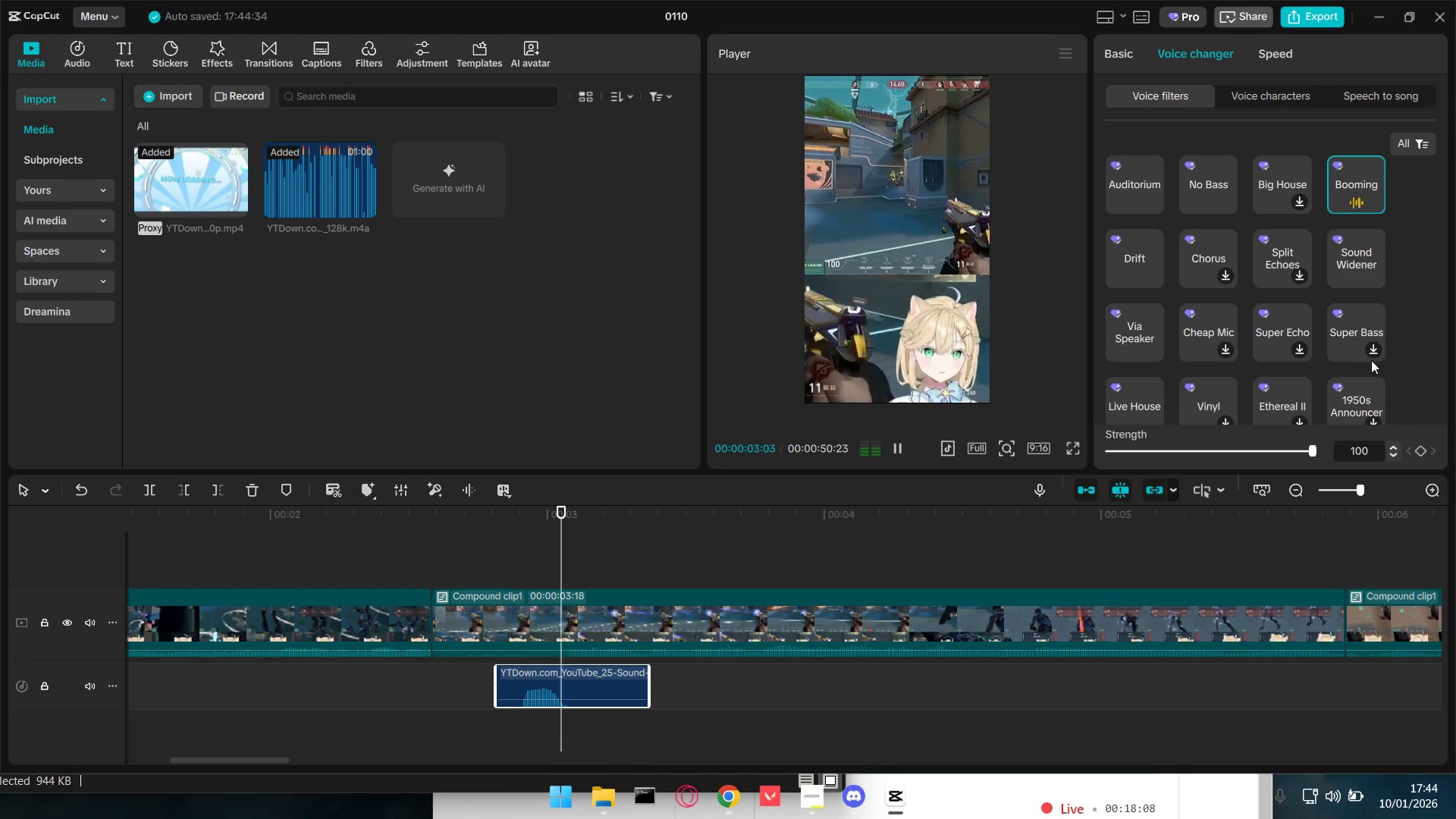 
scroll: coordinate [1370, 350], scroll_direction: up, amount: 23.0
 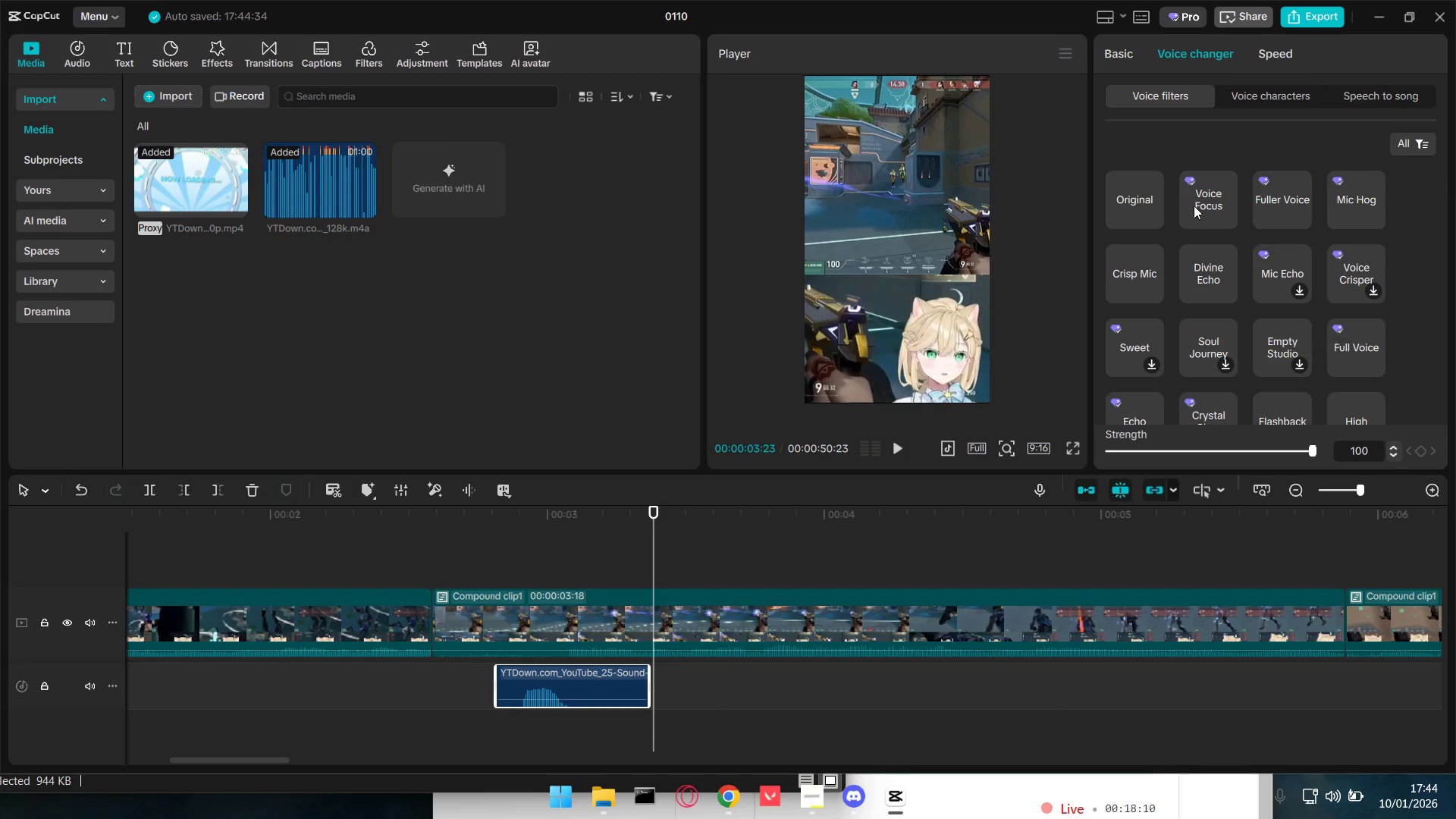 
left_click([1197, 203])
 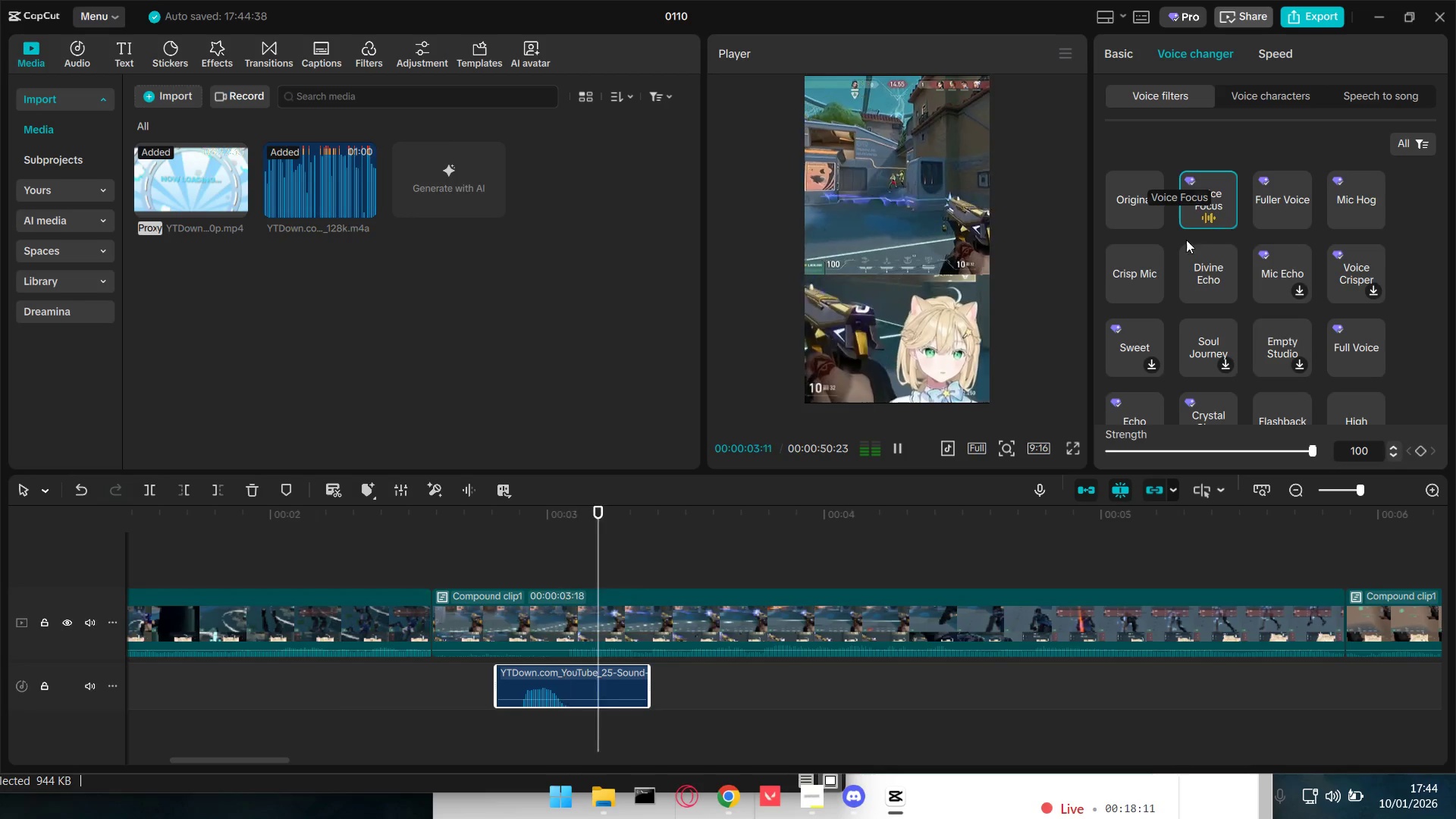 
left_click([1132, 272])
 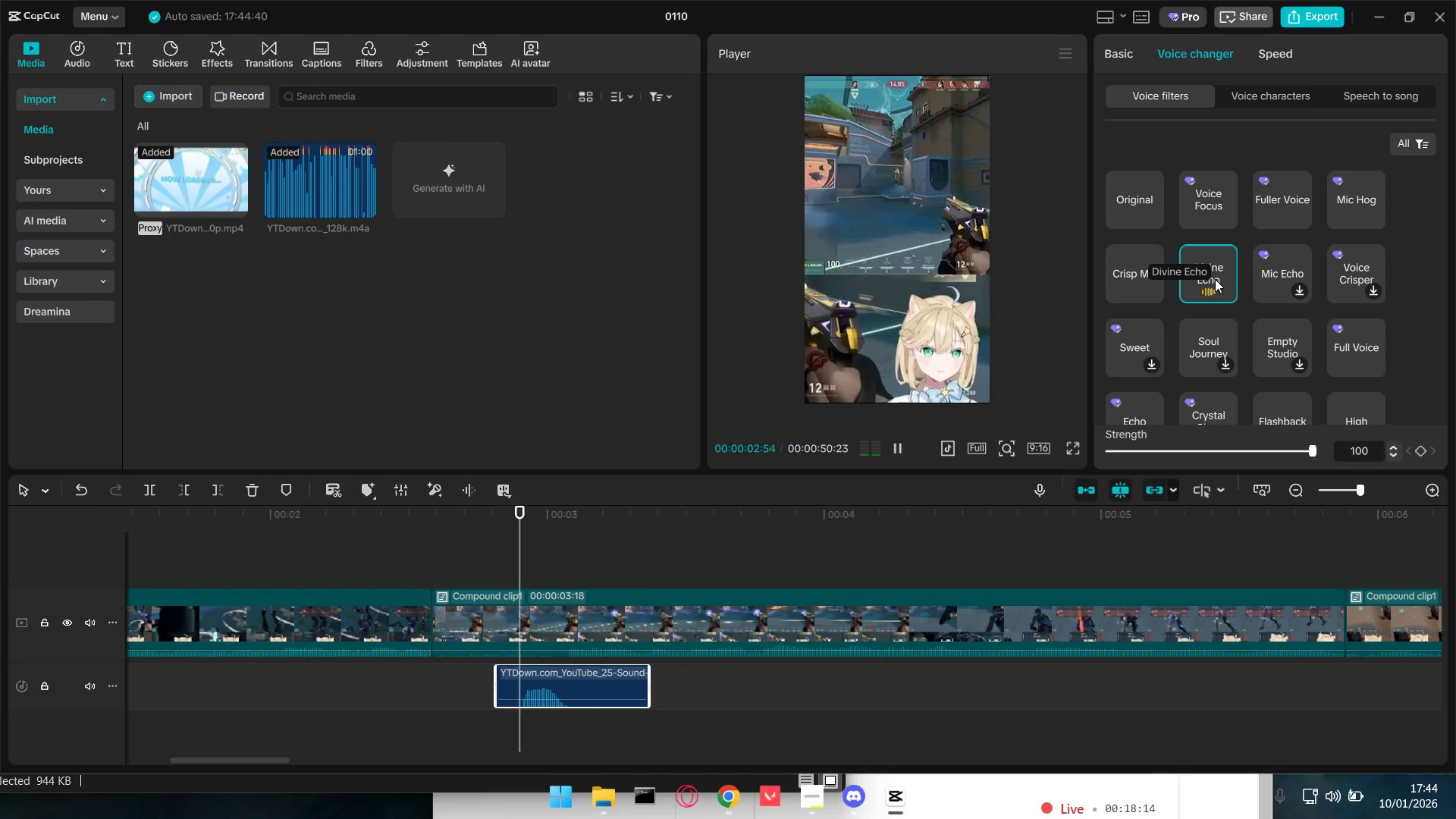 
scroll: coordinate [1291, 334], scroll_direction: down, amount: 1.0
 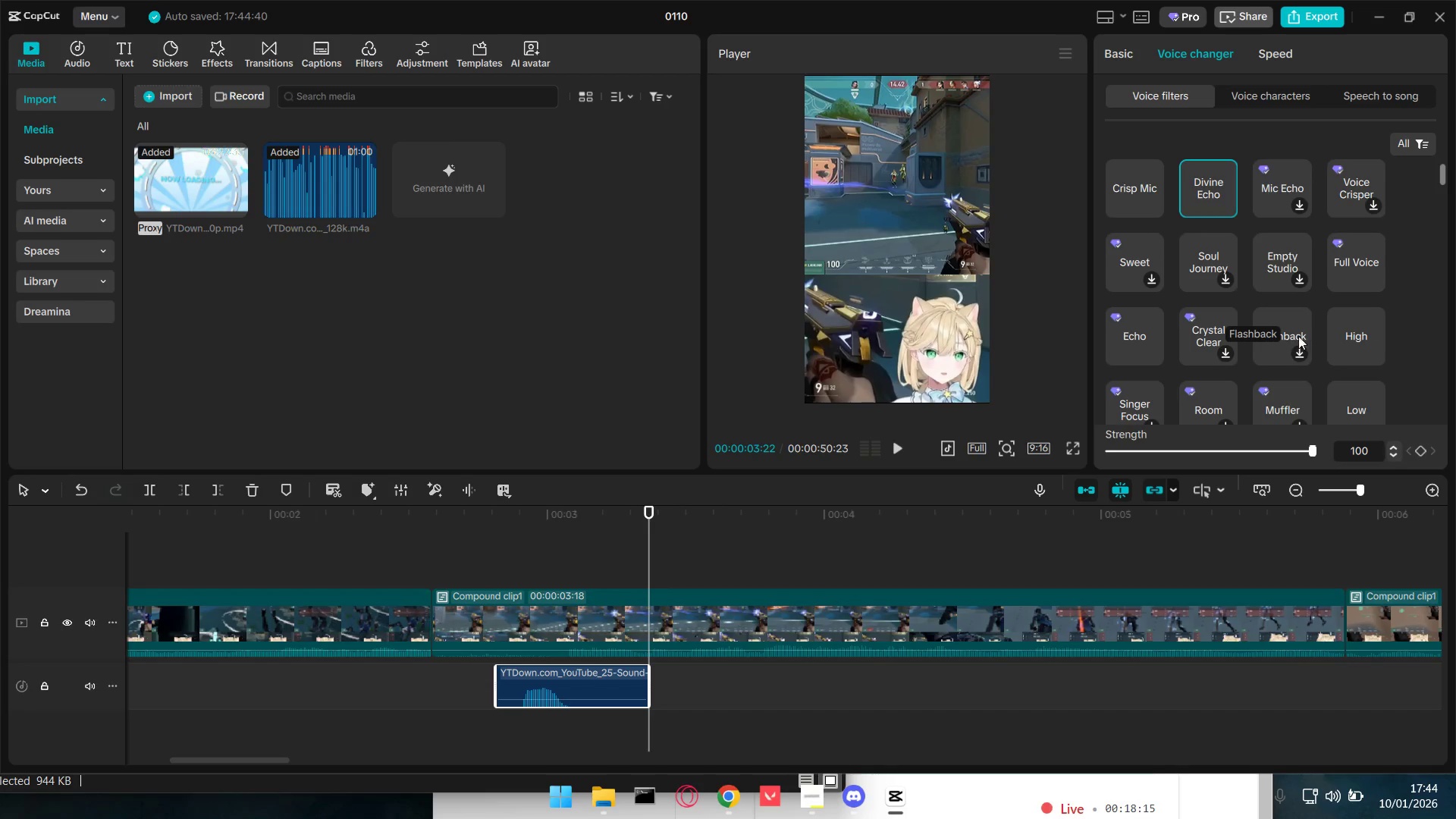 
left_click([1284, 316])
 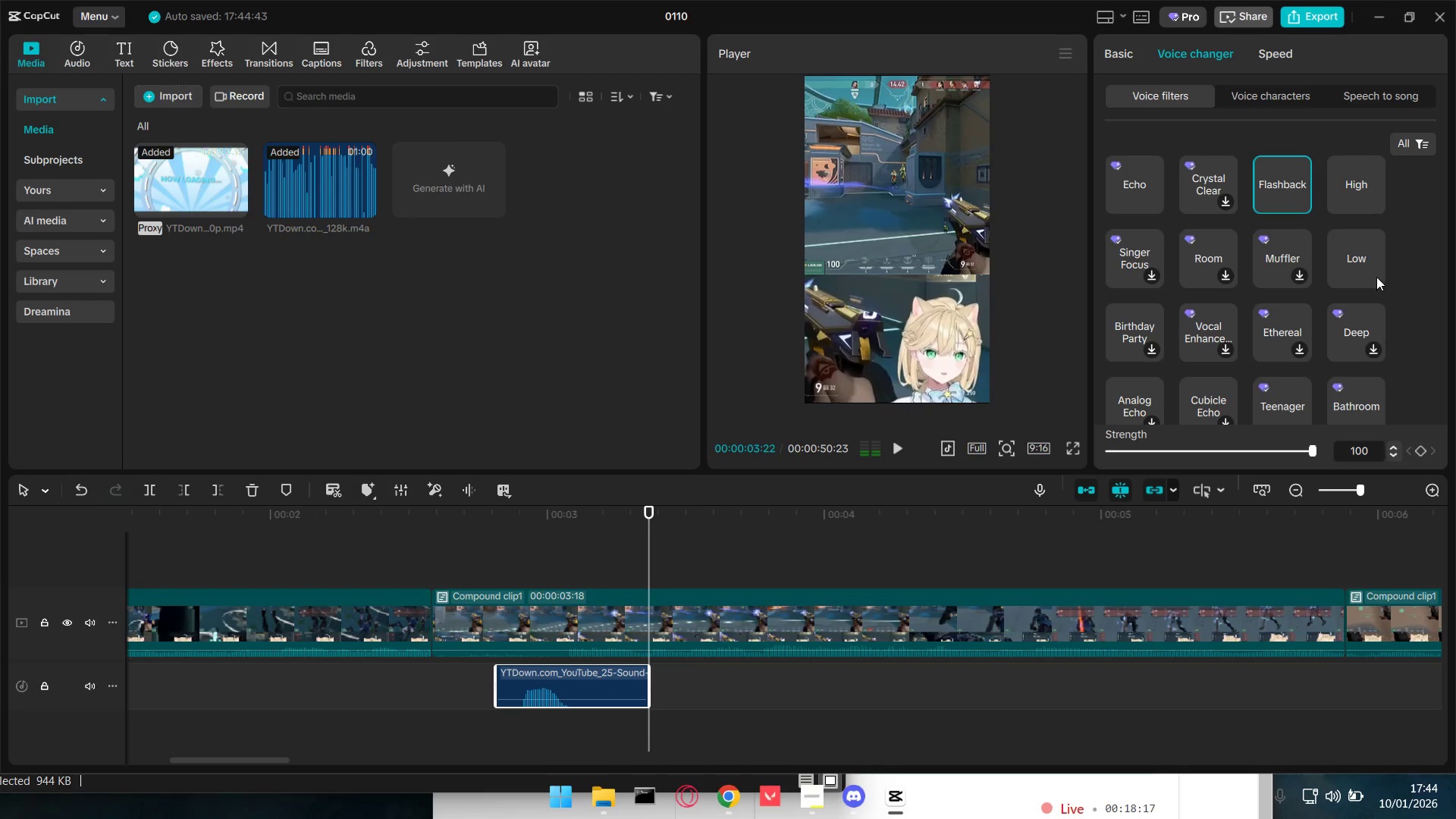 
left_click([1363, 184])
 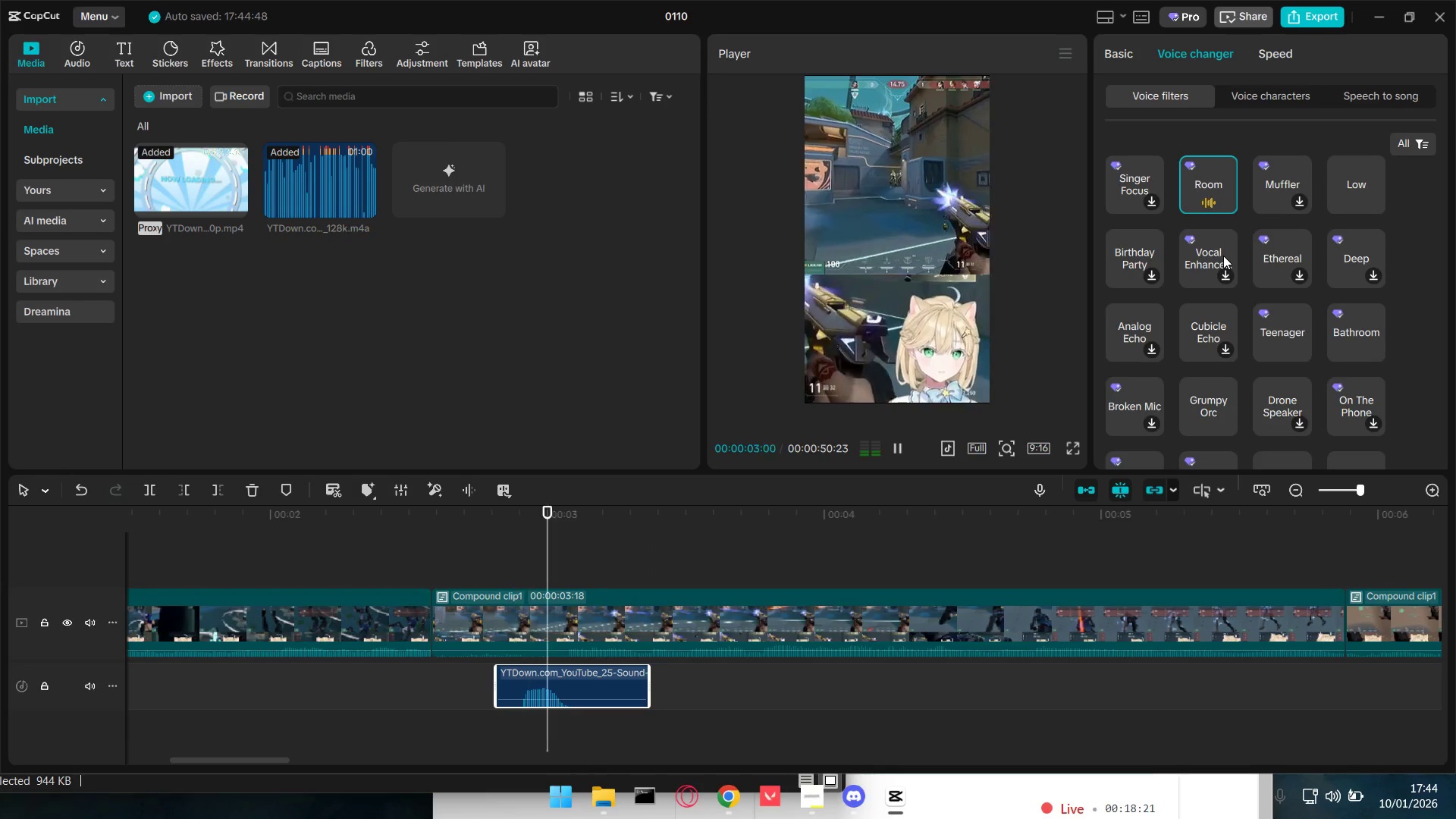 
wait(5.34)
 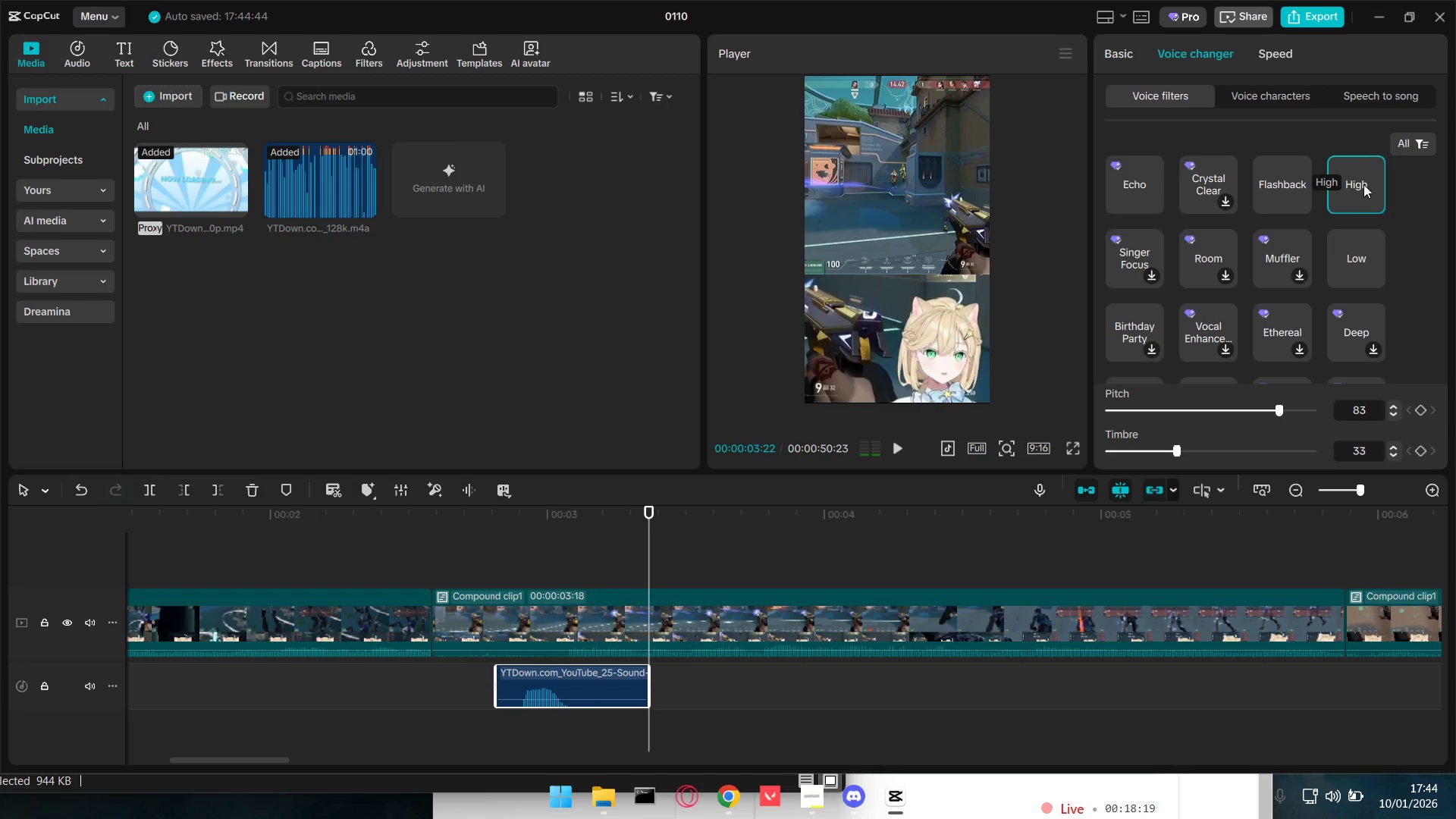 
scroll: coordinate [1321, 331], scroll_direction: down, amount: 3.0
 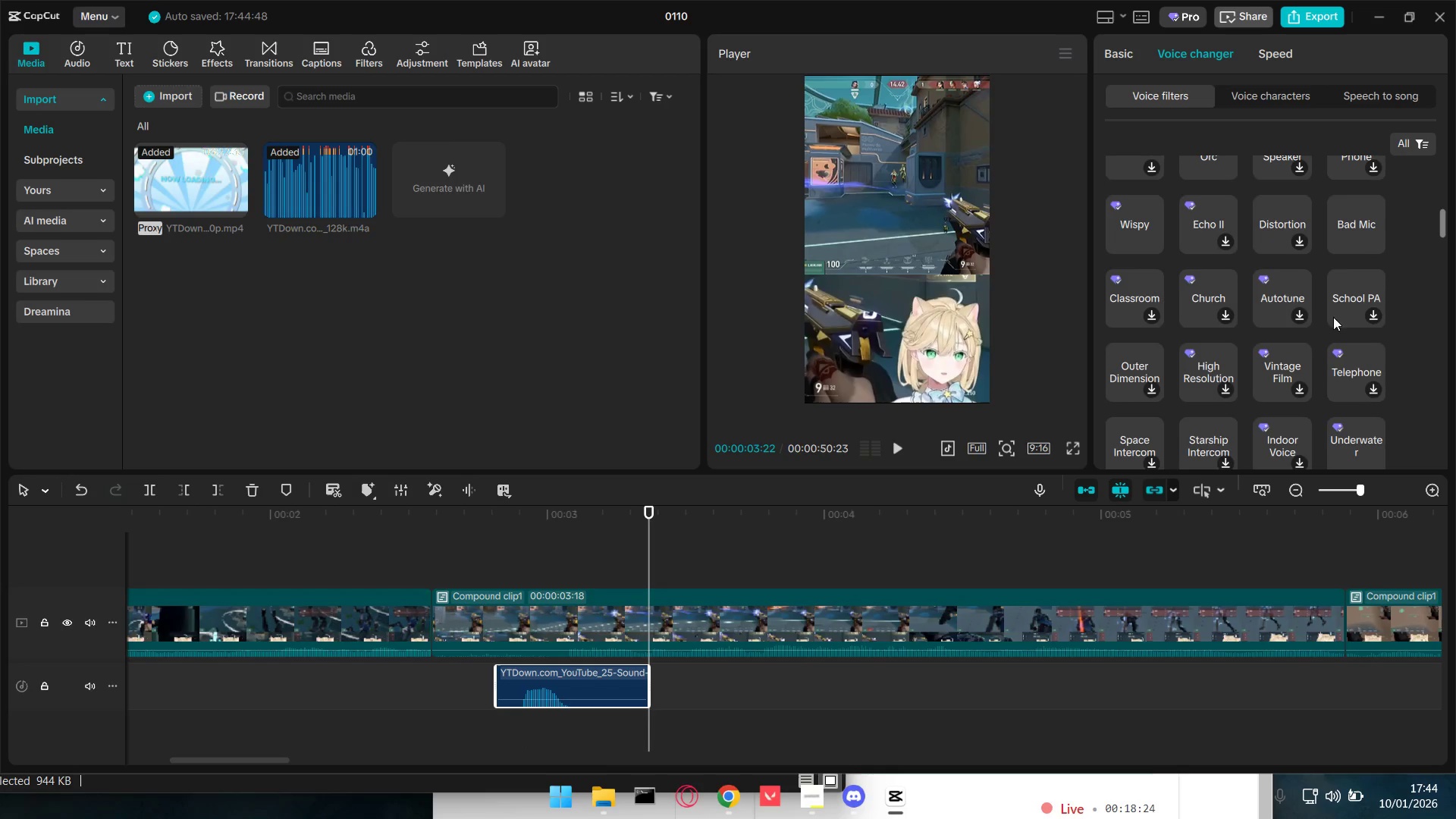 
left_click([1345, 229])
 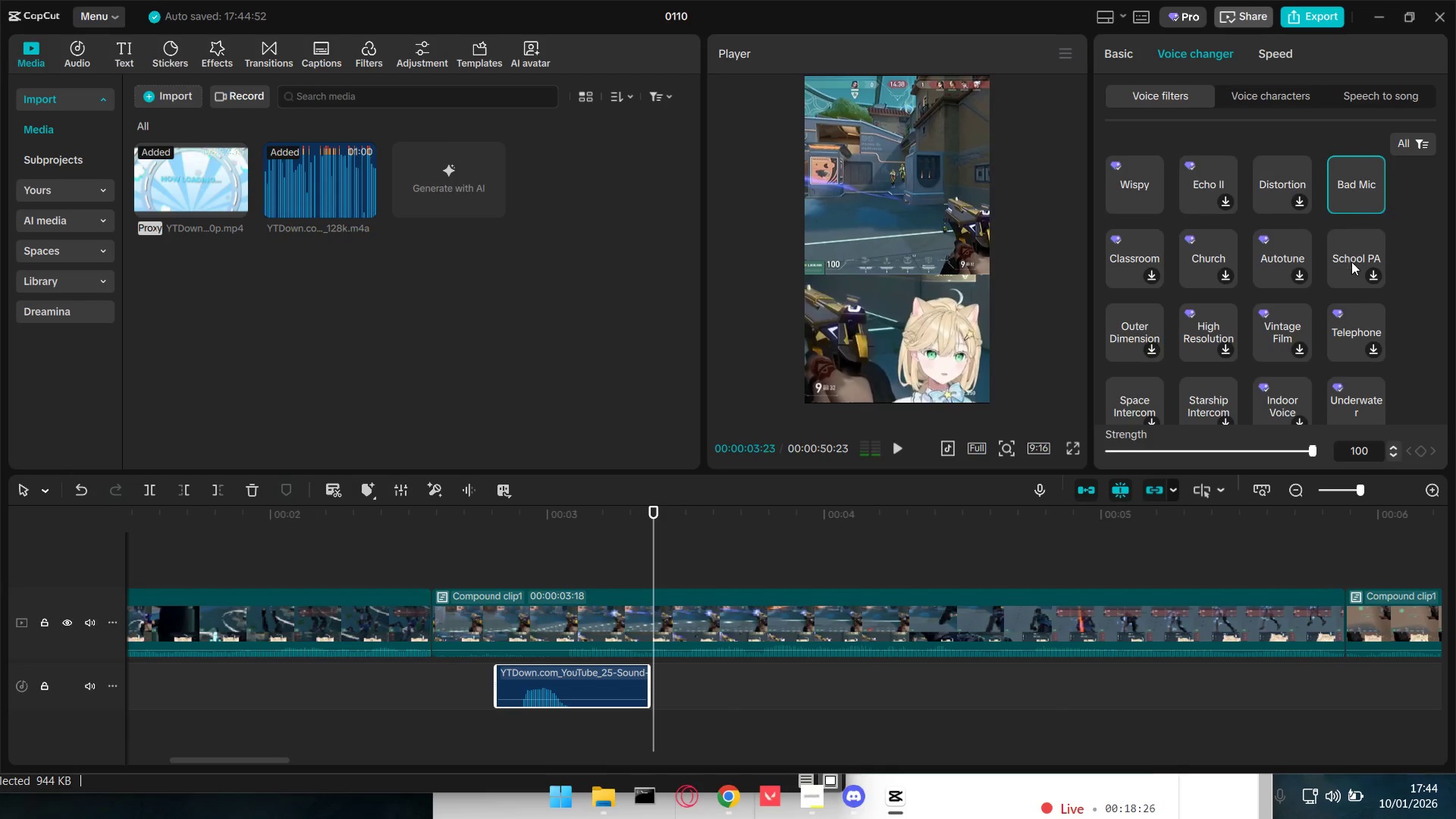 
scroll: coordinate [1229, 356], scroll_direction: down, amount: 4.0
 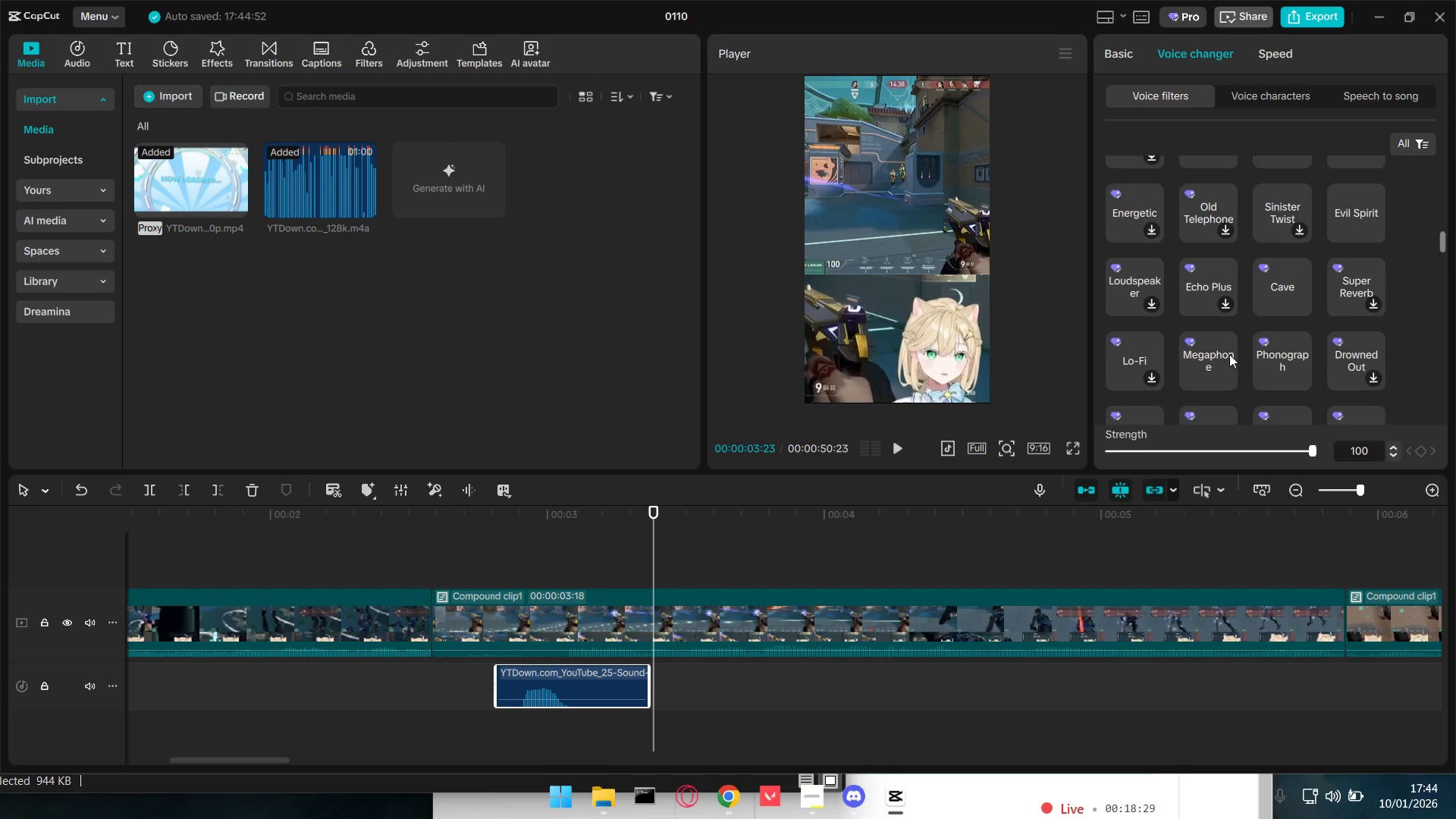 
left_click([1267, 315])
 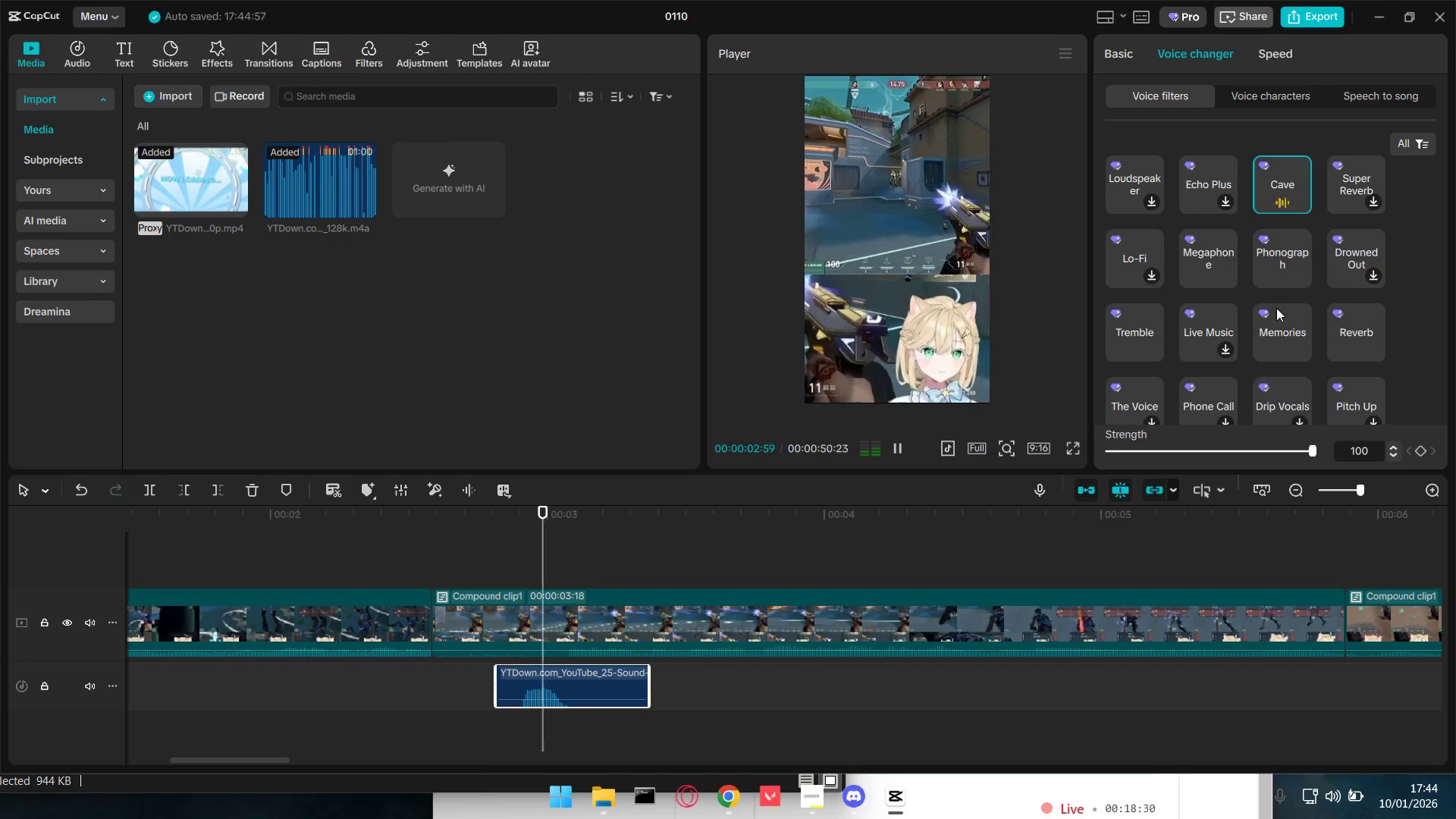 
scroll: coordinate [1320, 334], scroll_direction: down, amount: 4.0
 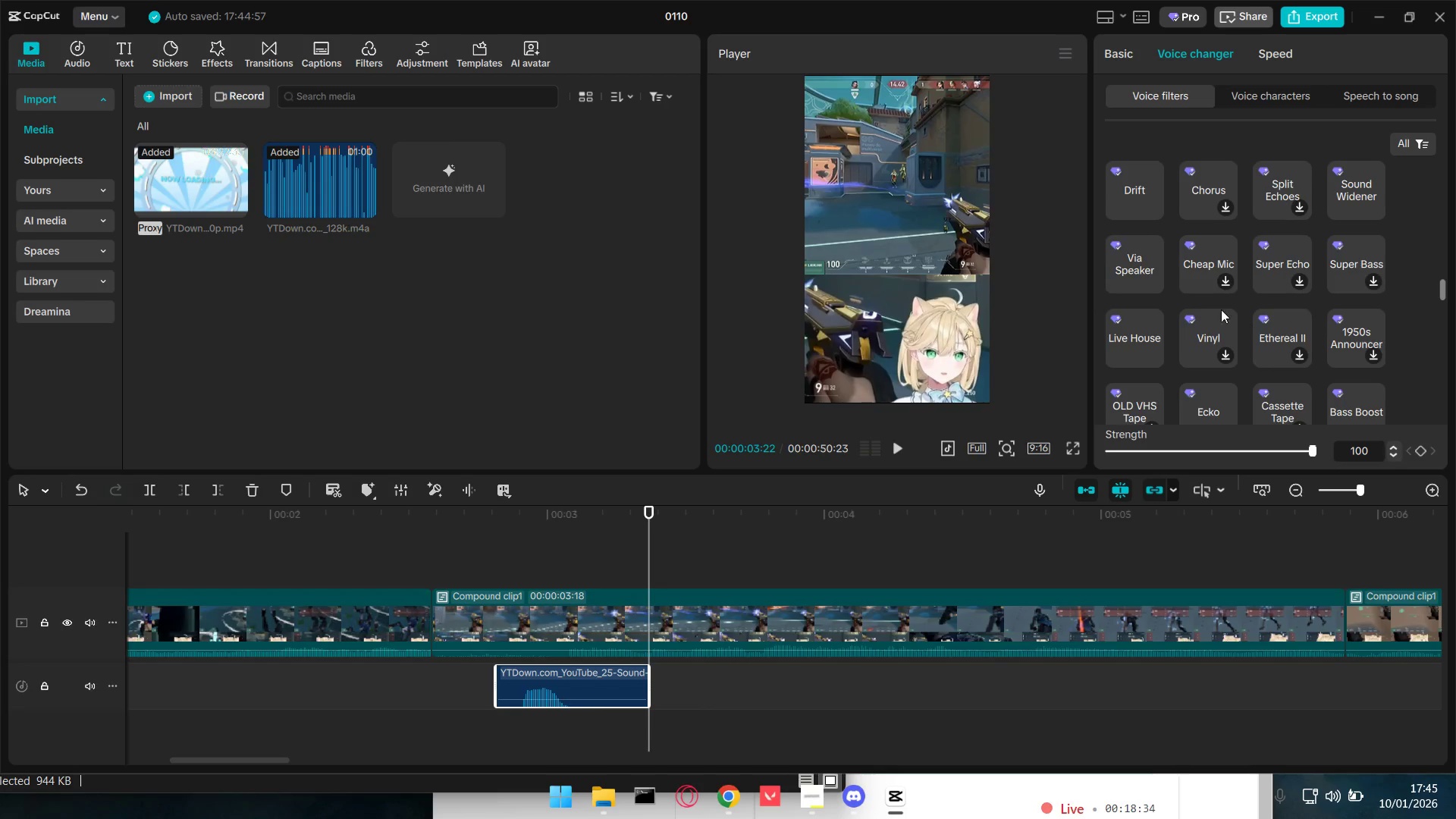 
left_click([1199, 271])
 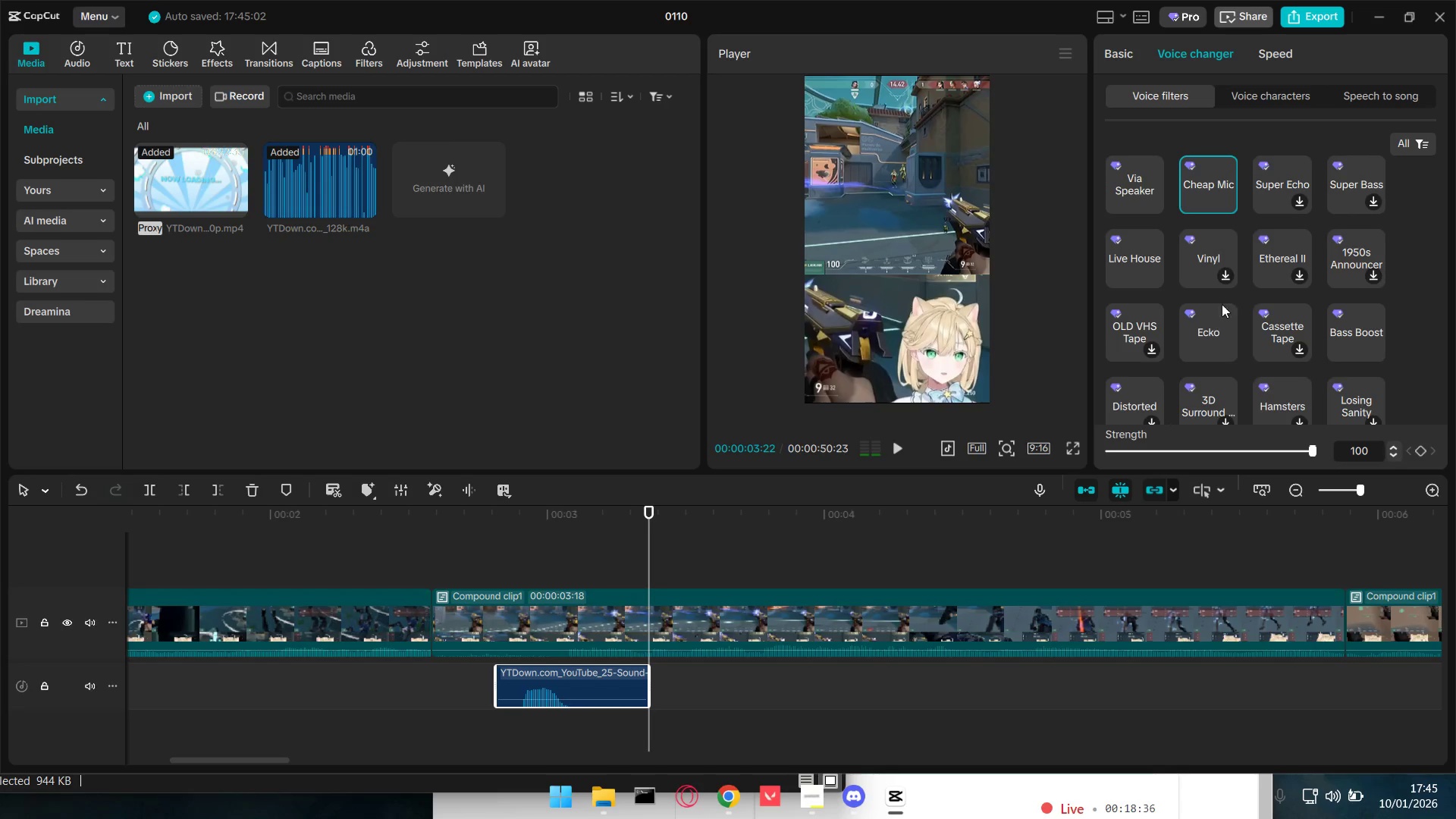 
left_click([1210, 259])
 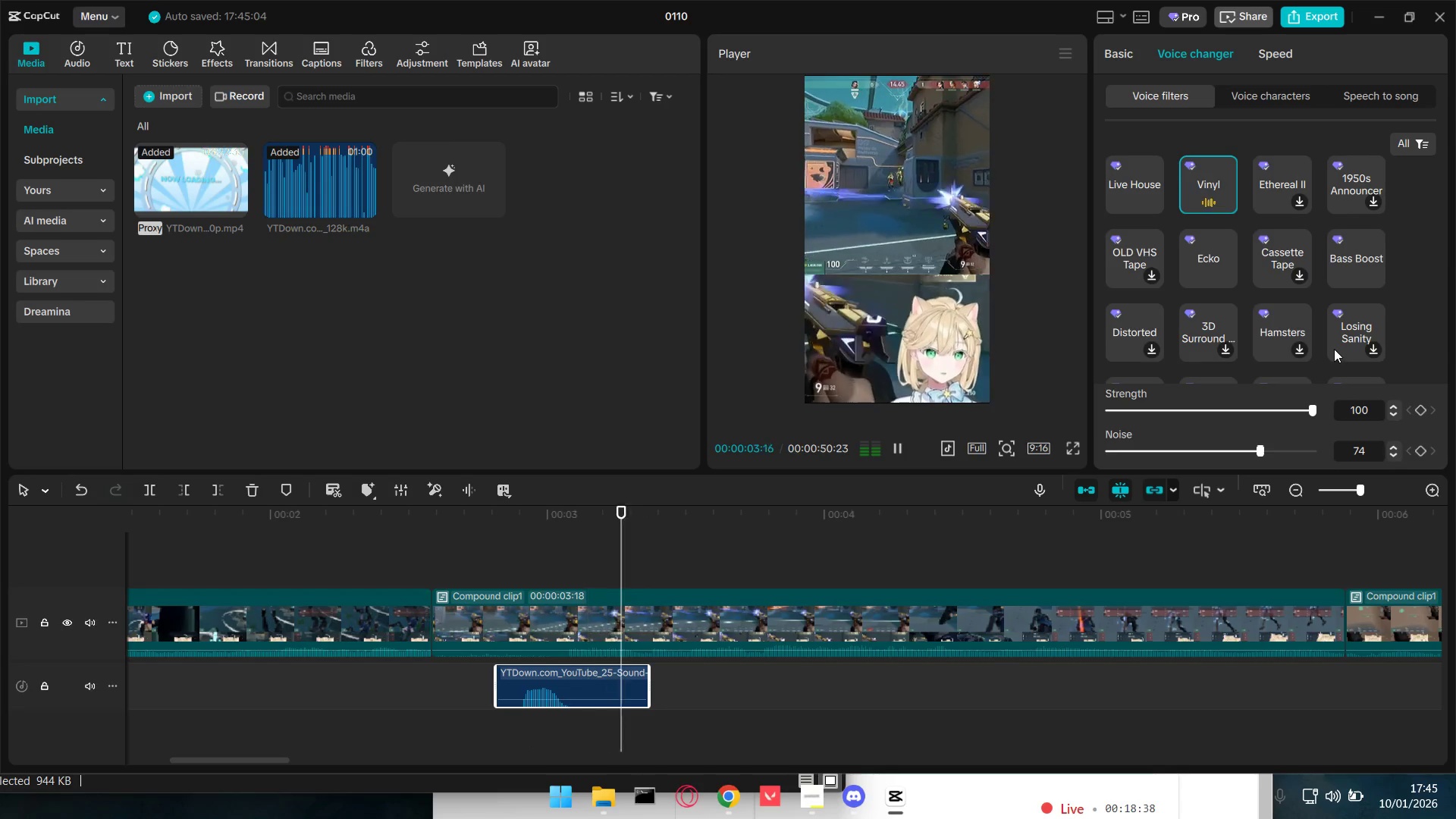 
left_click([1350, 277])
 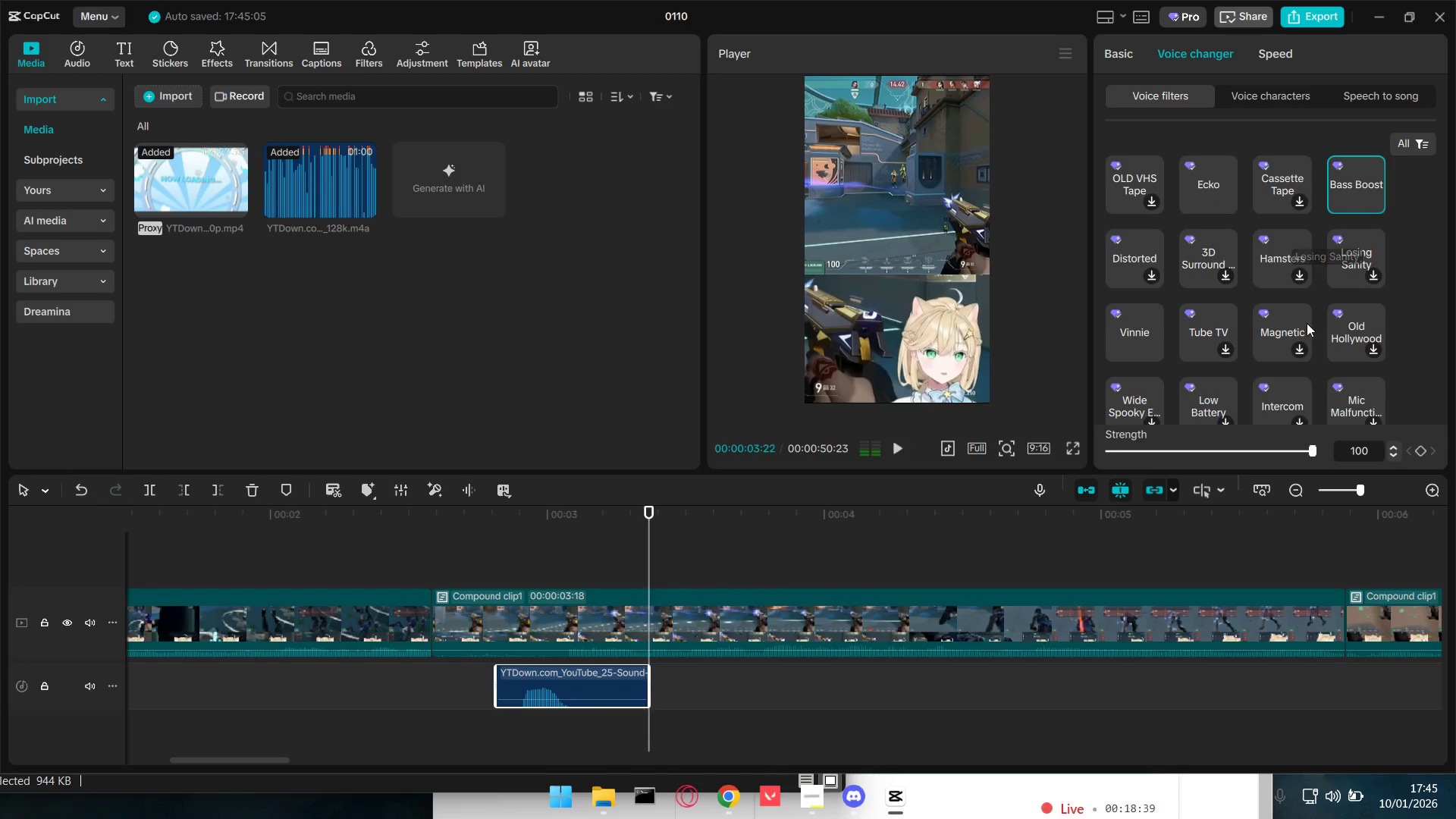 
left_click([1304, 325])
 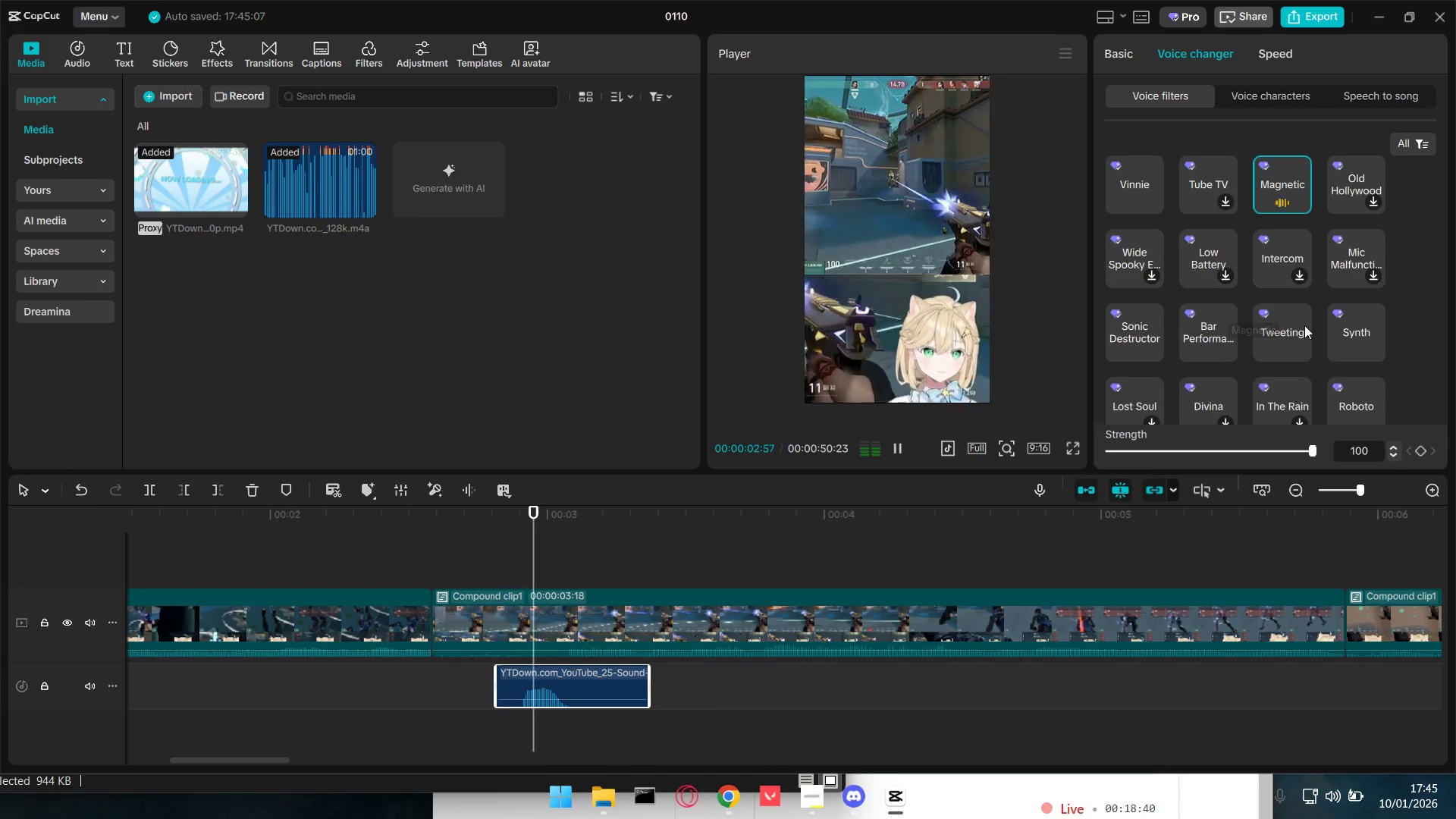 
scroll: coordinate [1304, 325], scroll_direction: down, amount: 1.0
 